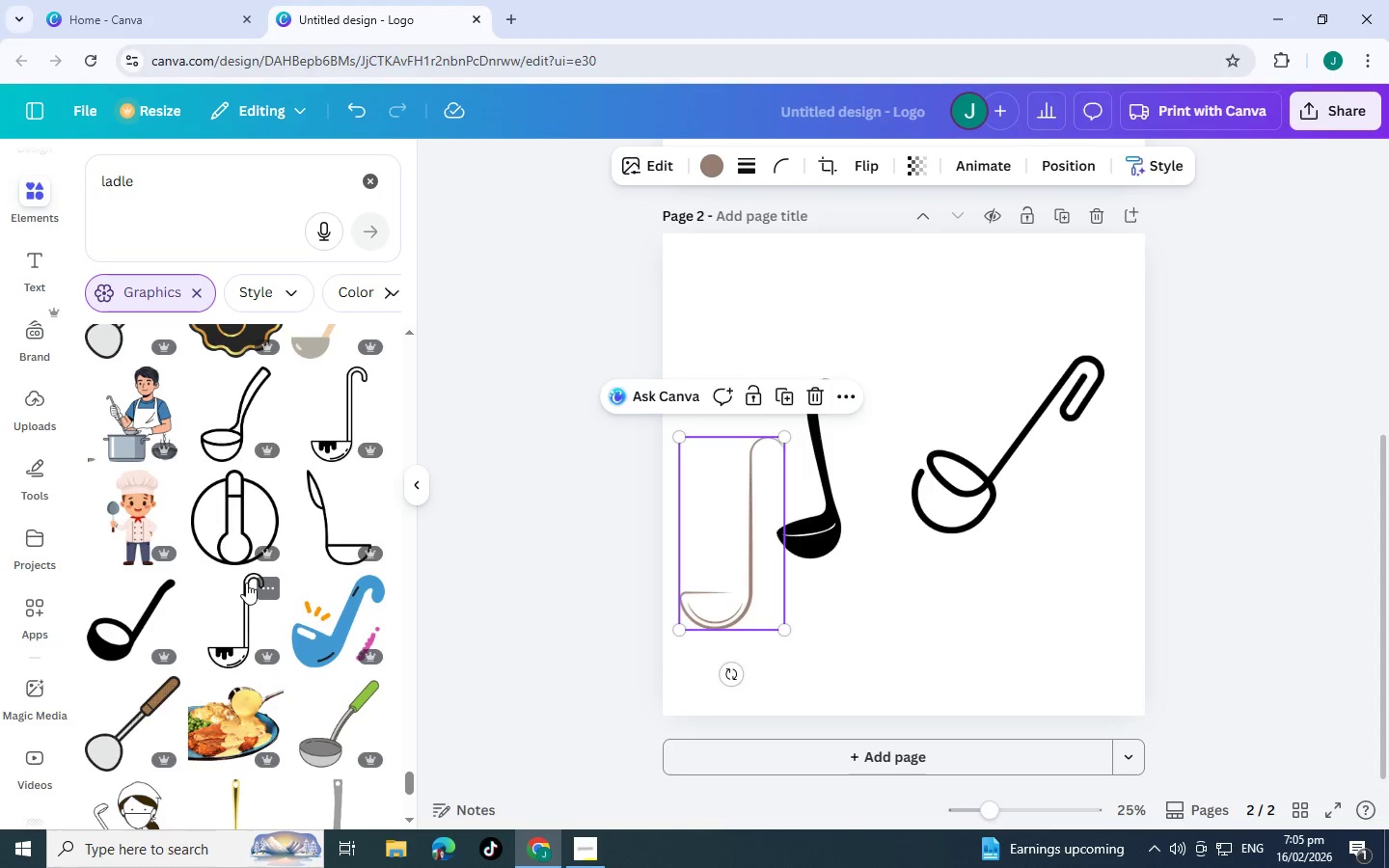 
scroll: coordinate [102, 742], scroll_direction: down, amount: 7.0
 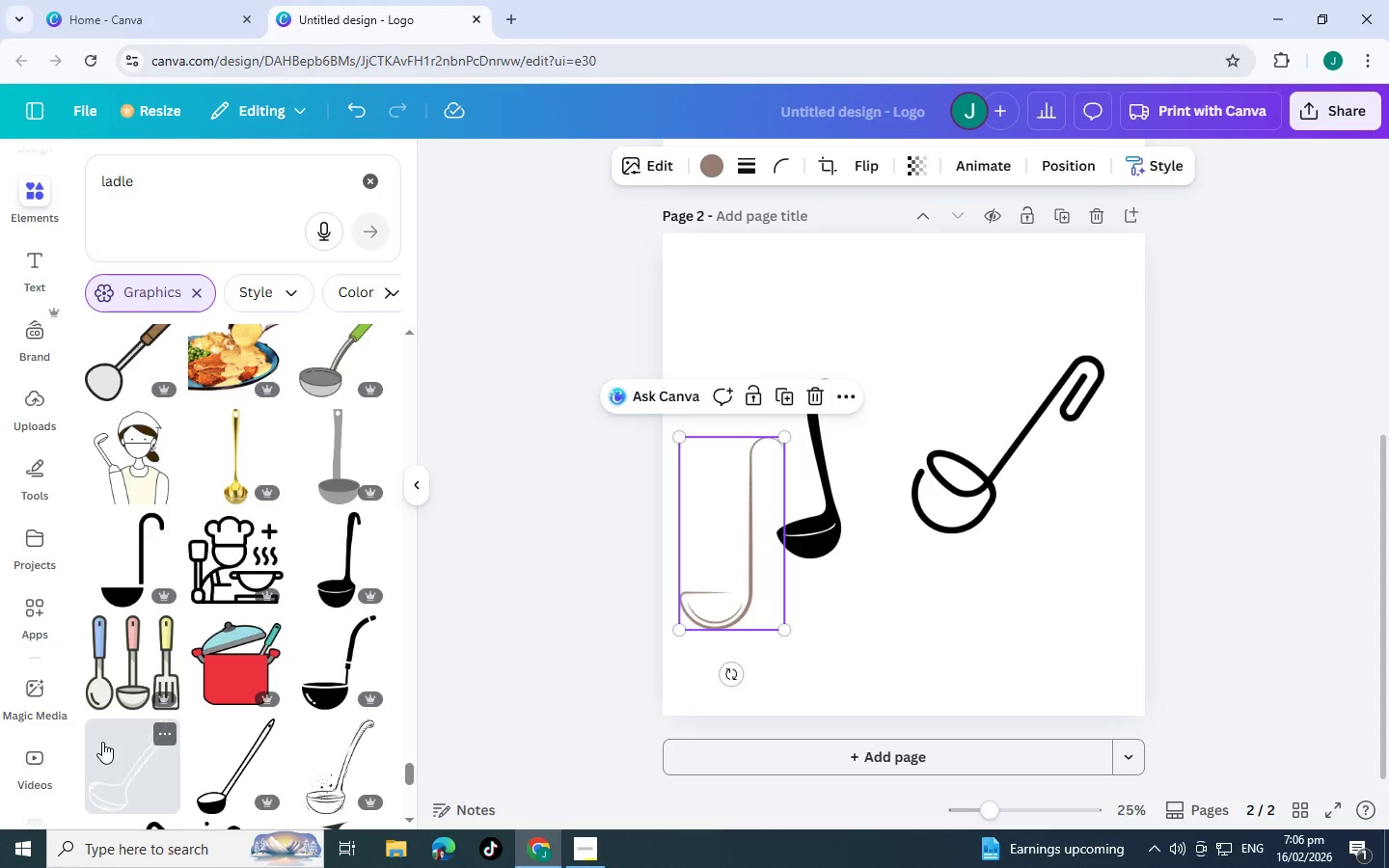 
wait(26.23)
 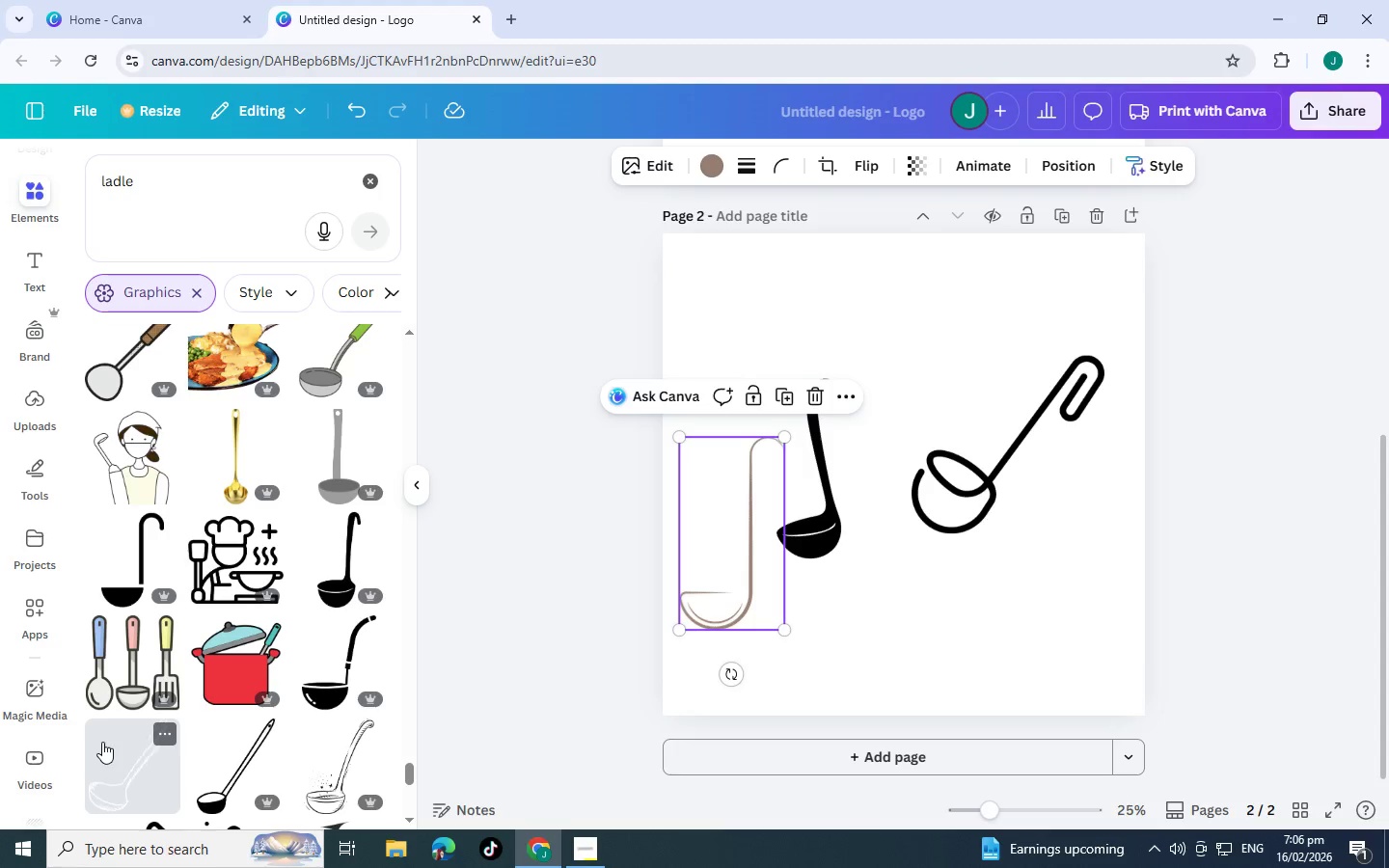 
scroll: coordinate [160, 556], scroll_direction: down, amount: 38.0
 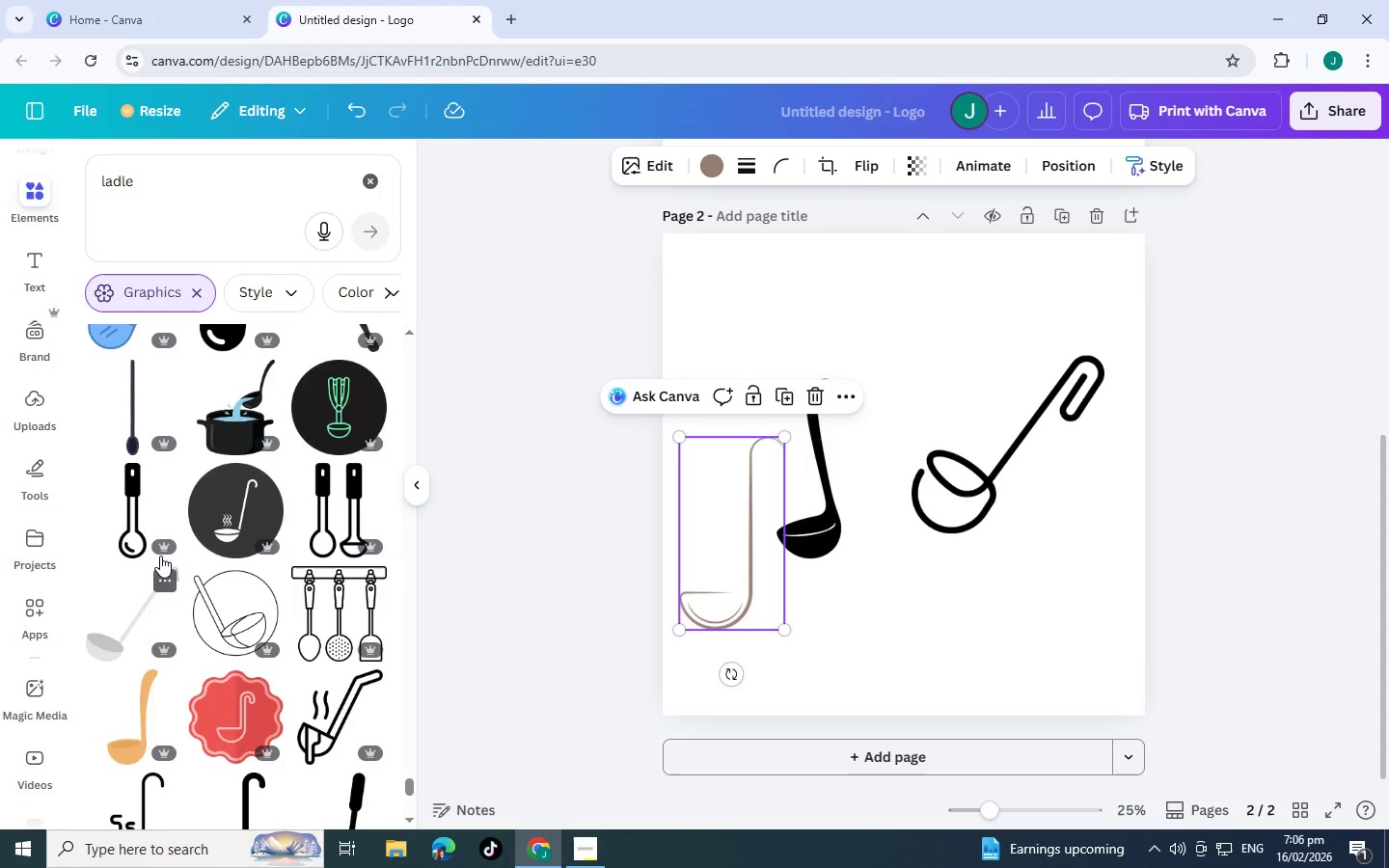 
scroll: coordinate [160, 556], scroll_direction: down, amount: 10.0
 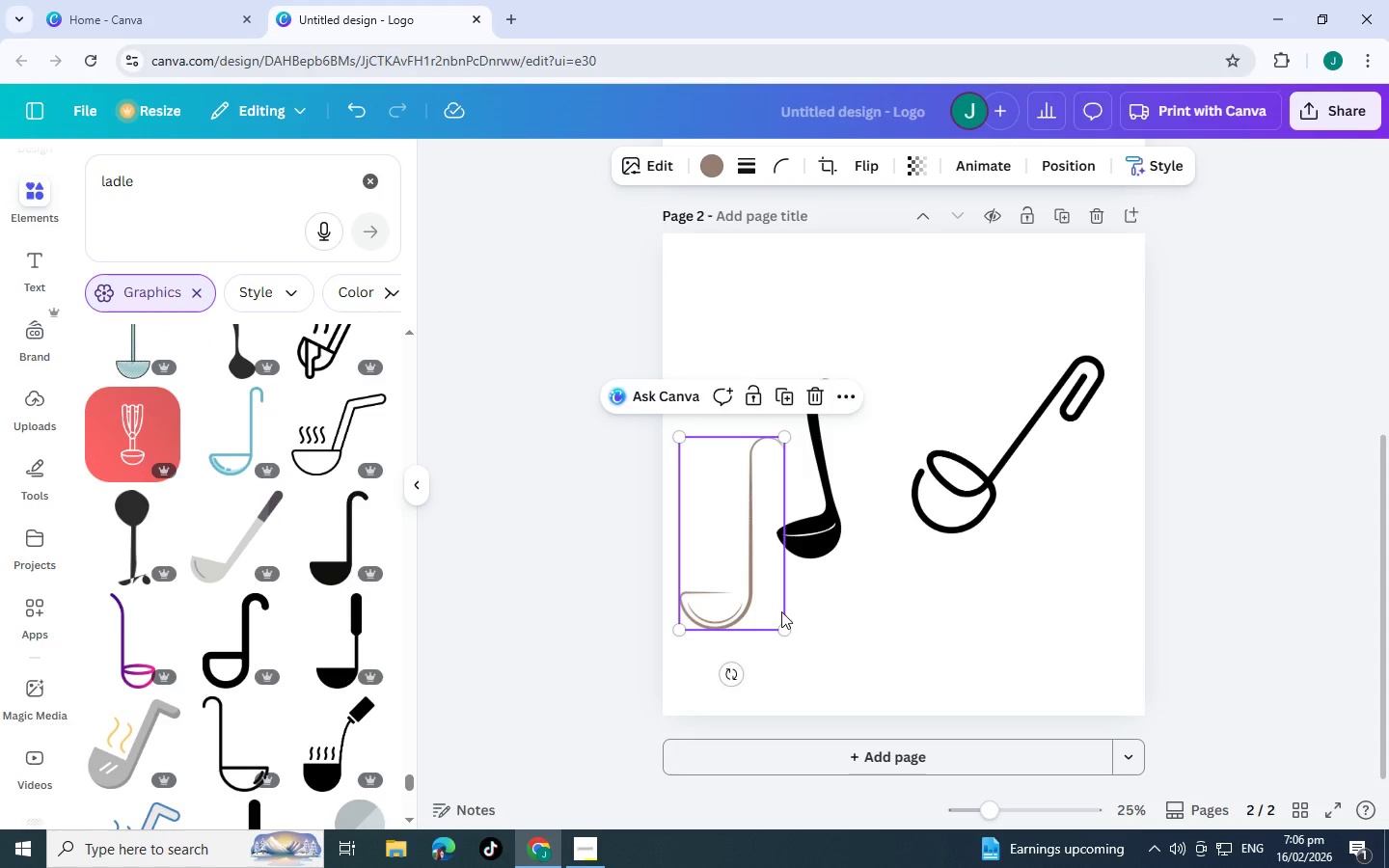 
left_click_drag(start_coordinate=[783, 628], to_coordinate=[780, 616])
 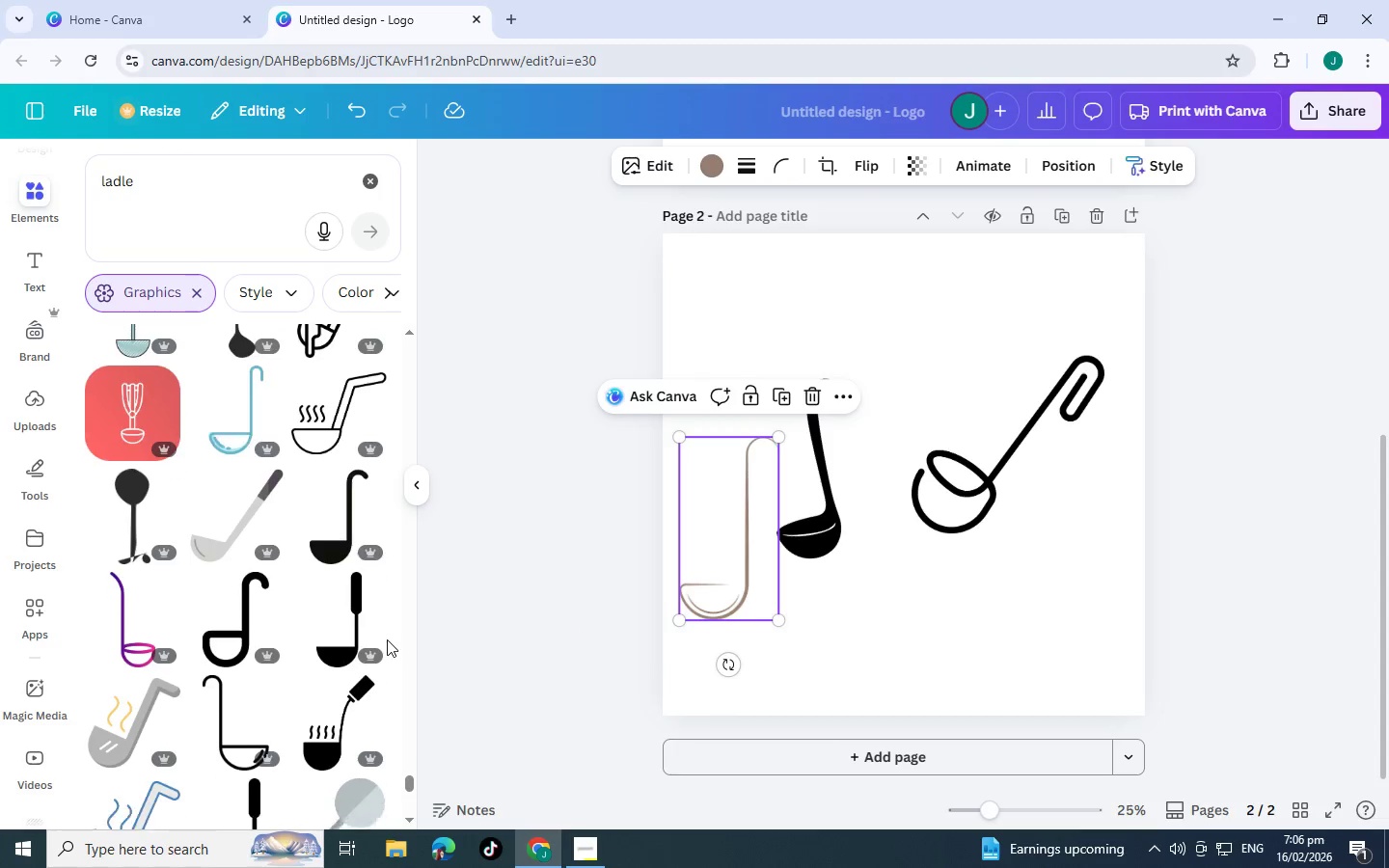 
scroll: coordinate [243, 646], scroll_direction: down, amount: 16.0
 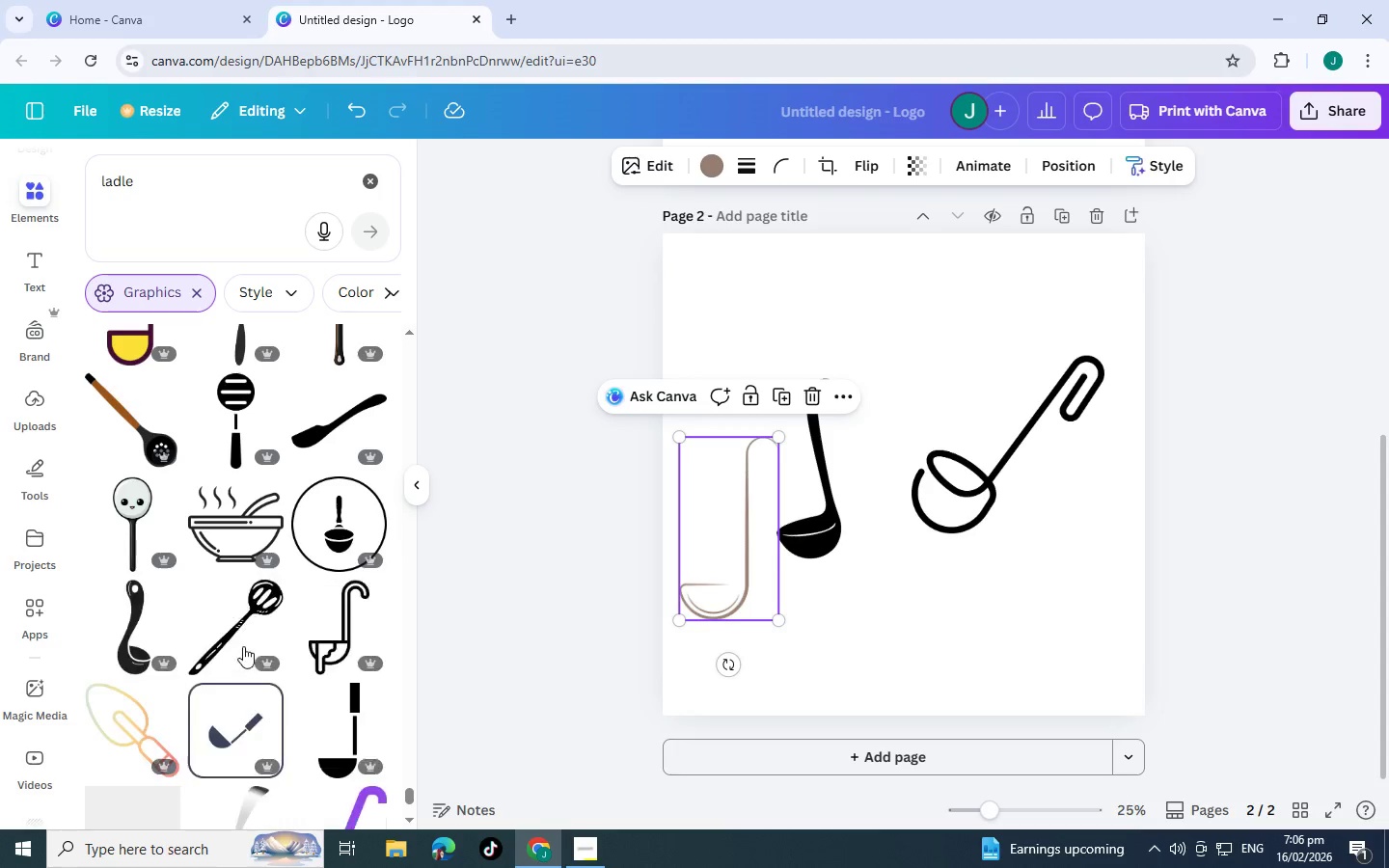 
scroll: coordinate [243, 646], scroll_direction: down, amount: 14.0
 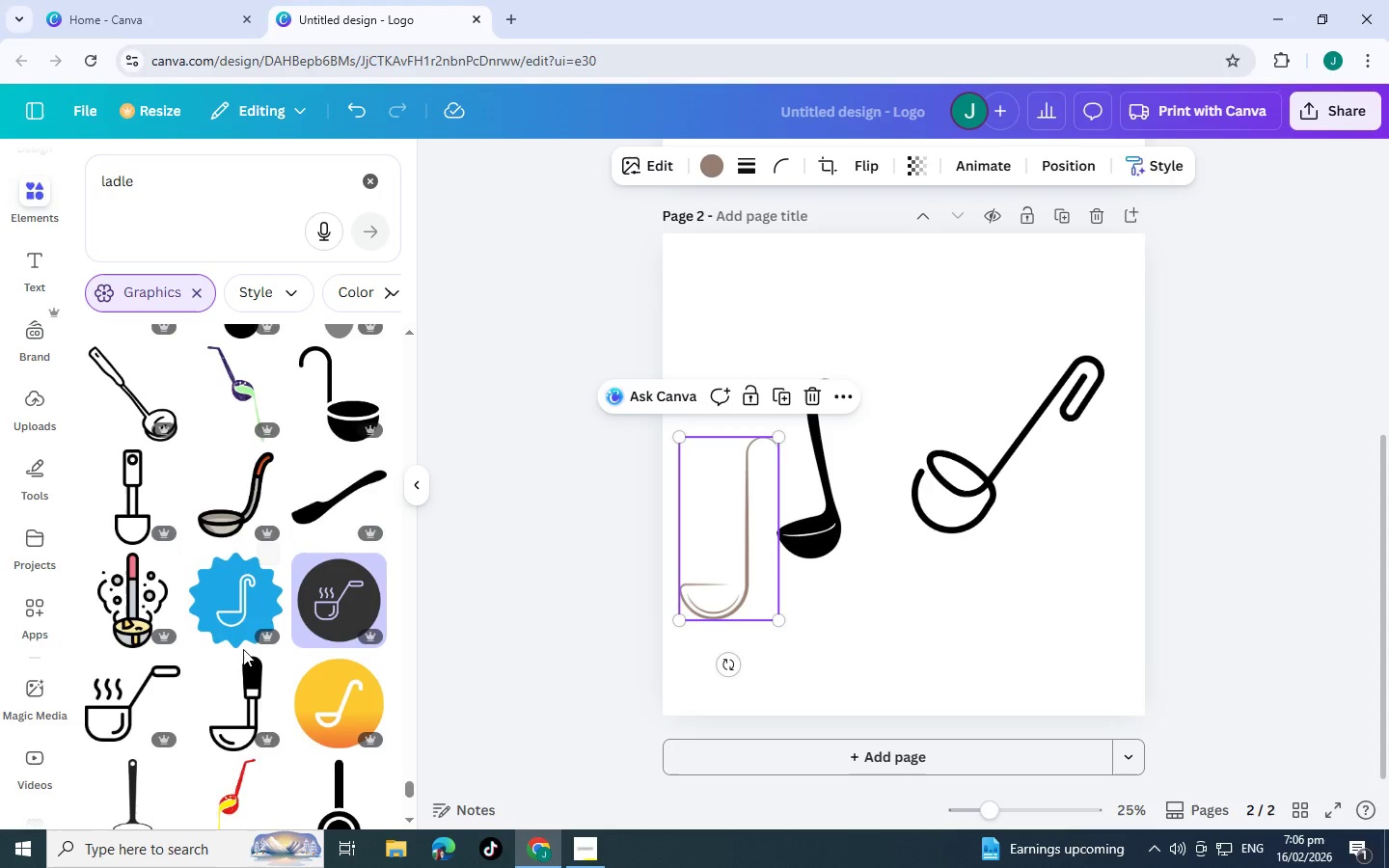 
scroll: coordinate [243, 649], scroll_direction: down, amount: 6.0
 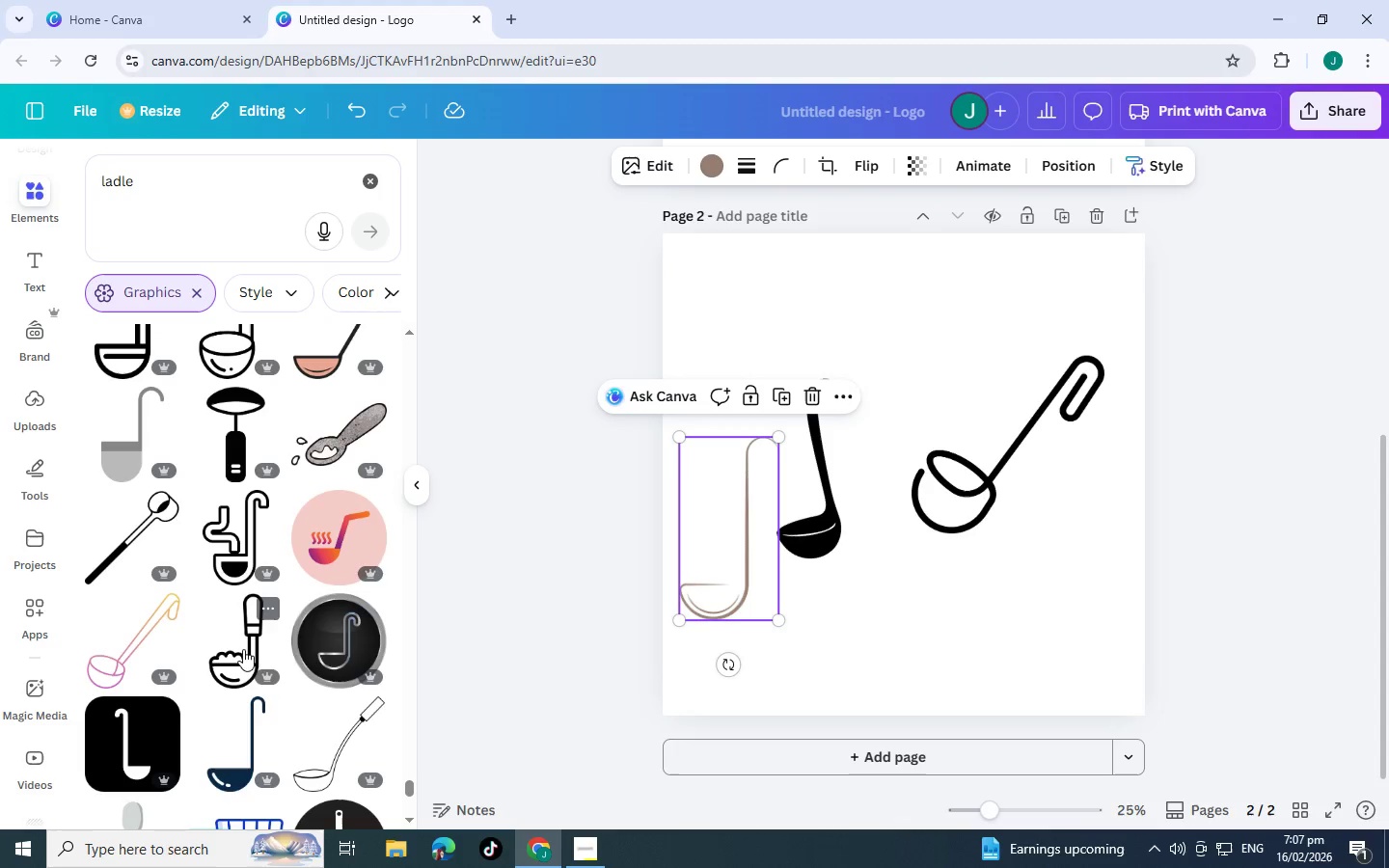 
wait(8.6)
 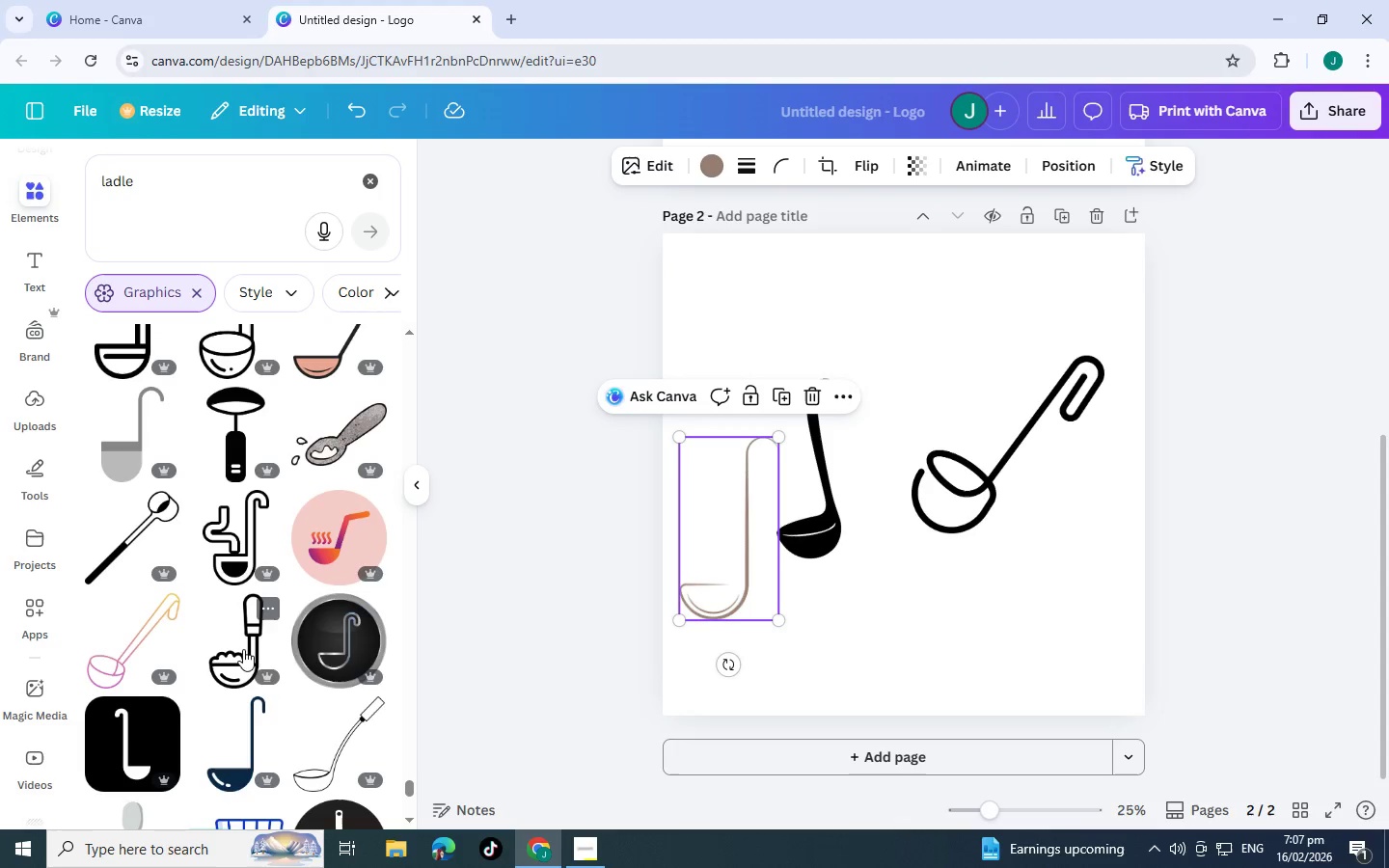 
scroll: coordinate [244, 648], scroll_direction: down, amount: 11.0
 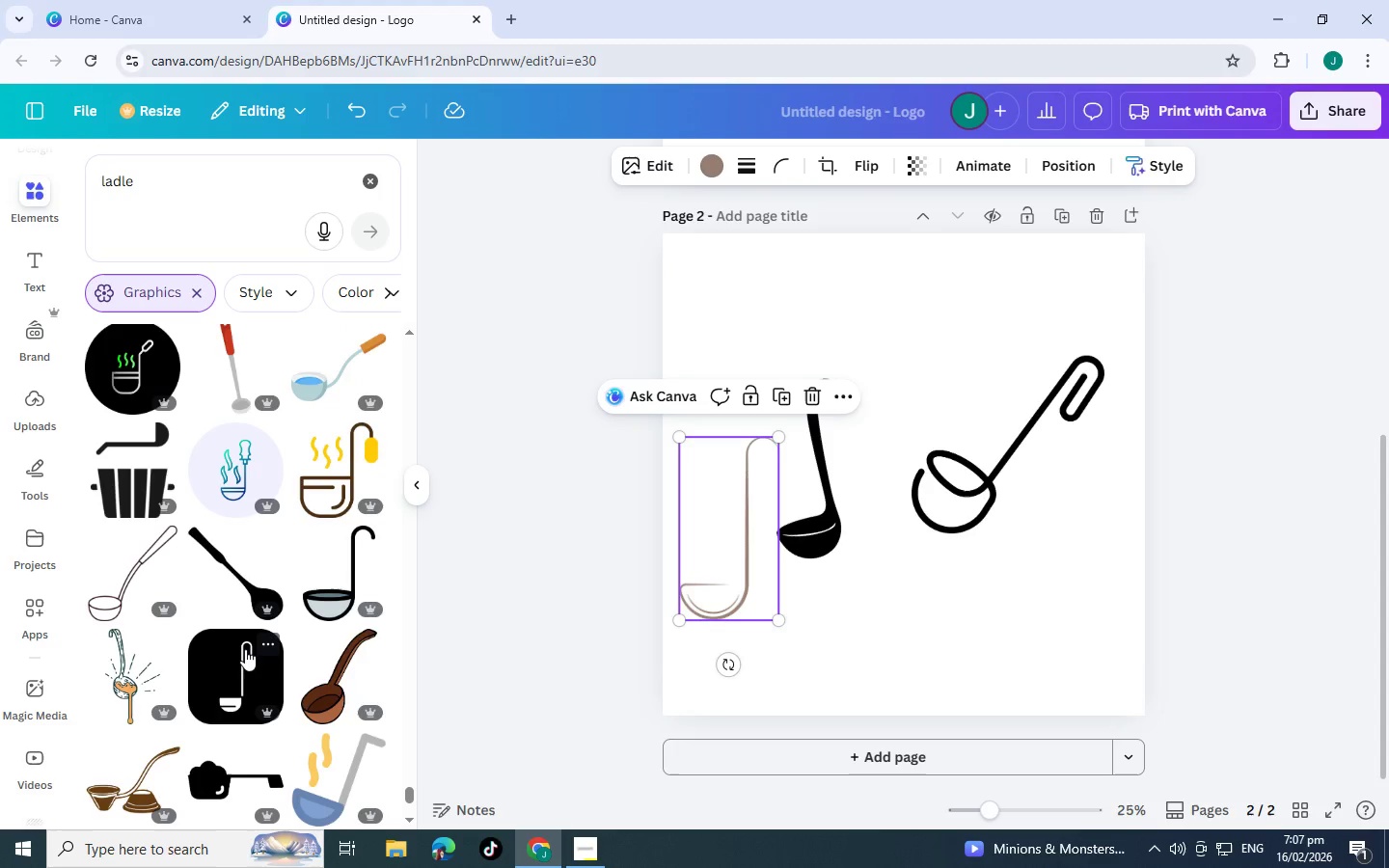 
wait(6.8)
 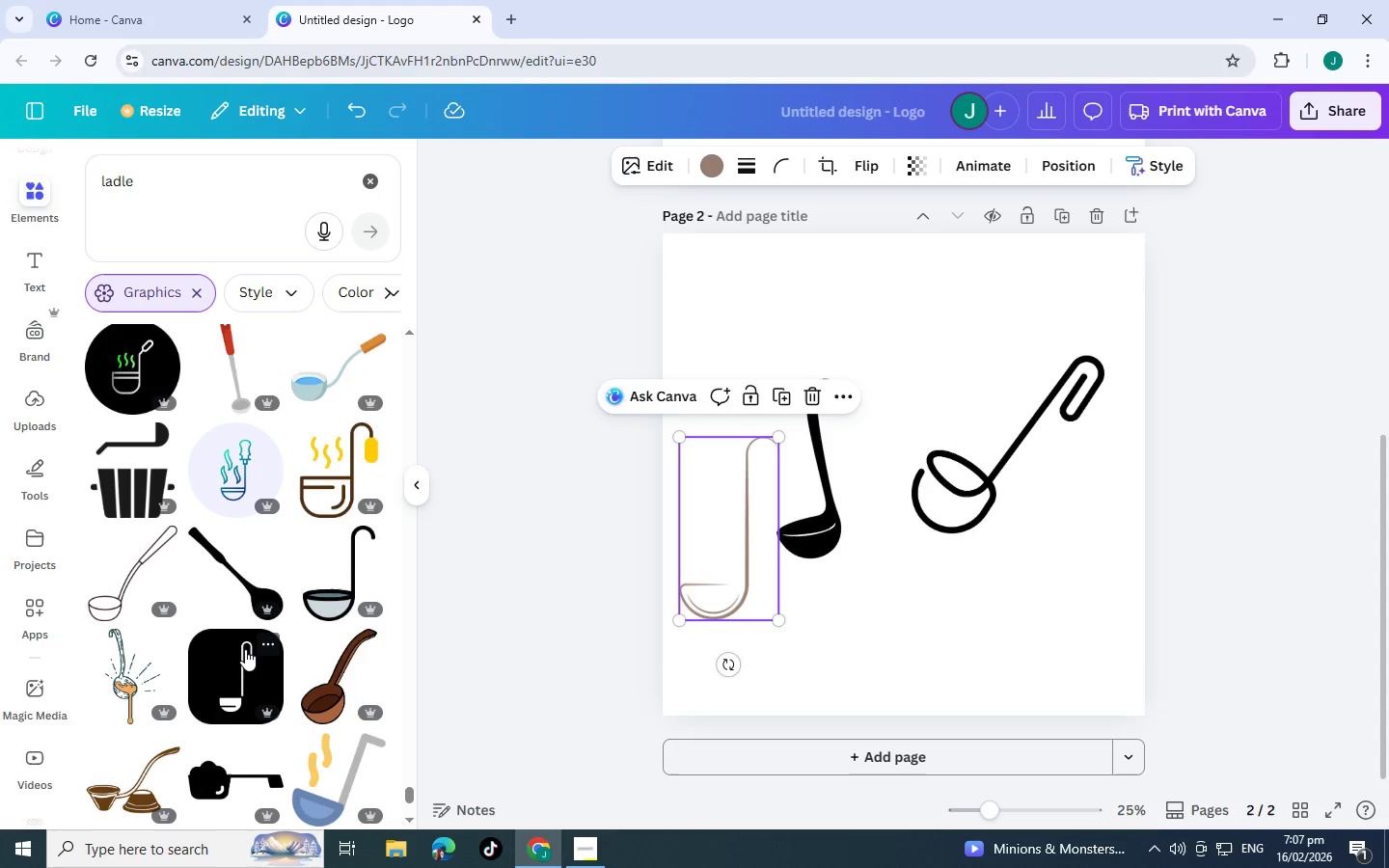 
scroll: coordinate [143, 711], scroll_direction: down, amount: 8.0
 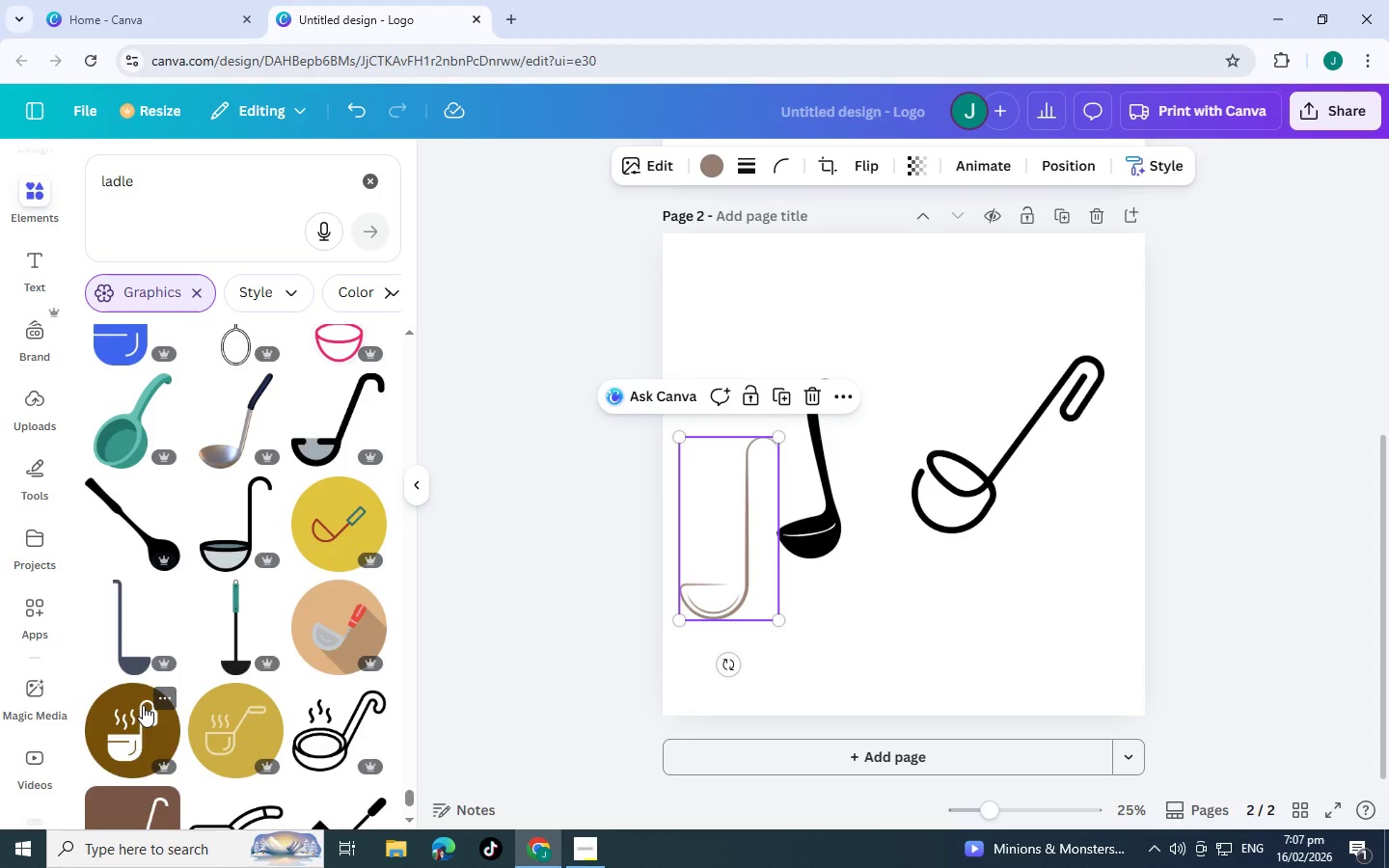 
scroll: coordinate [148, 622], scroll_direction: down, amount: 6.0
 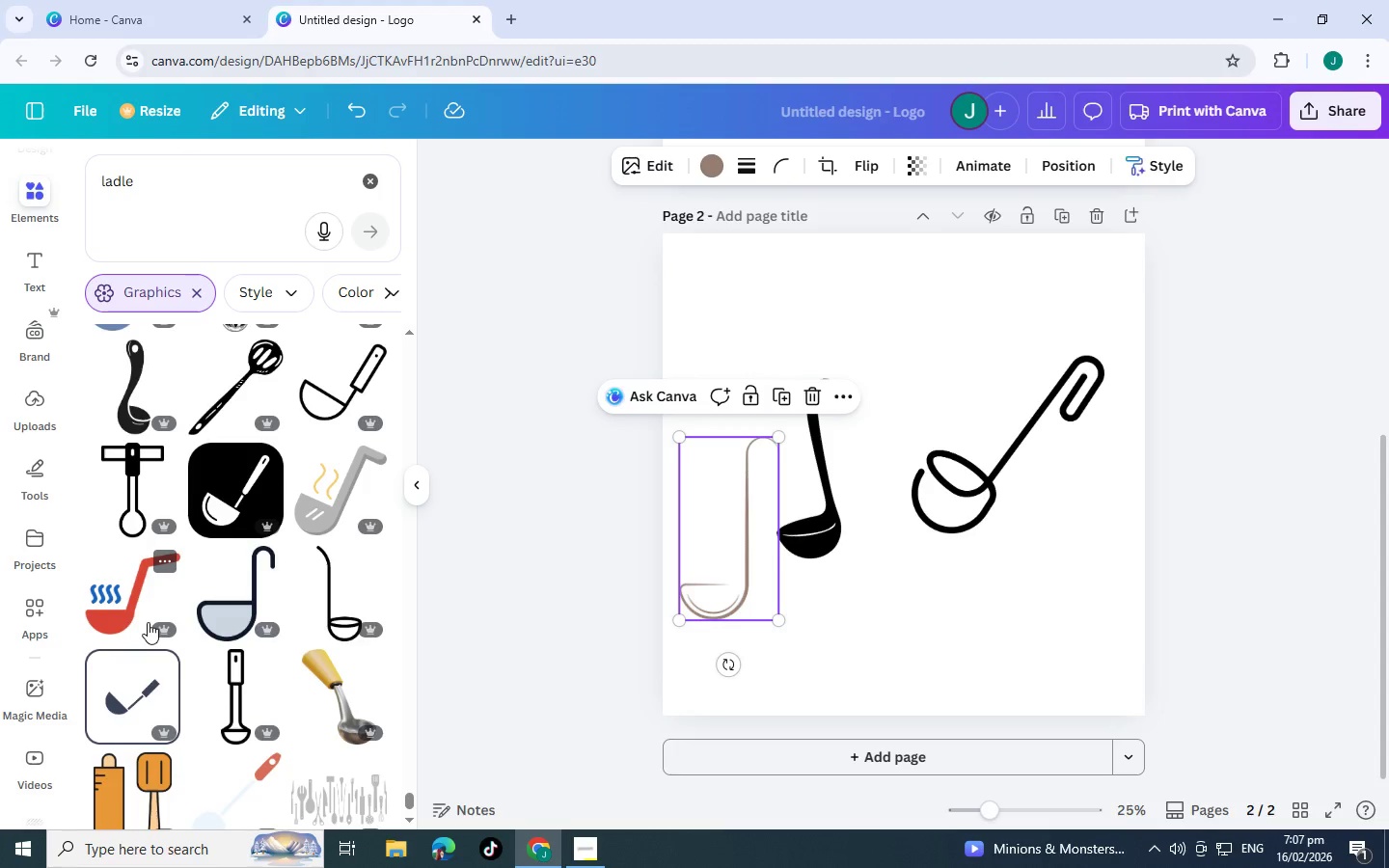 
scroll: coordinate [148, 625], scroll_direction: down, amount: 8.0
 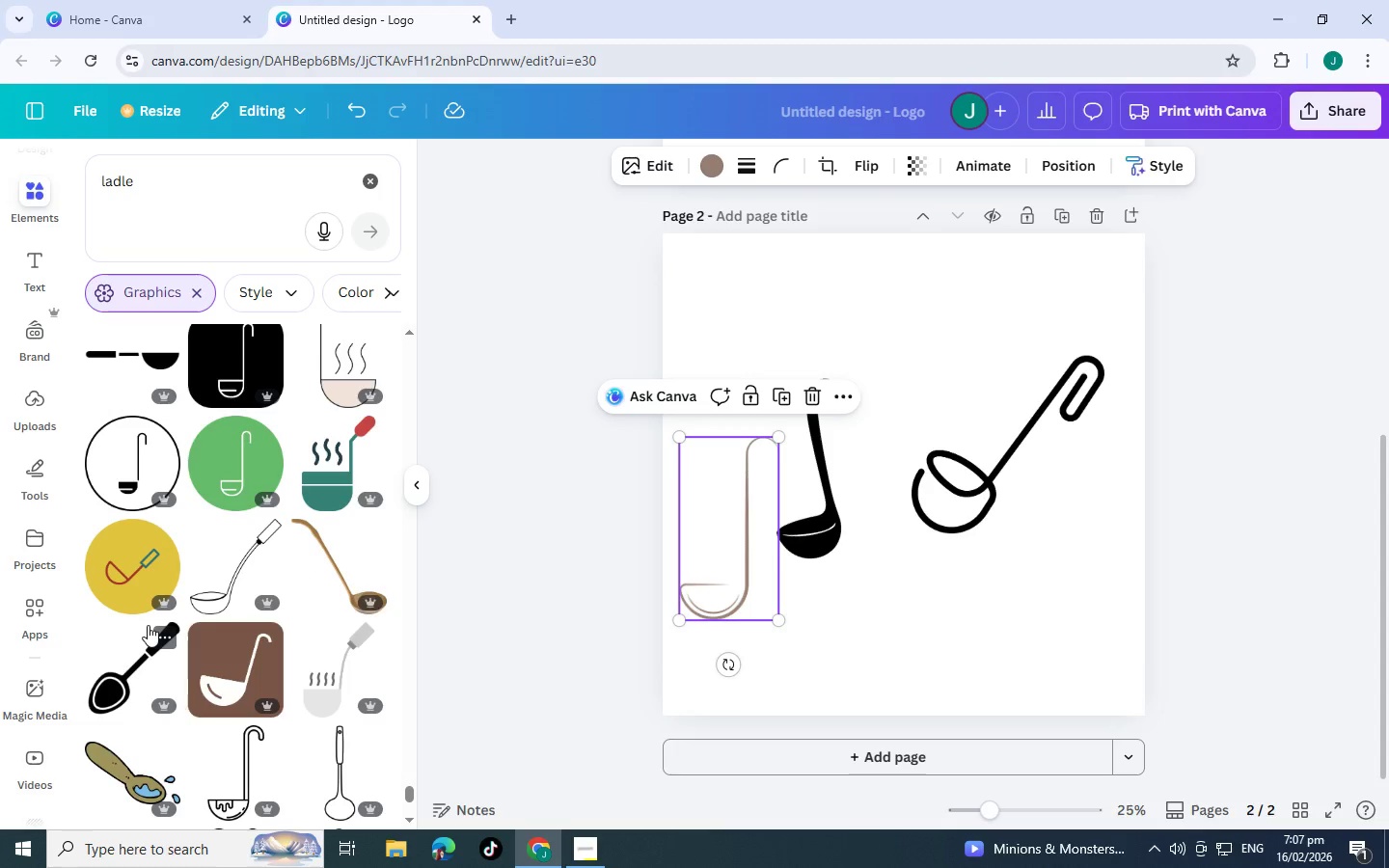 
scroll: coordinate [148, 625], scroll_direction: down, amount: 5.0
 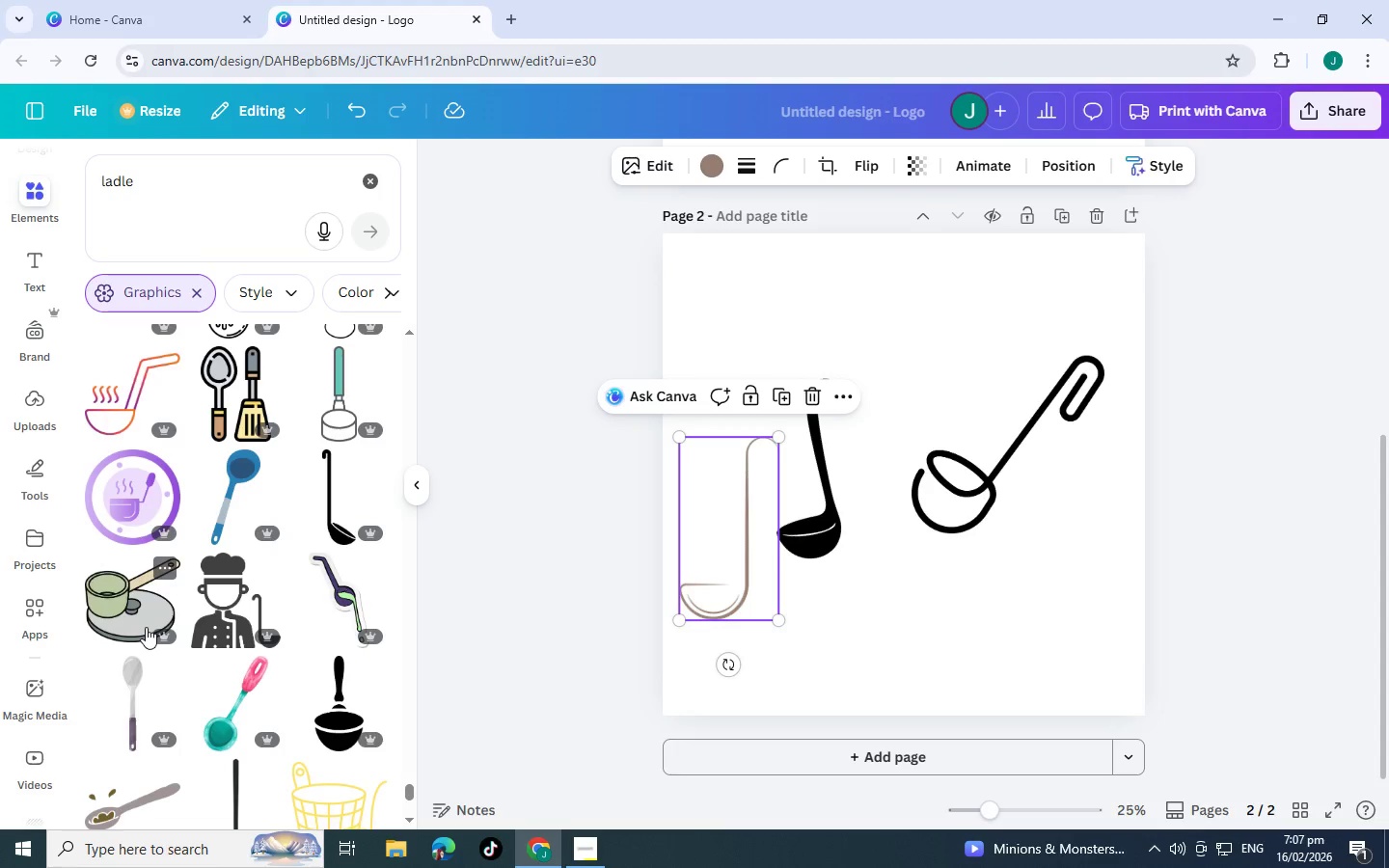 
scroll: coordinate [143, 629], scroll_direction: down, amount: 8.0
 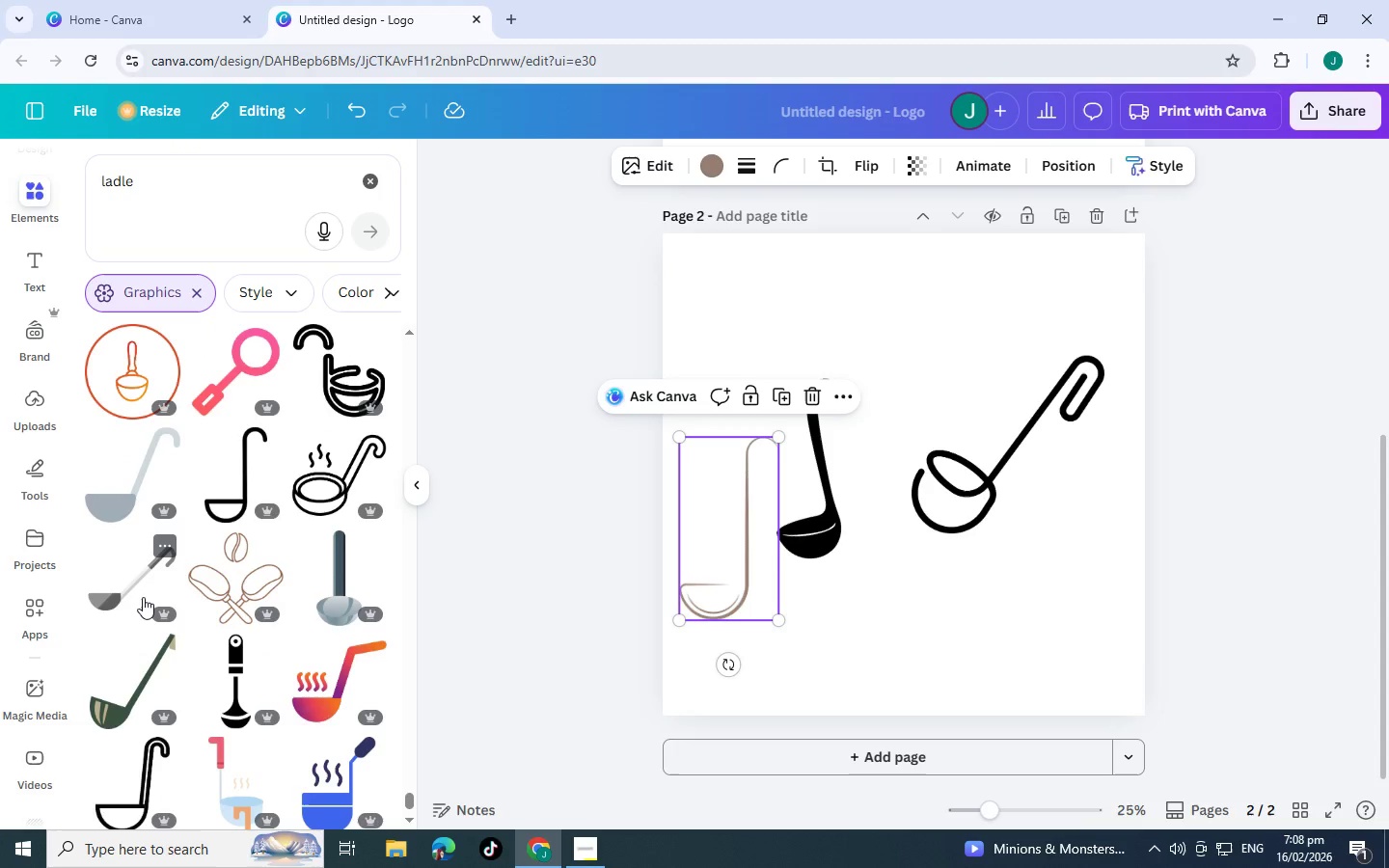 
scroll: coordinate [143, 597], scroll_direction: down, amount: 2.0
 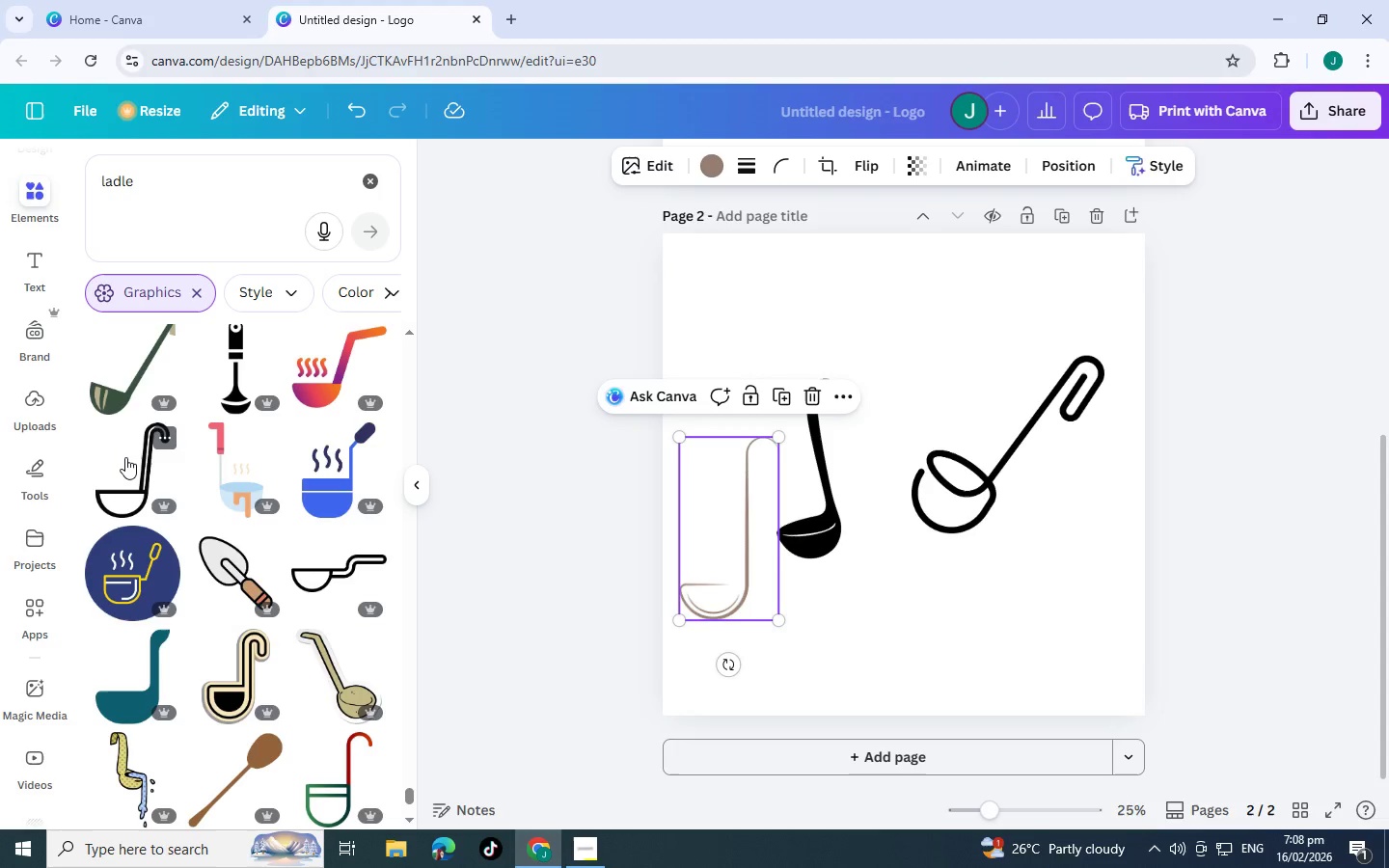 
left_click([125, 457])
 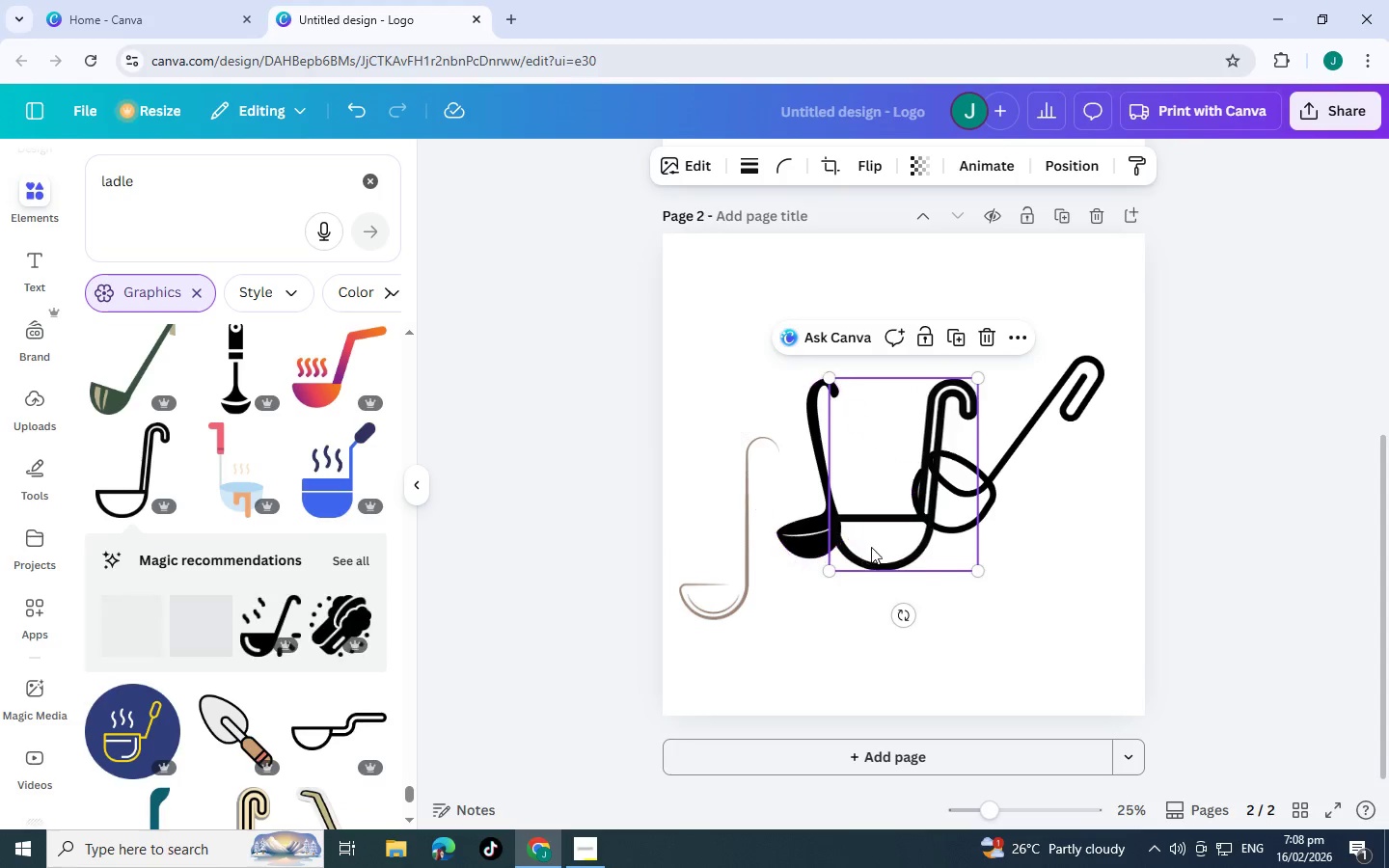 
left_click_drag(start_coordinate=[874, 547], to_coordinate=[978, 667])
 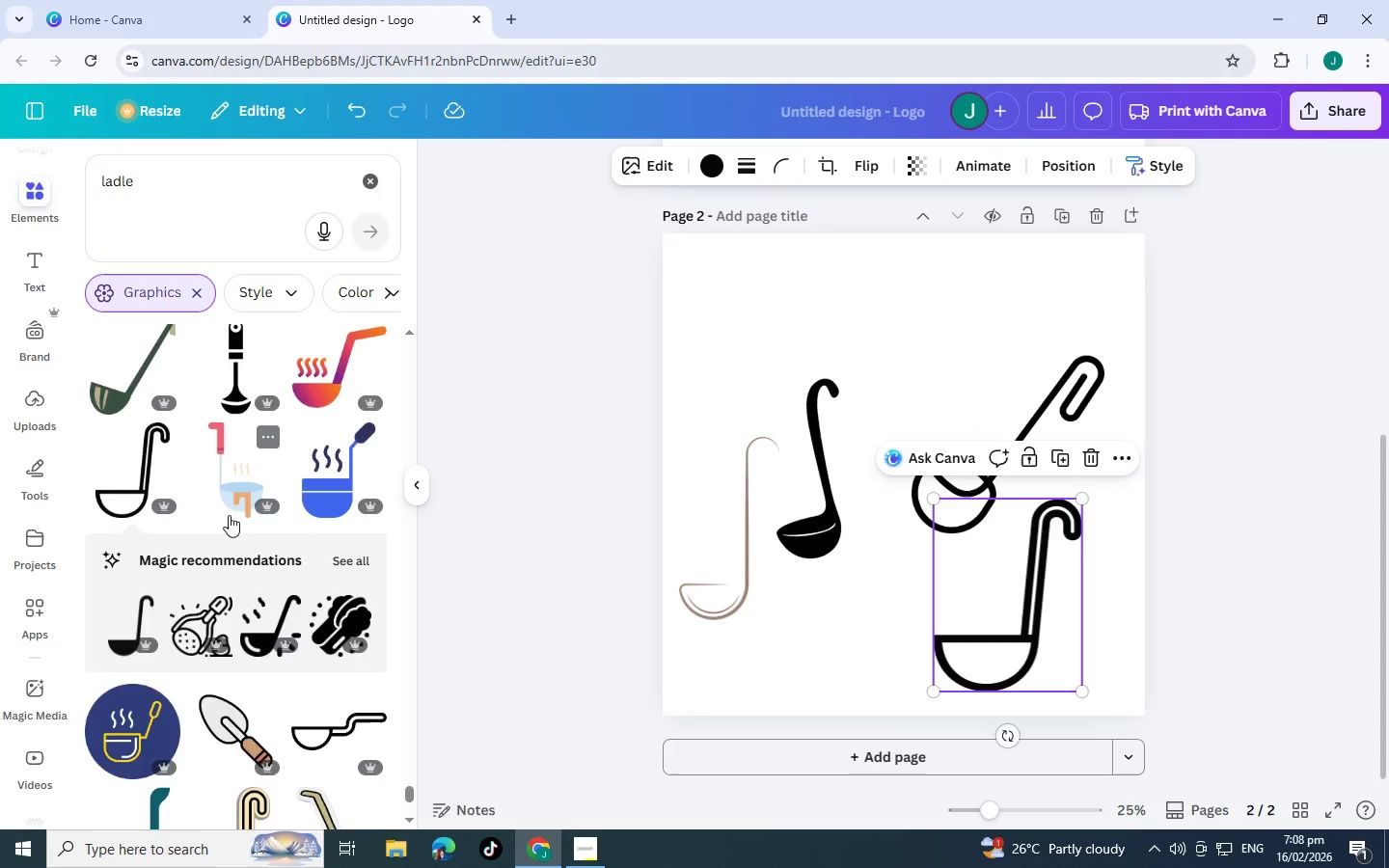 
scroll: coordinate [158, 515], scroll_direction: down, amount: 10.0
 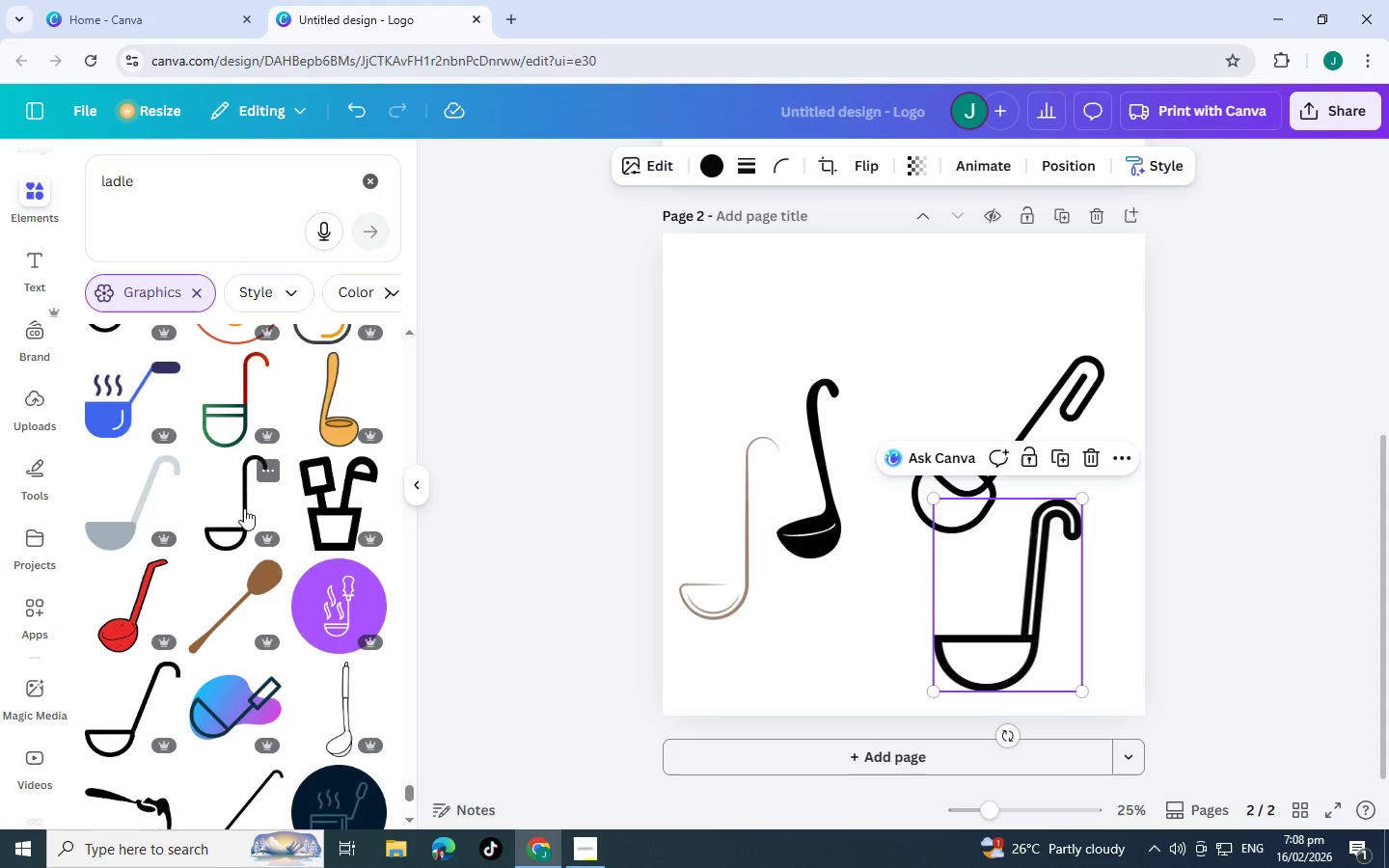 
scroll: coordinate [255, 497], scroll_direction: down, amount: 10.0
 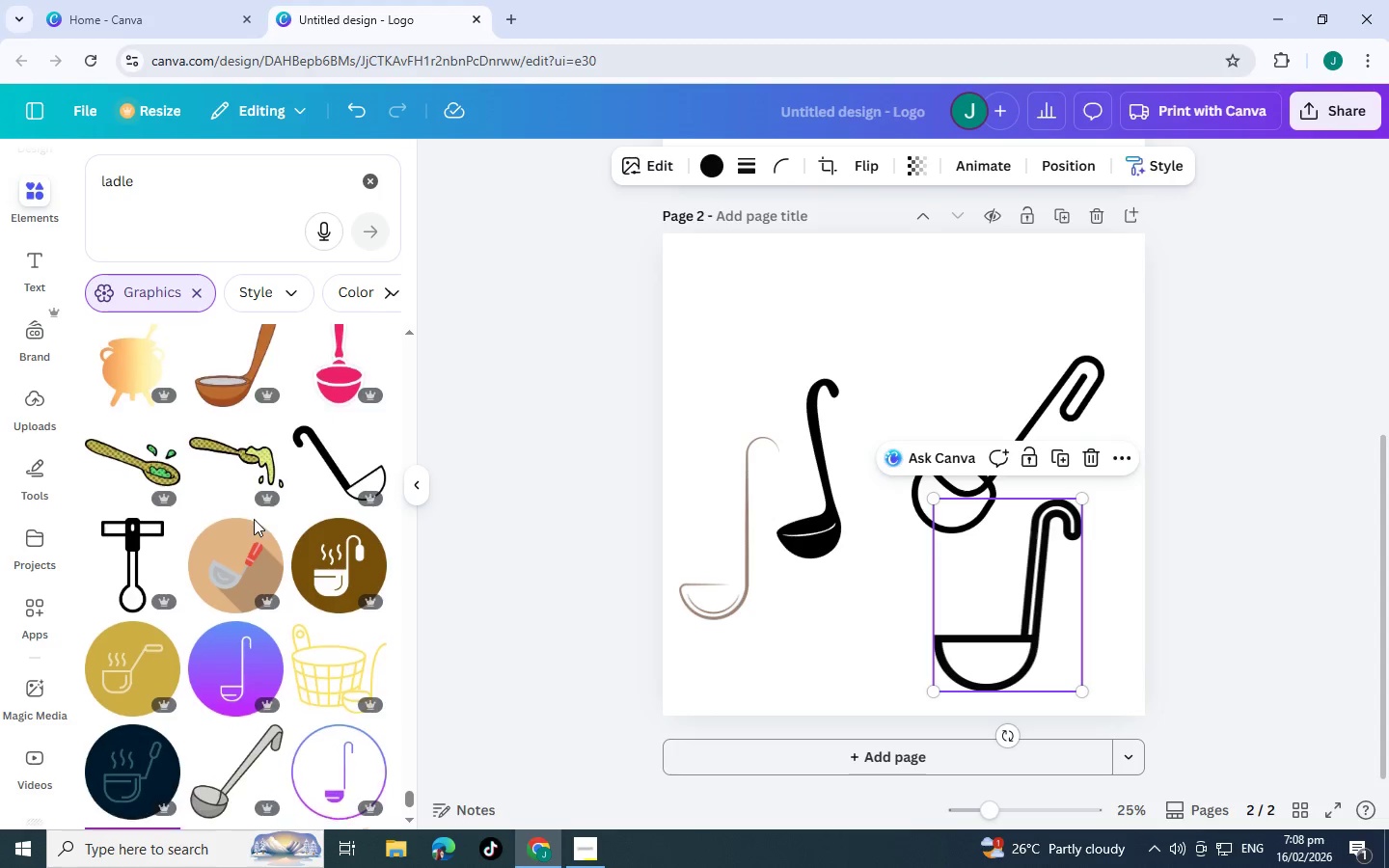 
scroll: coordinate [255, 514], scroll_direction: down, amount: 6.0
 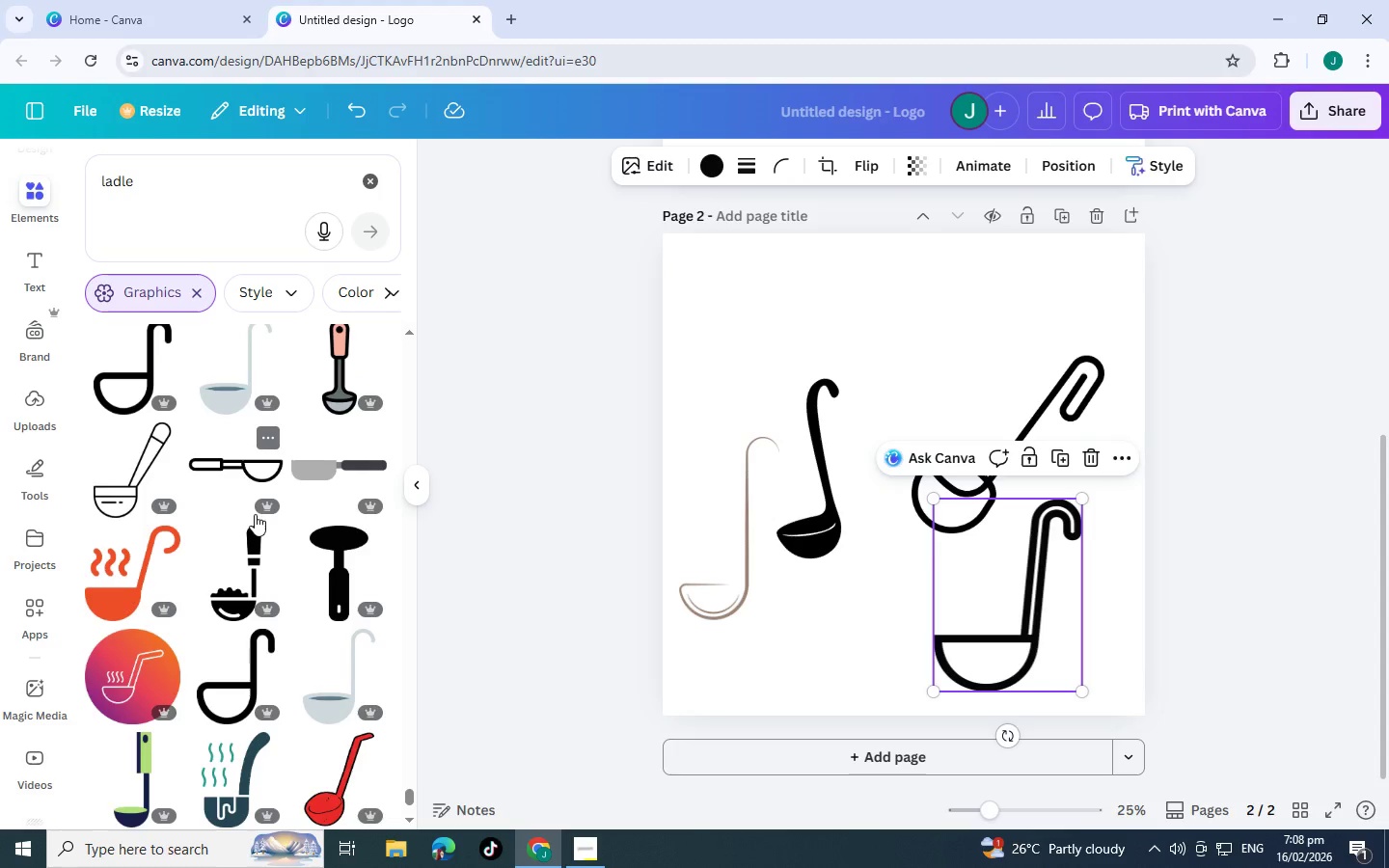 
wait(5.69)
 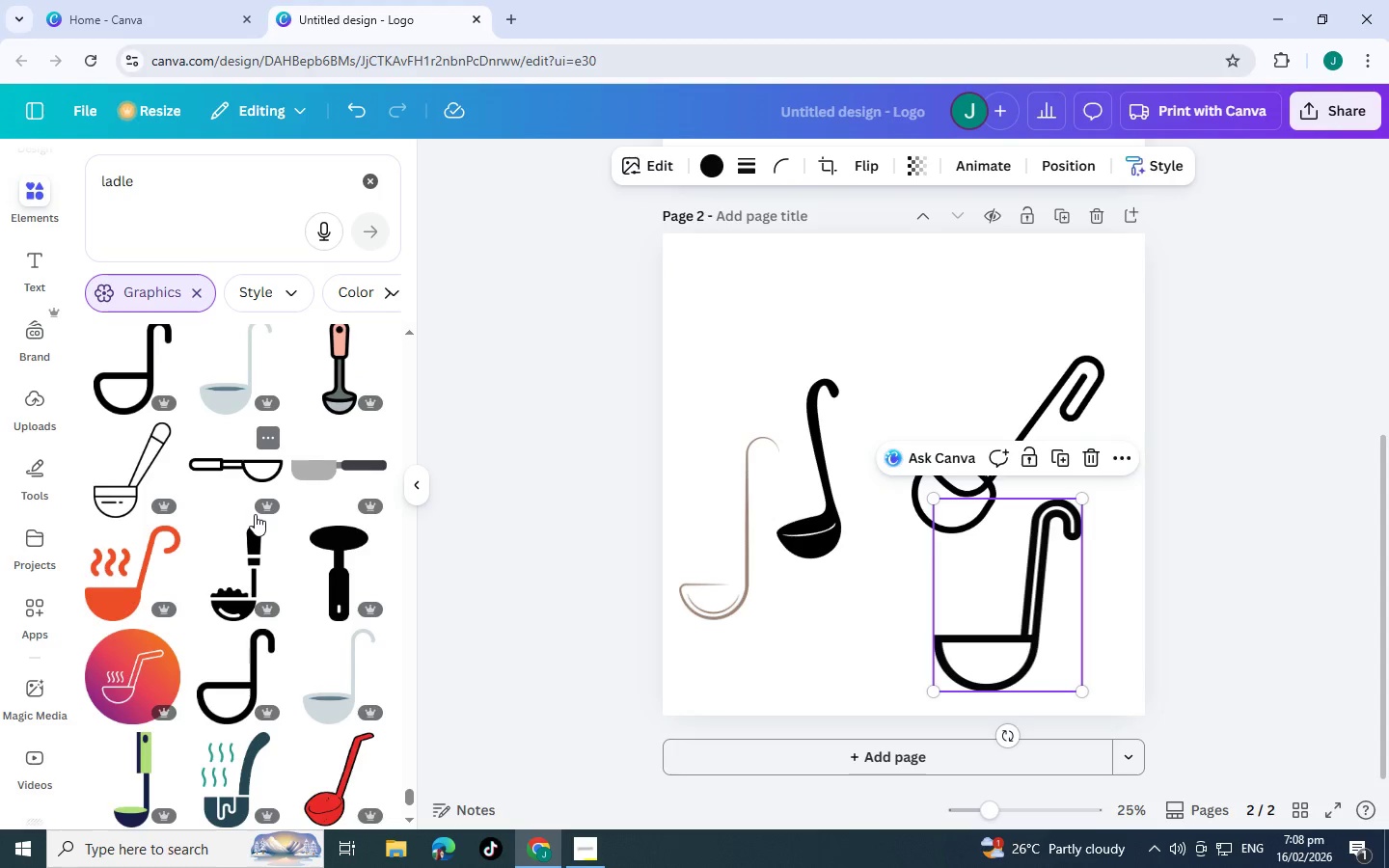 
scroll: coordinate [179, 468], scroll_direction: down, amount: 9.0
 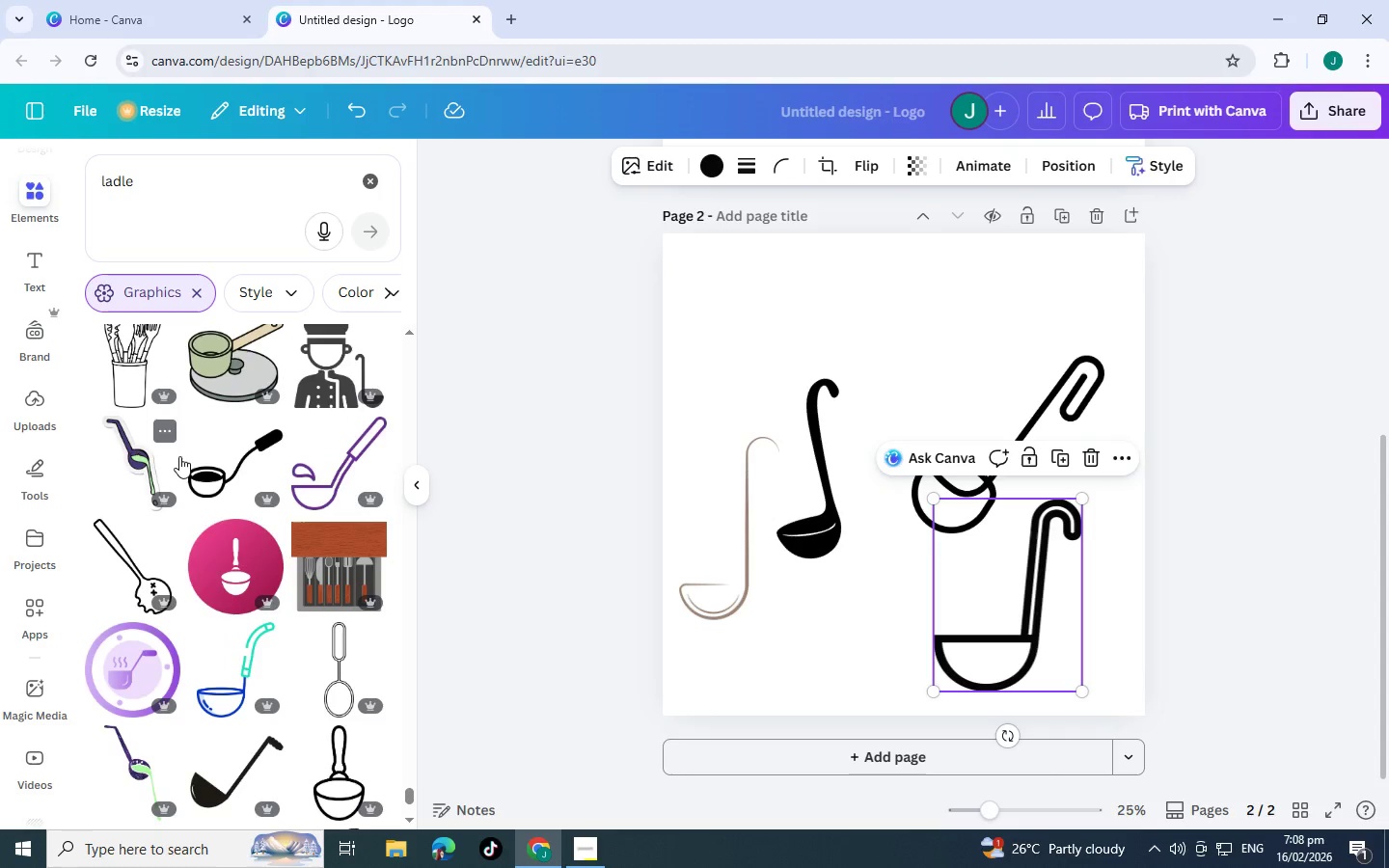 
scroll: coordinate [179, 456], scroll_direction: down, amount: 3.0
 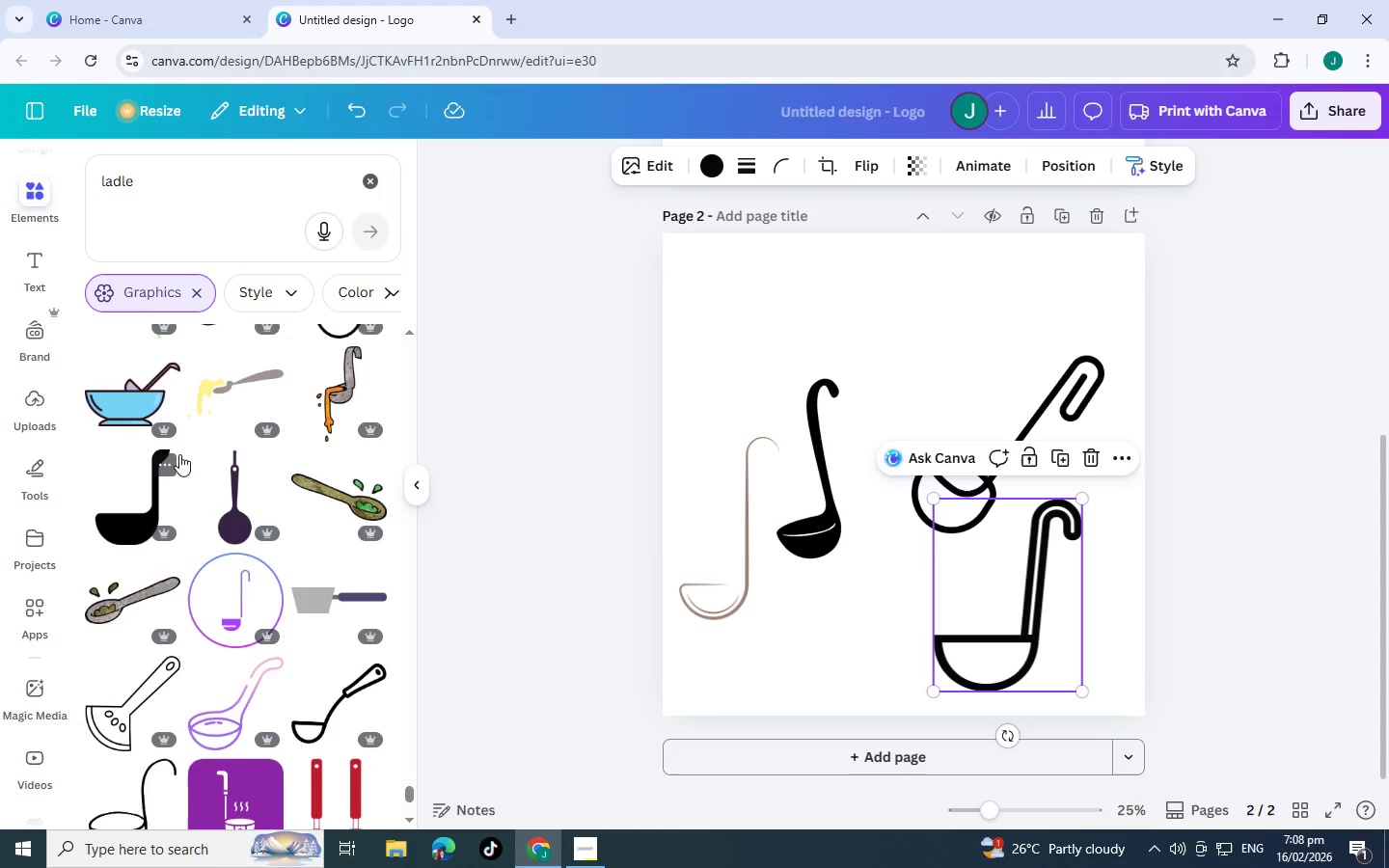 
scroll: coordinate [179, 454], scroll_direction: up, amount: 4.0
 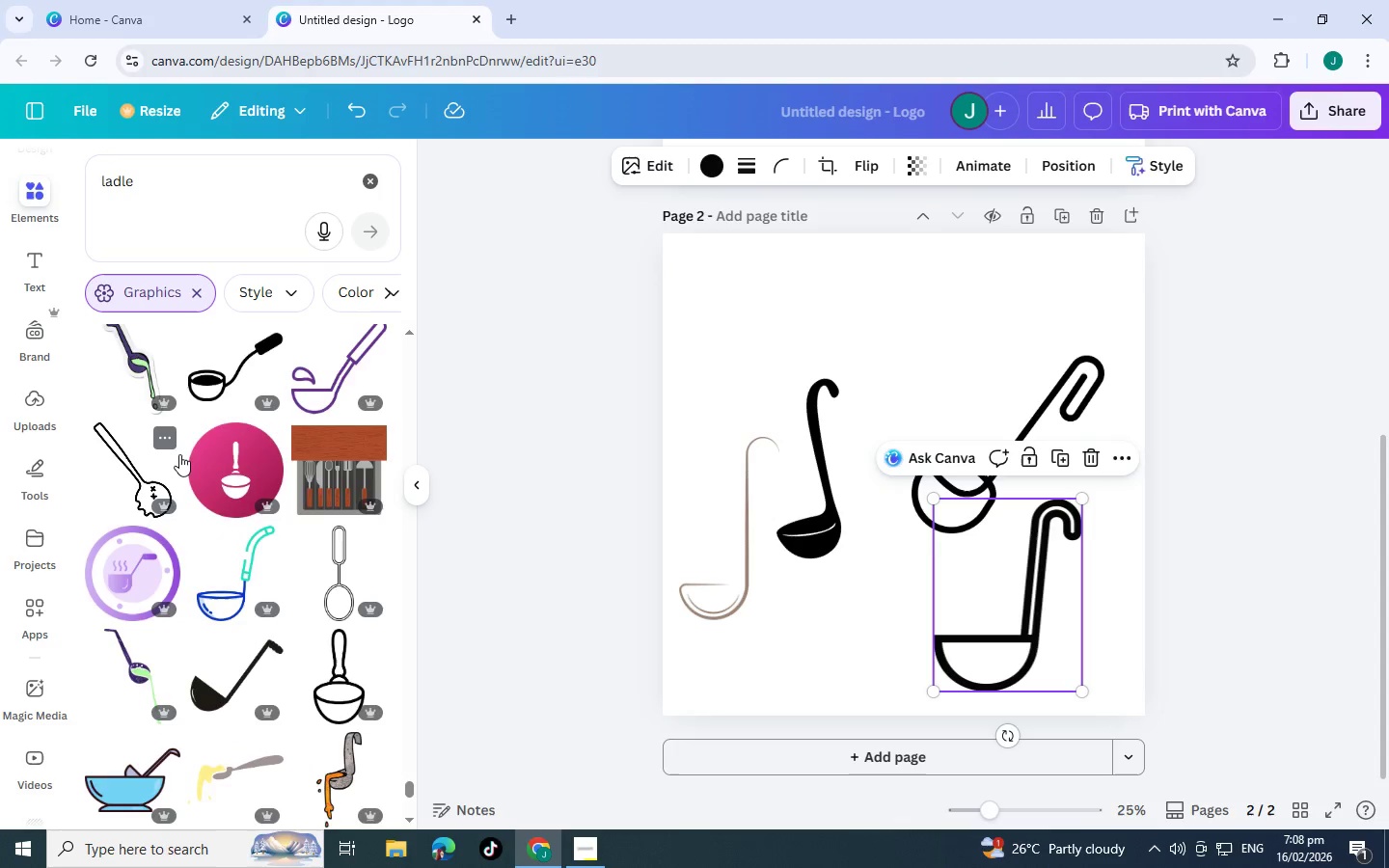 
scroll: coordinate [262, 512], scroll_direction: down, amount: 12.0
 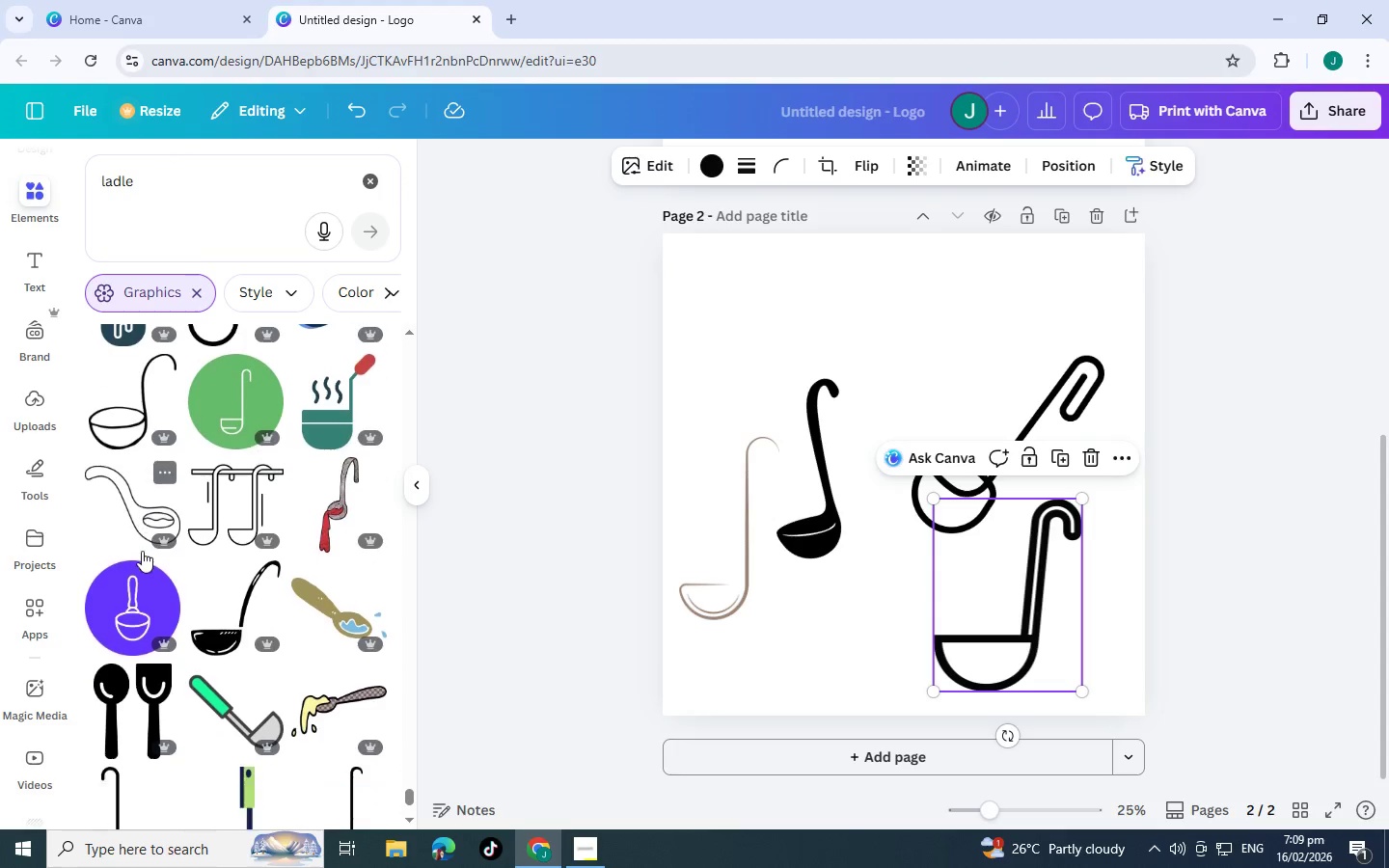 
scroll: coordinate [155, 476], scroll_direction: down, amount: 8.0
 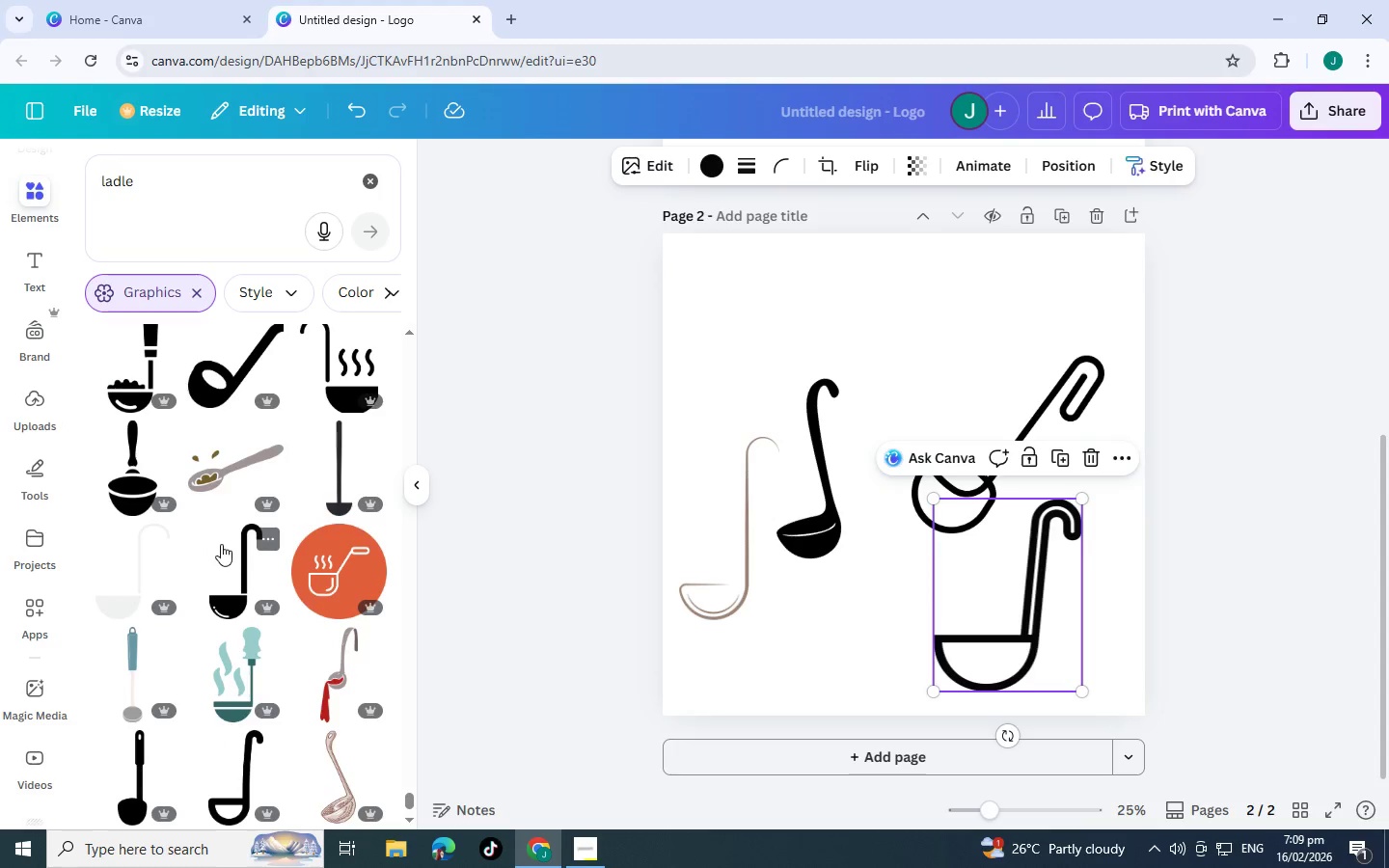 
left_click([232, 590])
 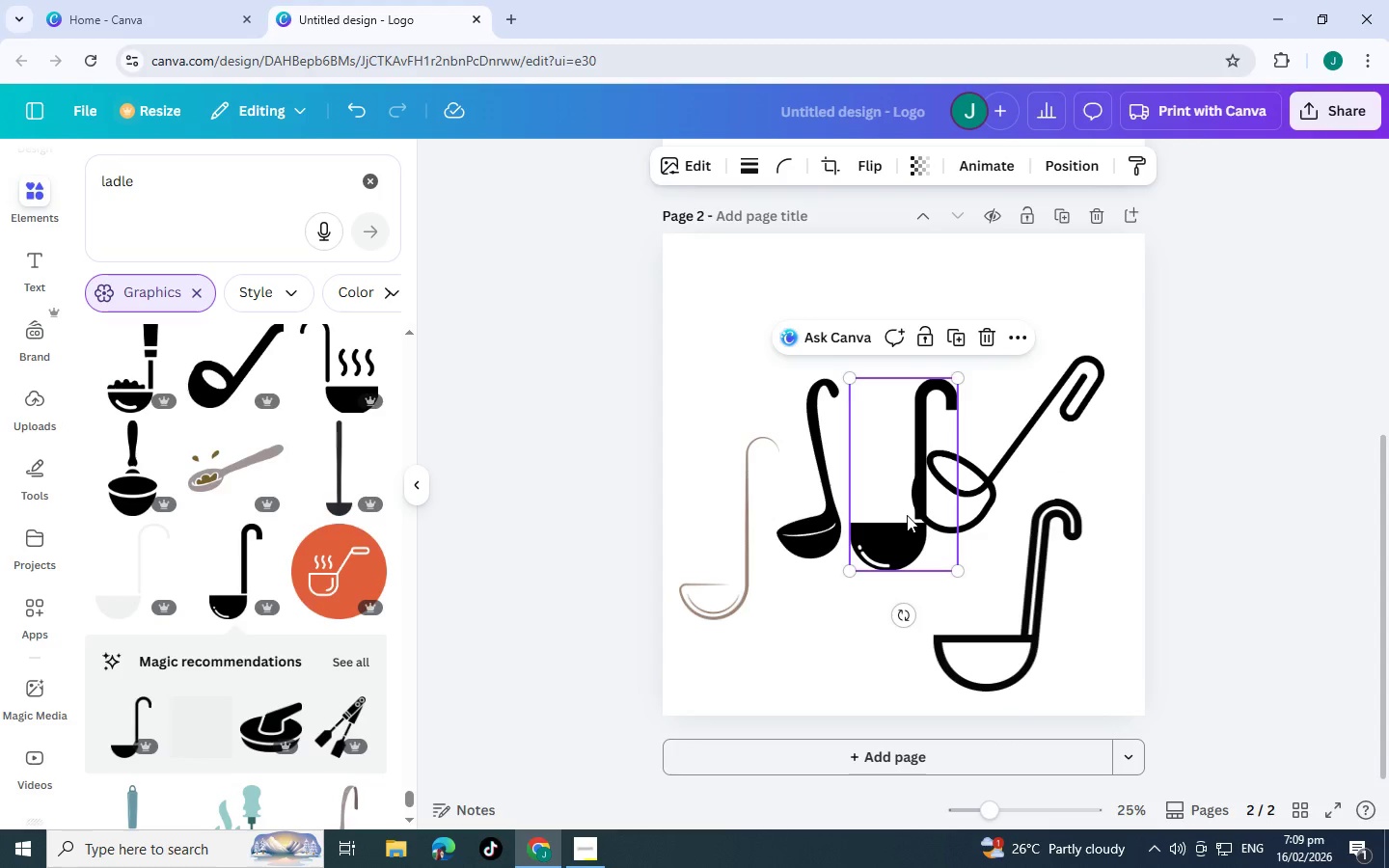 
left_click_drag(start_coordinate=[900, 511], to_coordinate=[886, 407])
 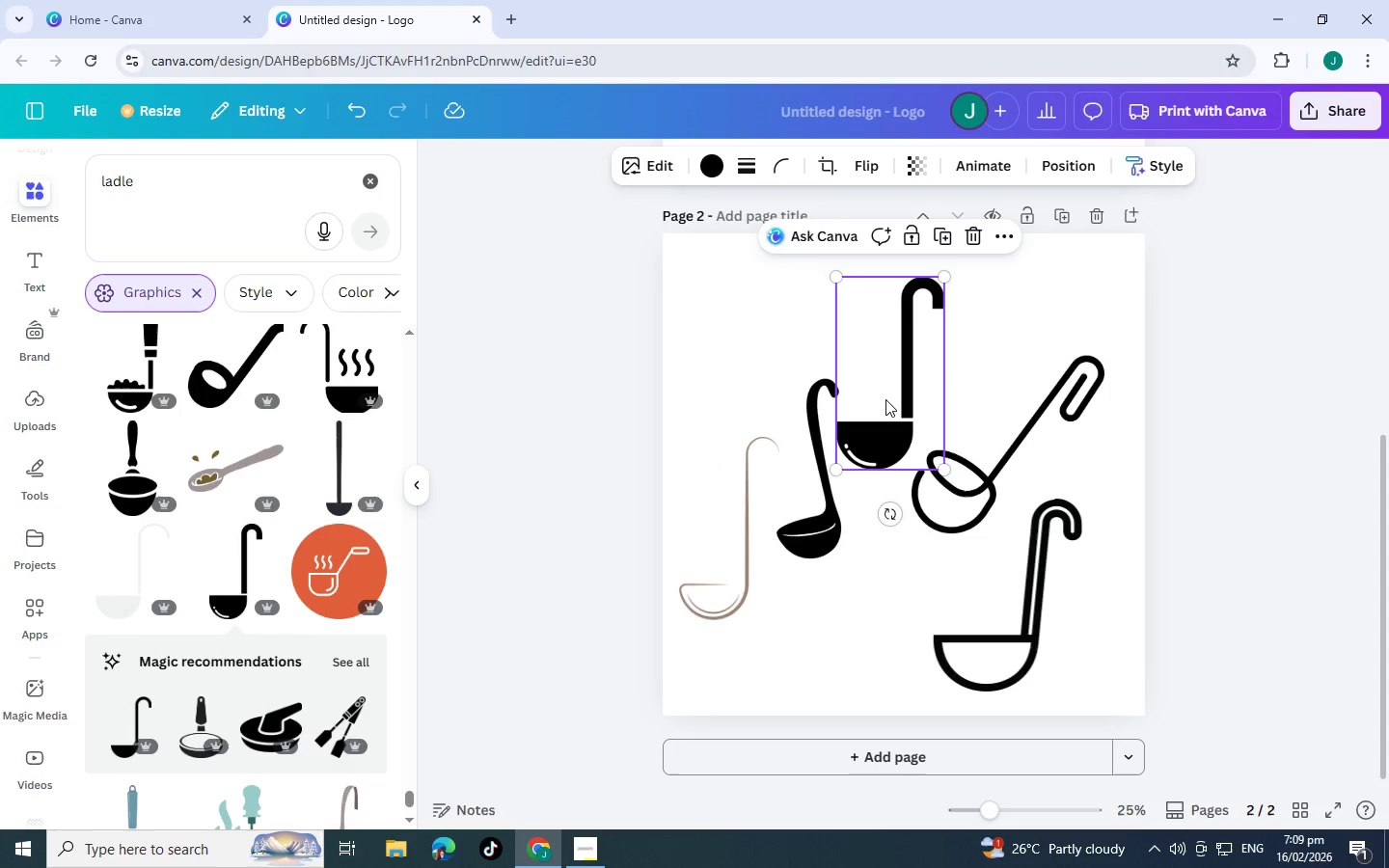 
left_click_drag(start_coordinate=[885, 399], to_coordinate=[837, 635])
 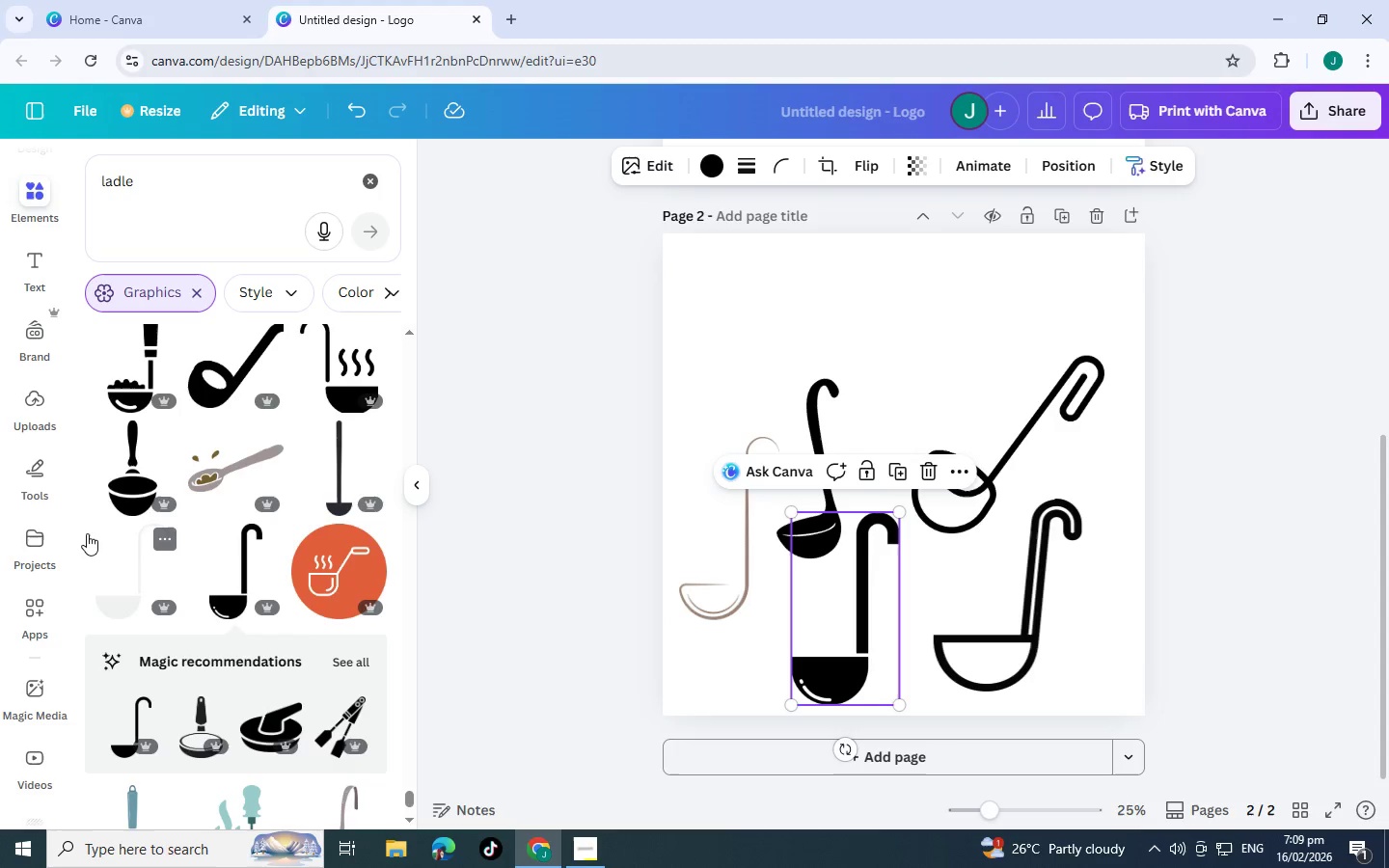 
scroll: coordinate [186, 529], scroll_direction: down, amount: 9.0
 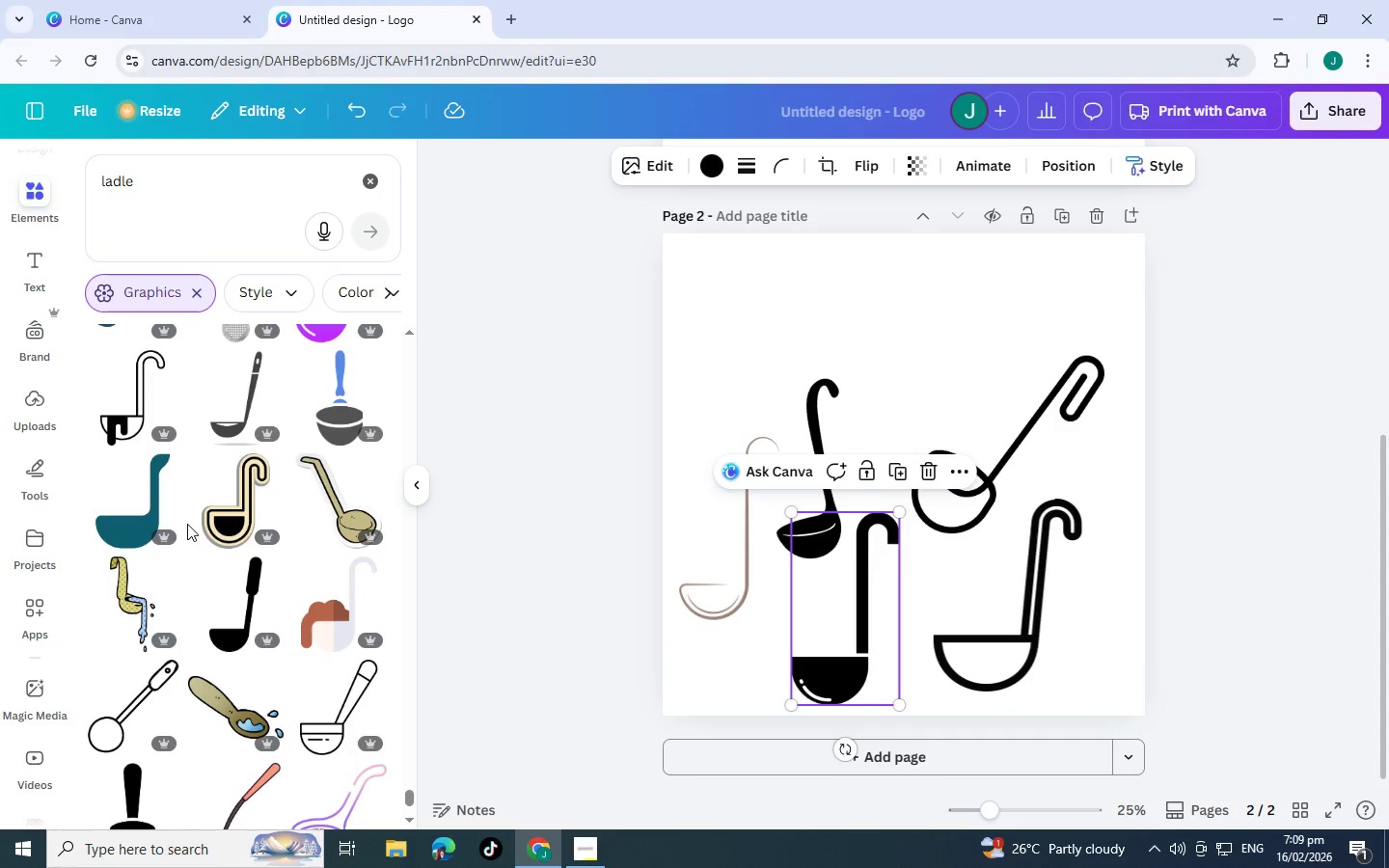 
scroll: coordinate [255, 440], scroll_direction: down, amount: 12.0
 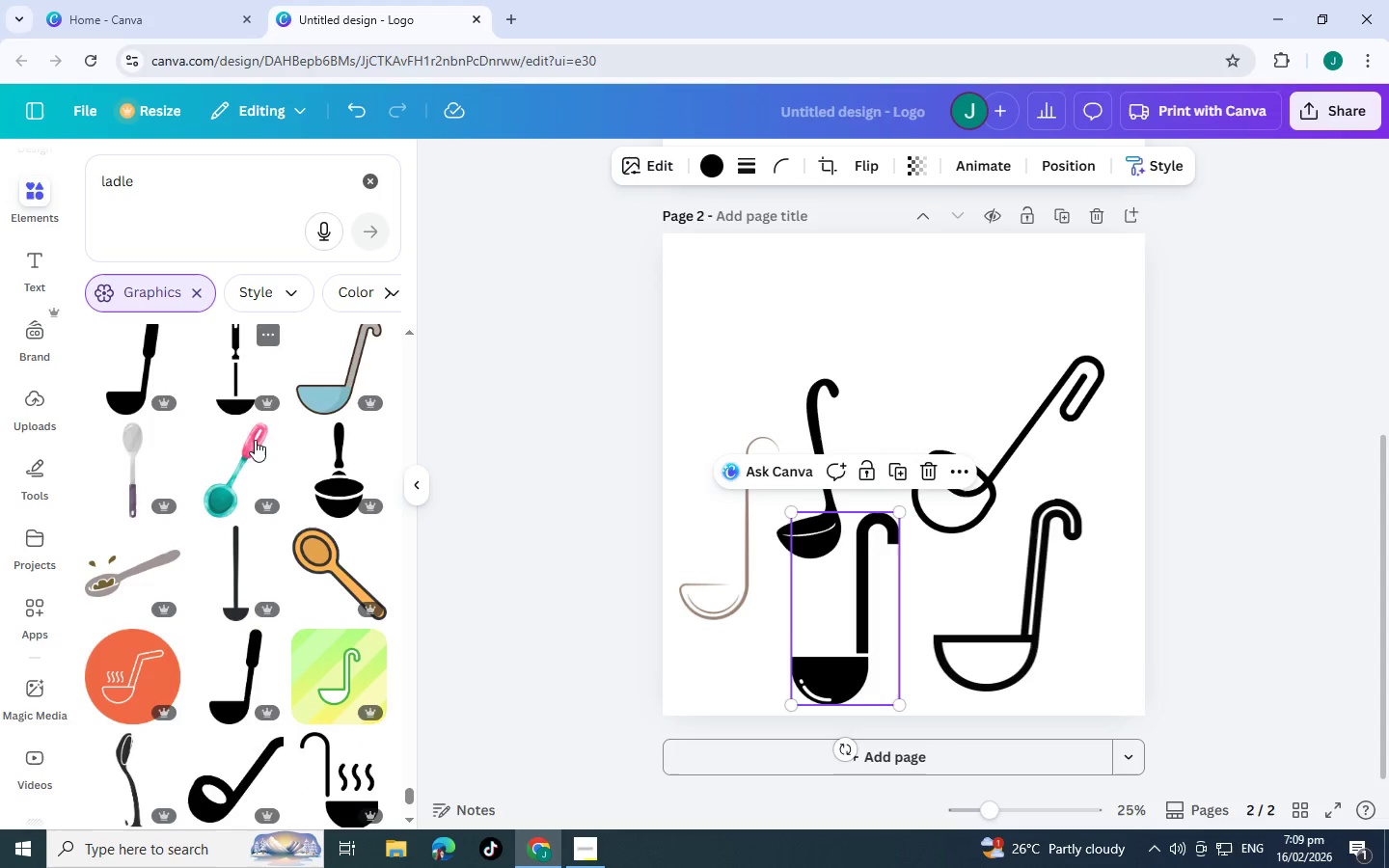 
scroll: coordinate [258, 448], scroll_direction: down, amount: 4.0
 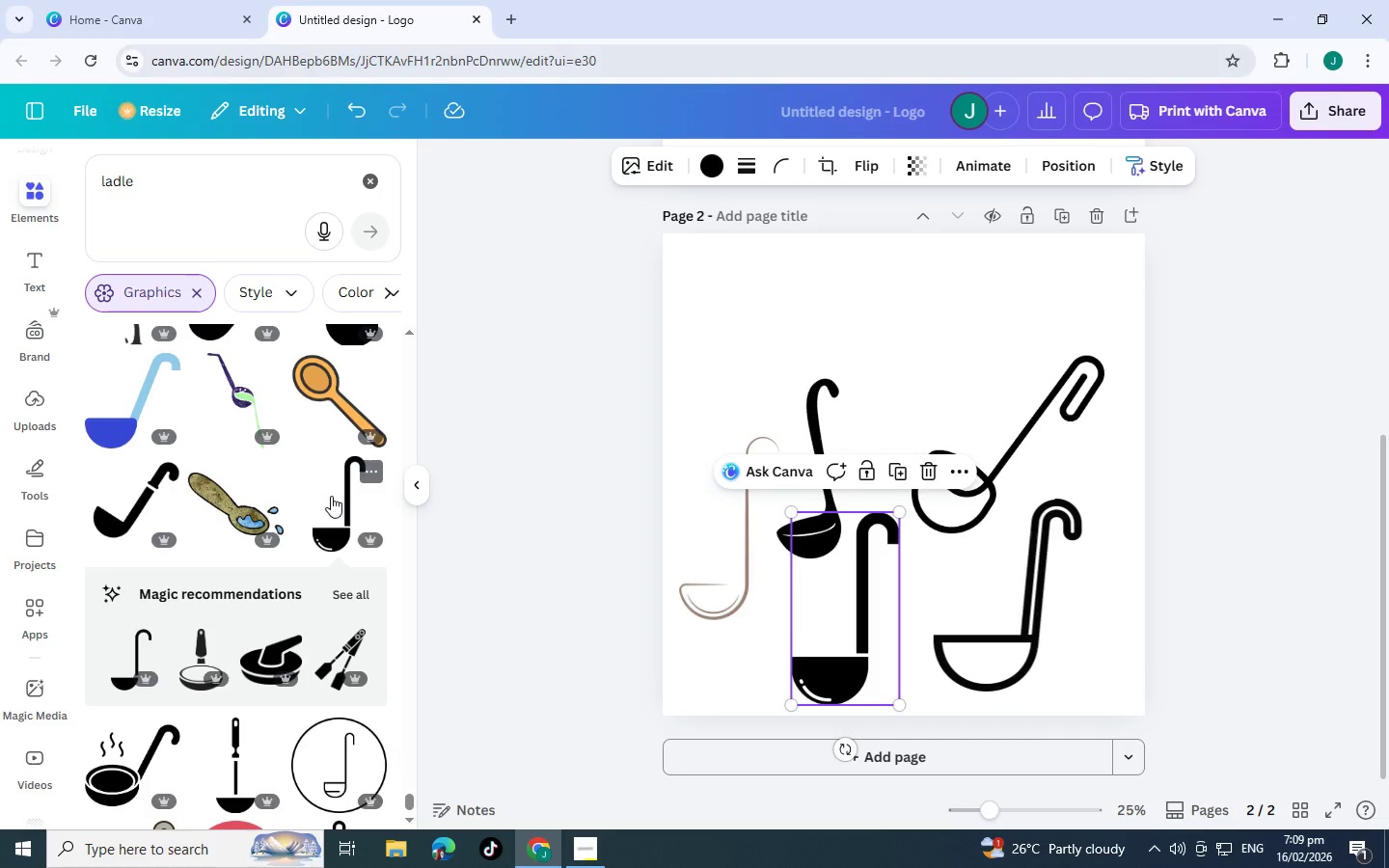 
wait(7.2)
 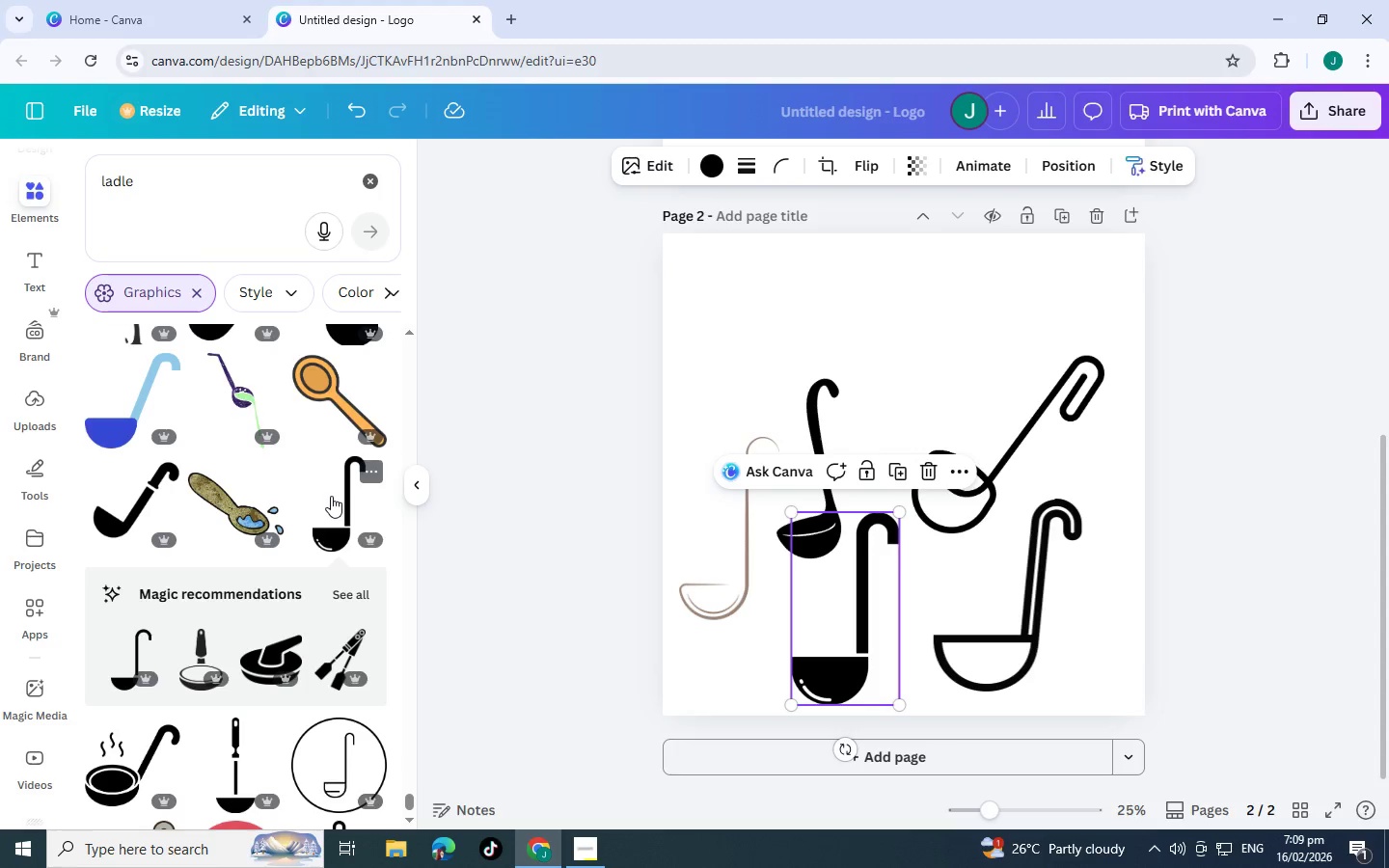 
scroll: coordinate [326, 507], scroll_direction: down, amount: 8.0
 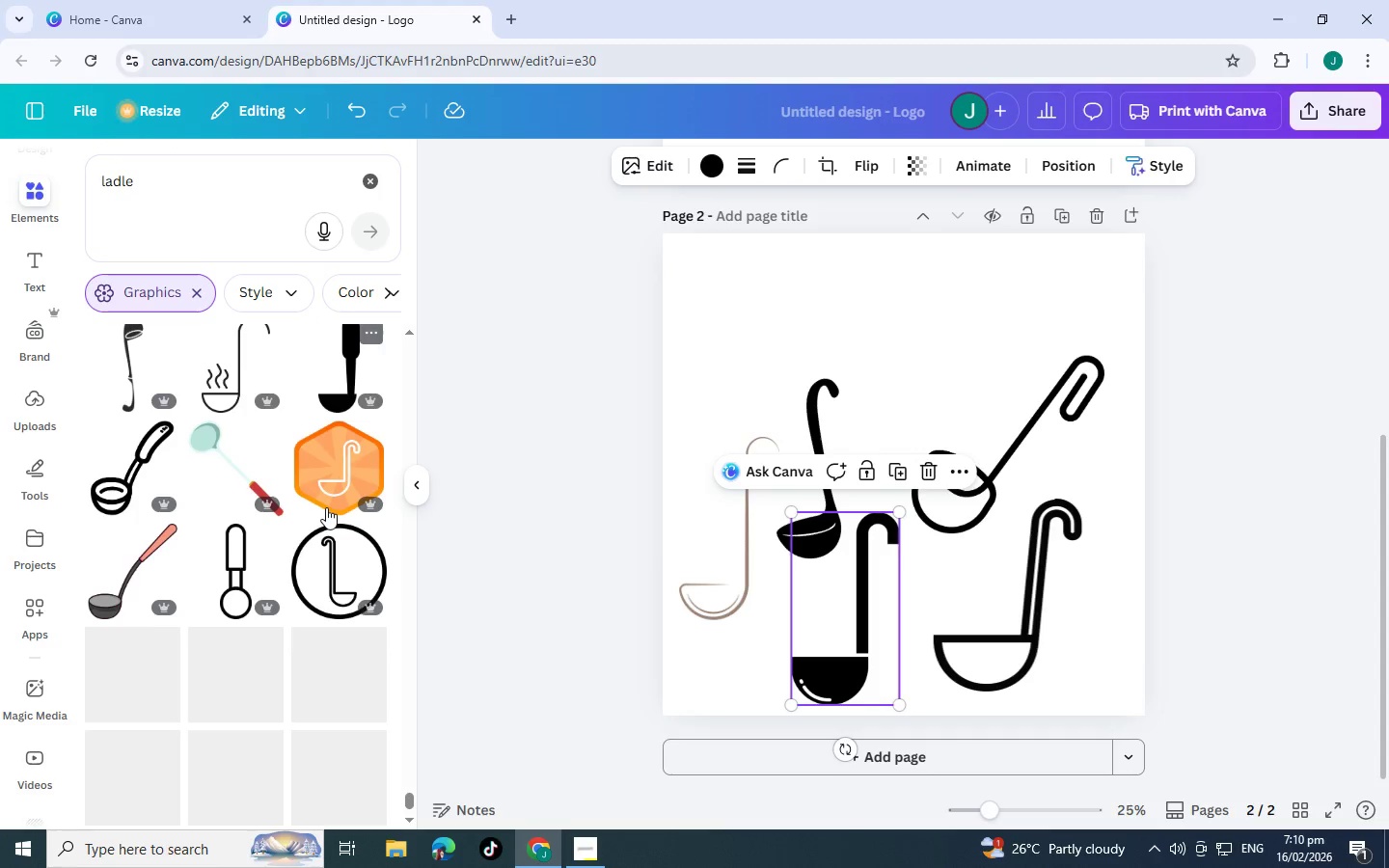 
scroll: coordinate [326, 507], scroll_direction: up, amount: 2.0
 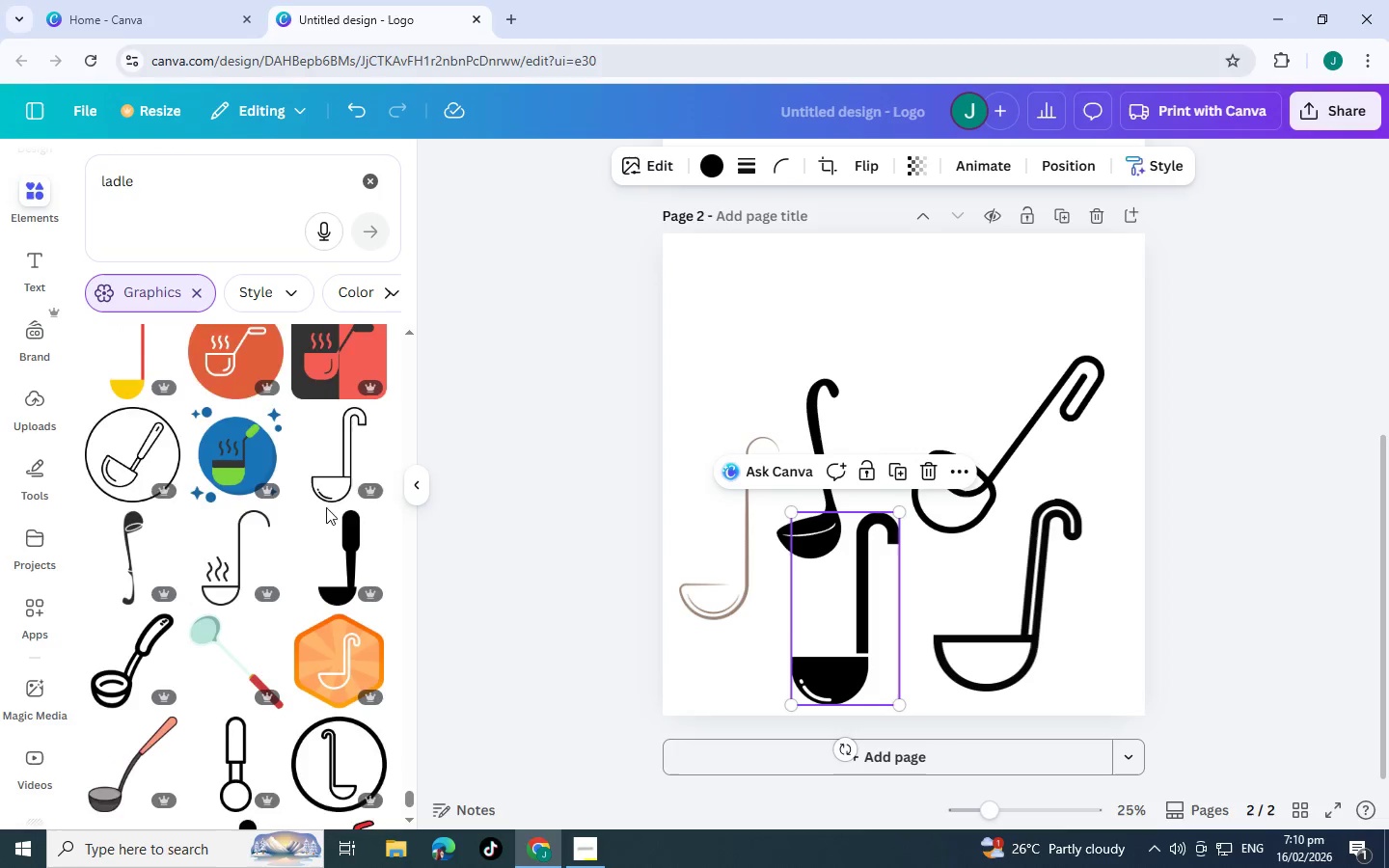 
scroll: coordinate [324, 505], scroll_direction: down, amount: 7.0
 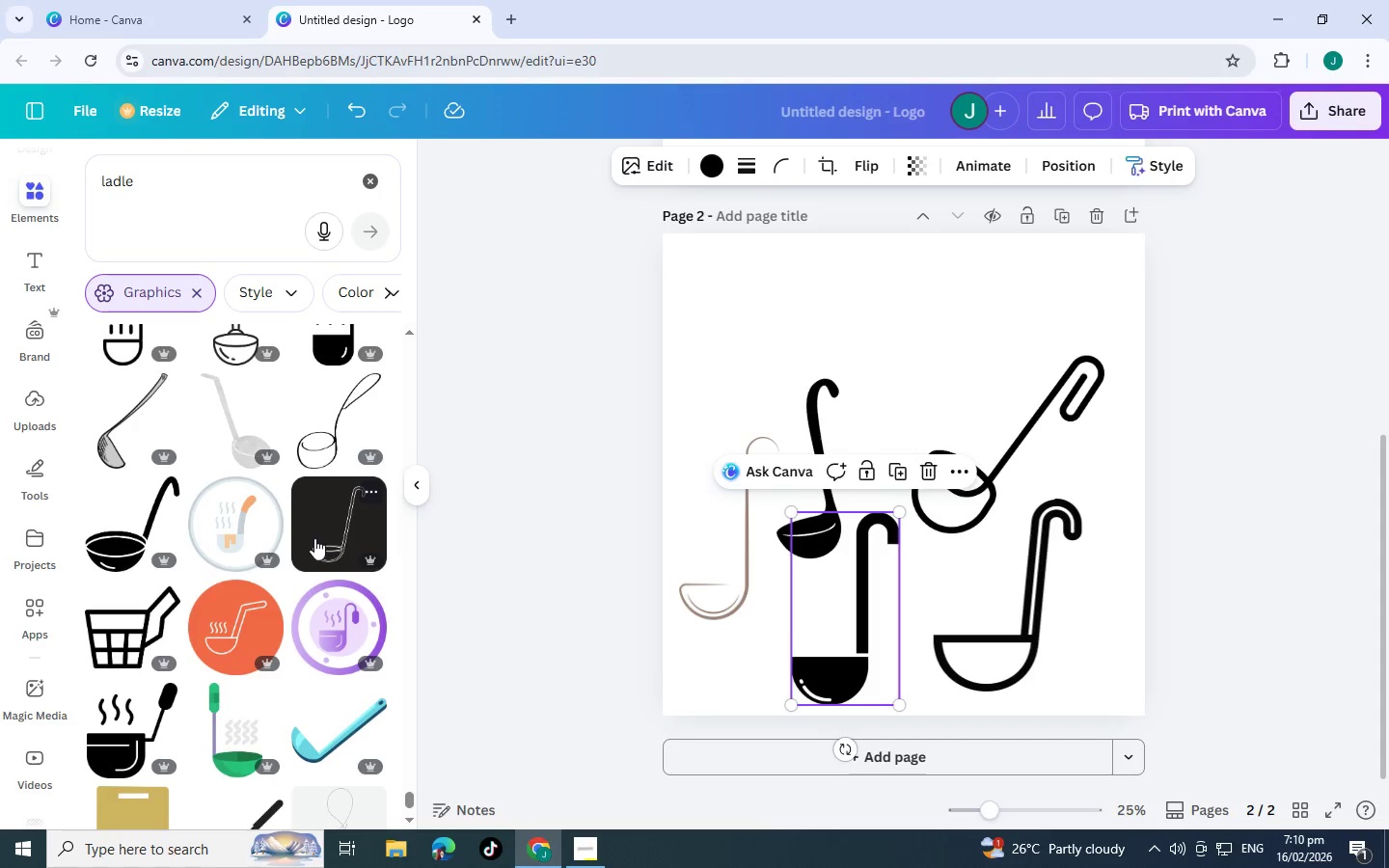 
scroll: coordinate [312, 536], scroll_direction: down, amount: 9.0
 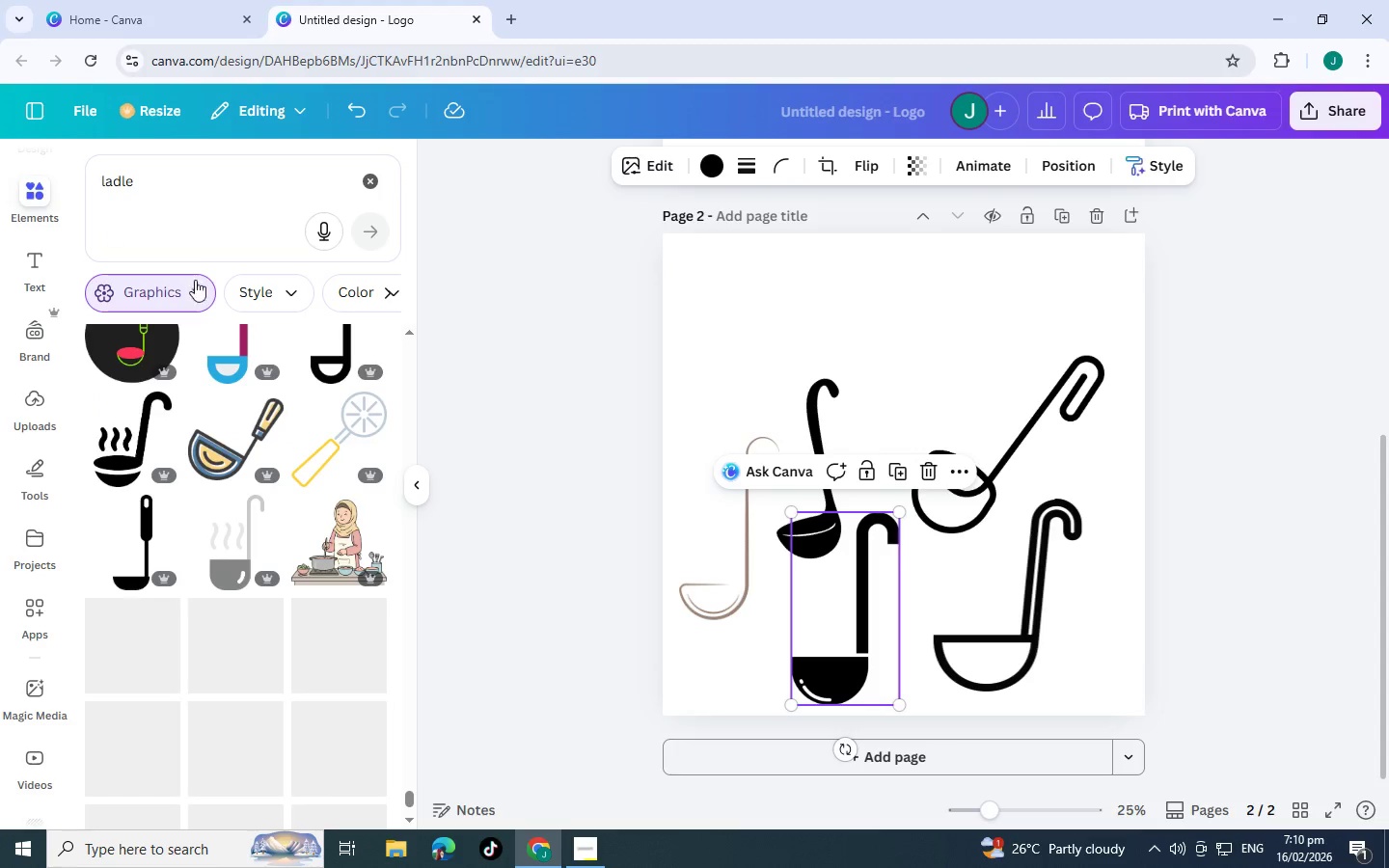 
left_click([185, 193])
 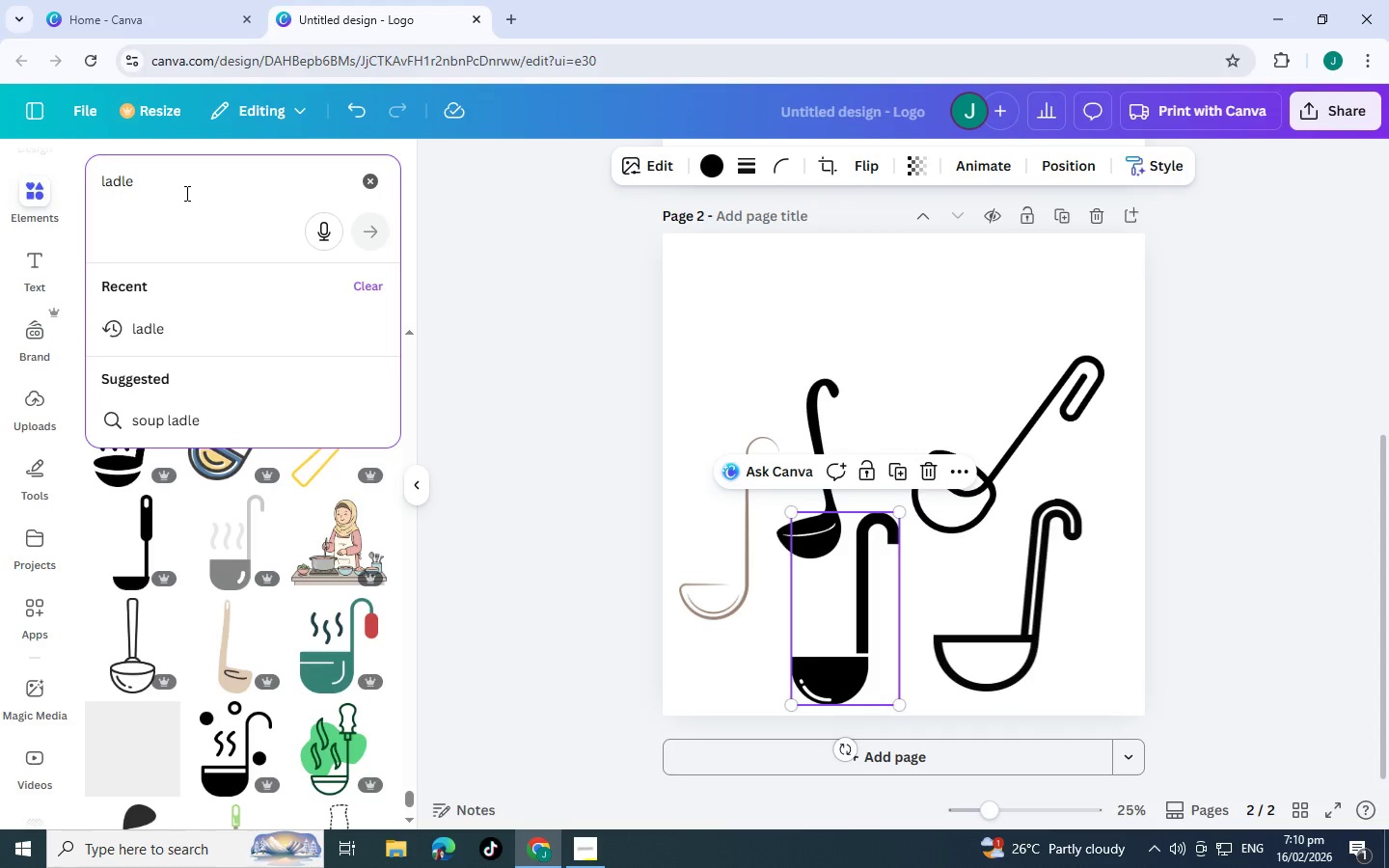 
type( outline)
 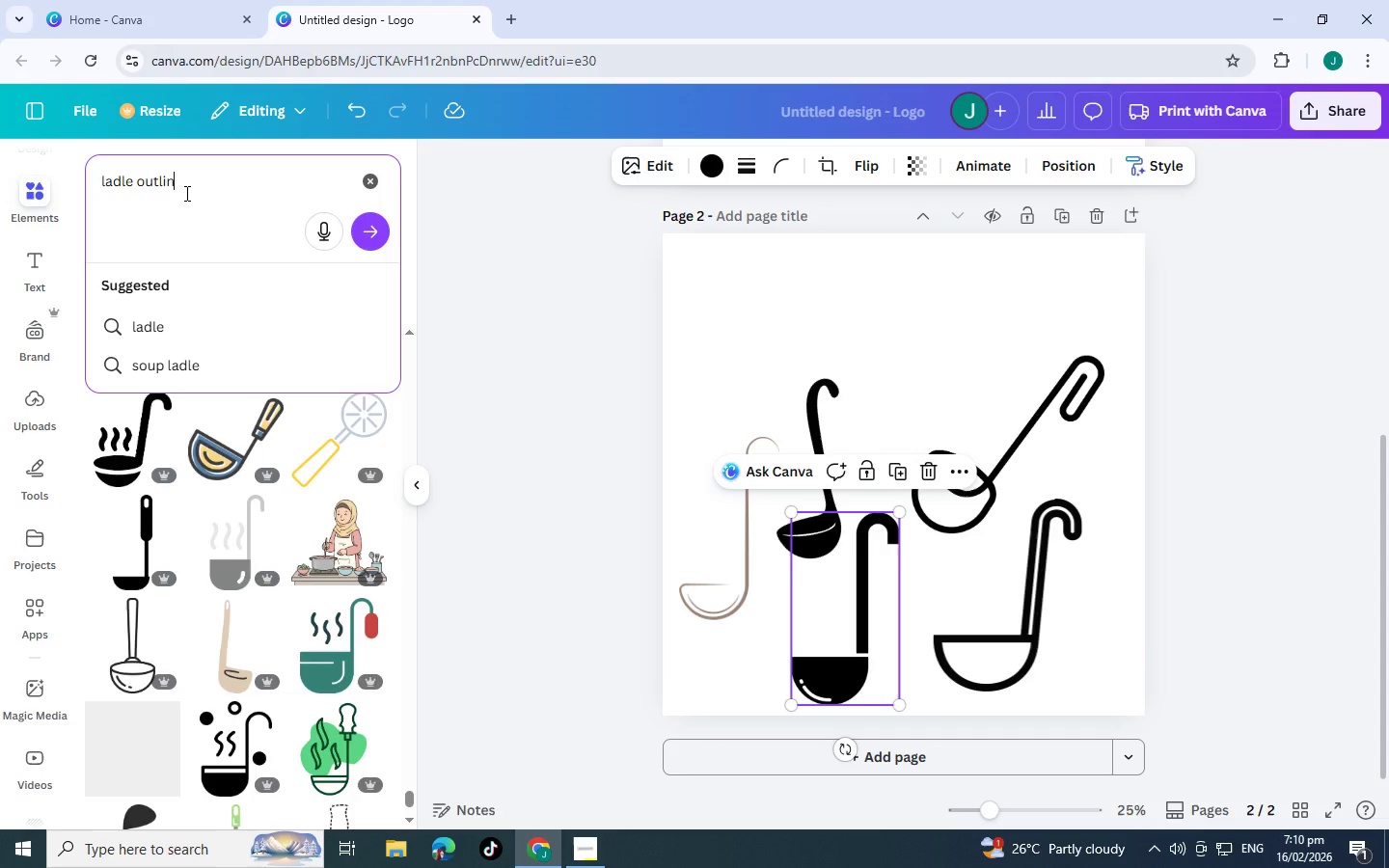 
key(Enter)
 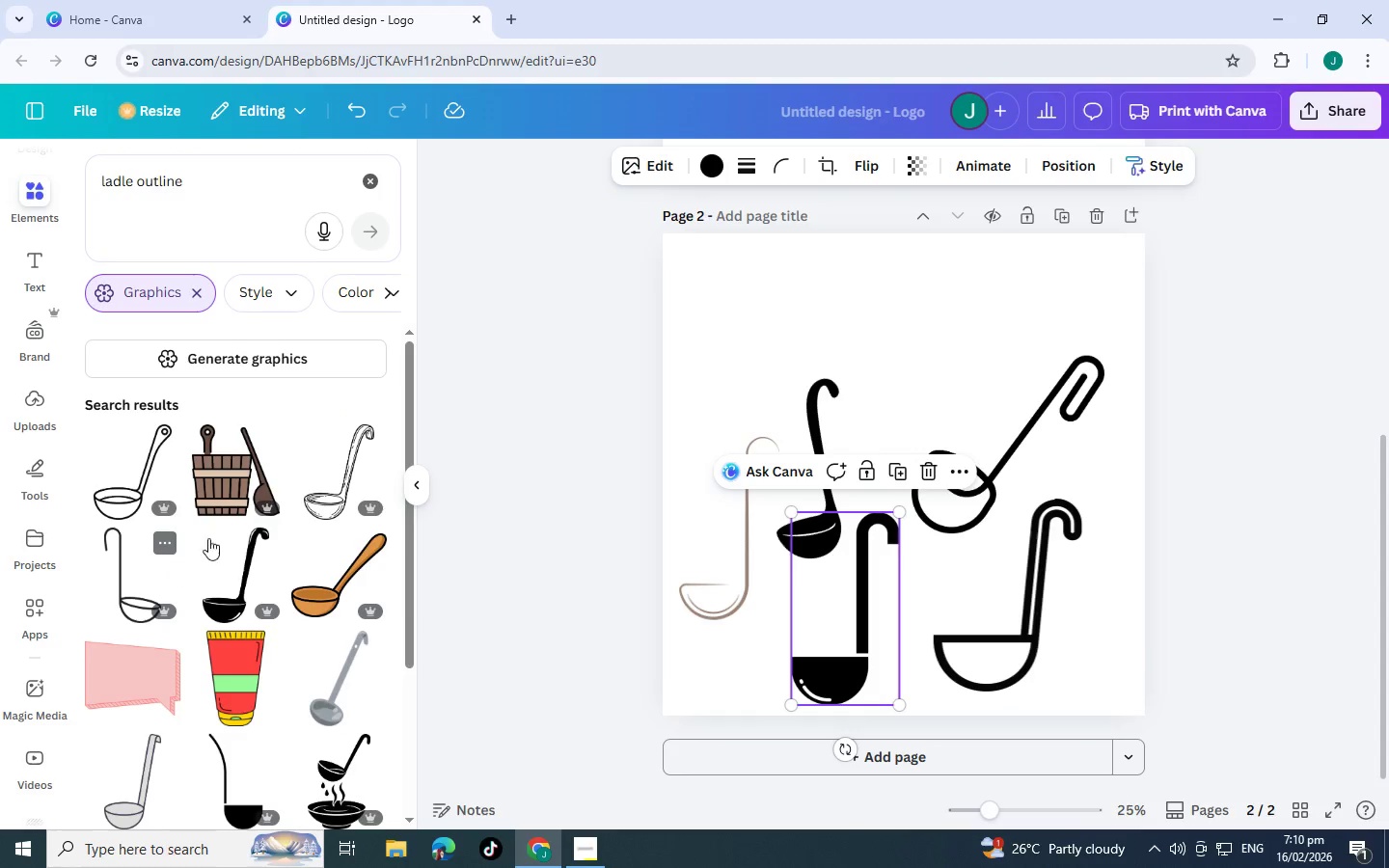 
scroll: coordinate [130, 541], scroll_direction: down, amount: 9.0
 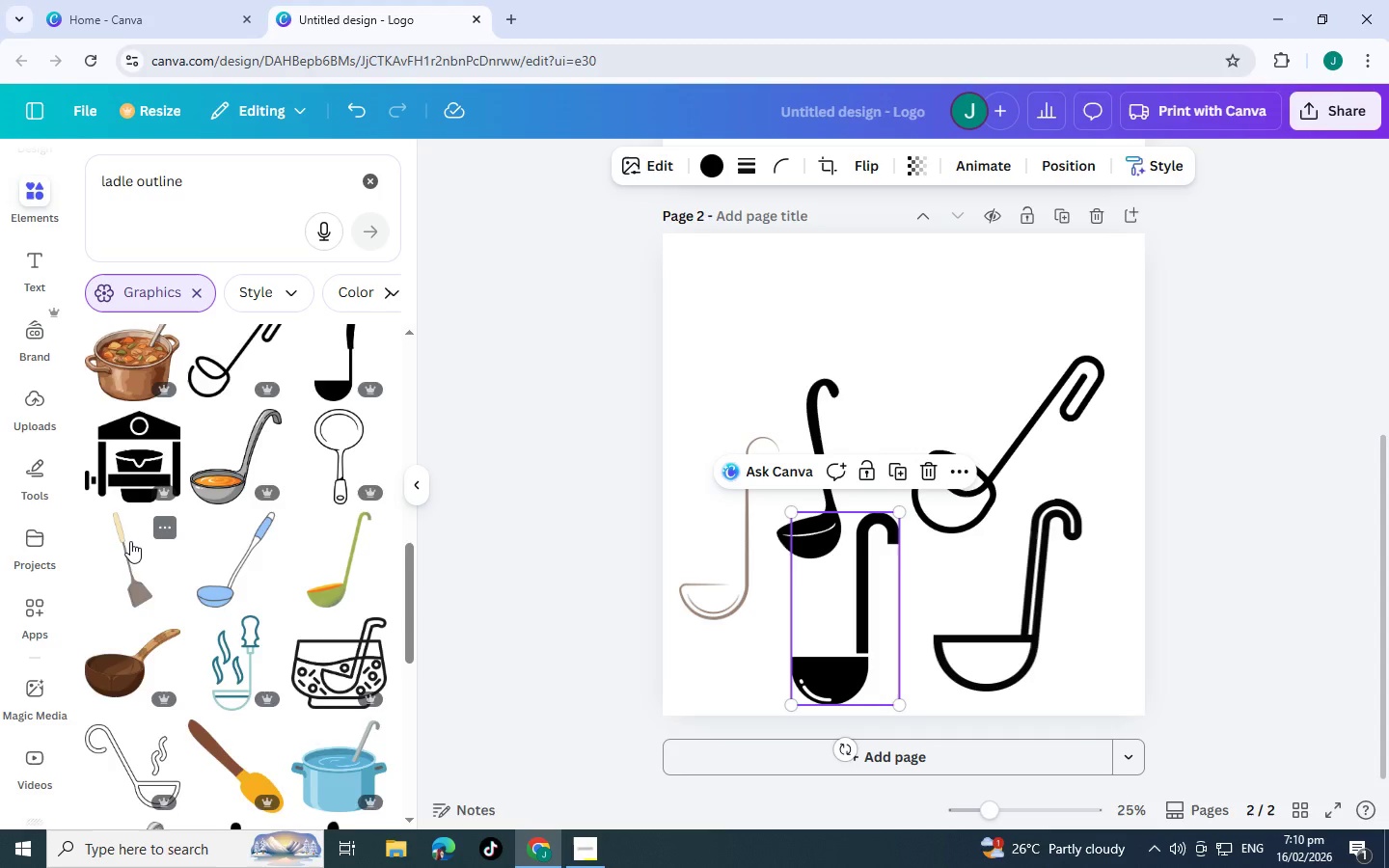 
scroll: coordinate [232, 581], scroll_direction: down, amount: 12.0
 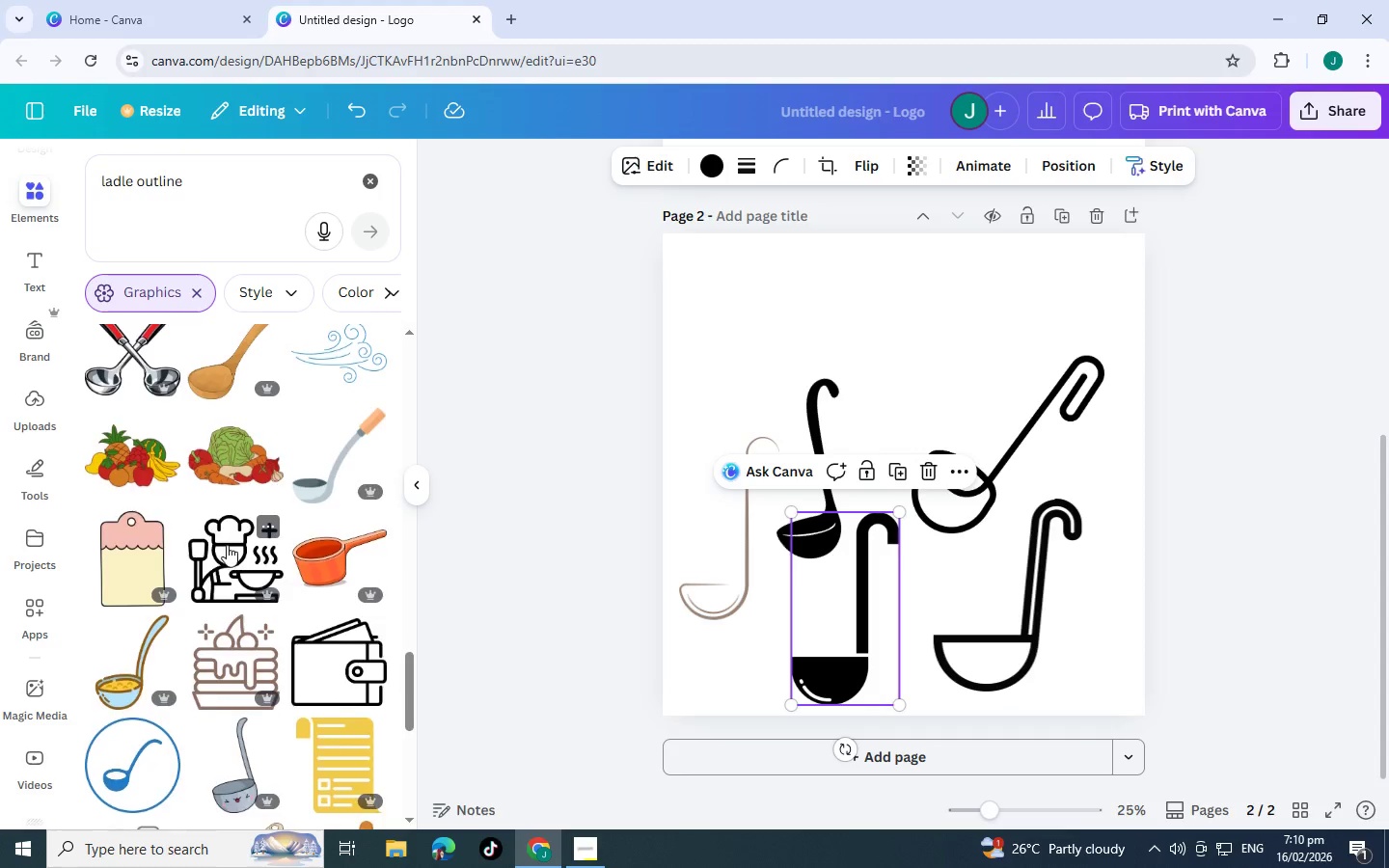 
scroll: coordinate [226, 530], scroll_direction: down, amount: 15.0
 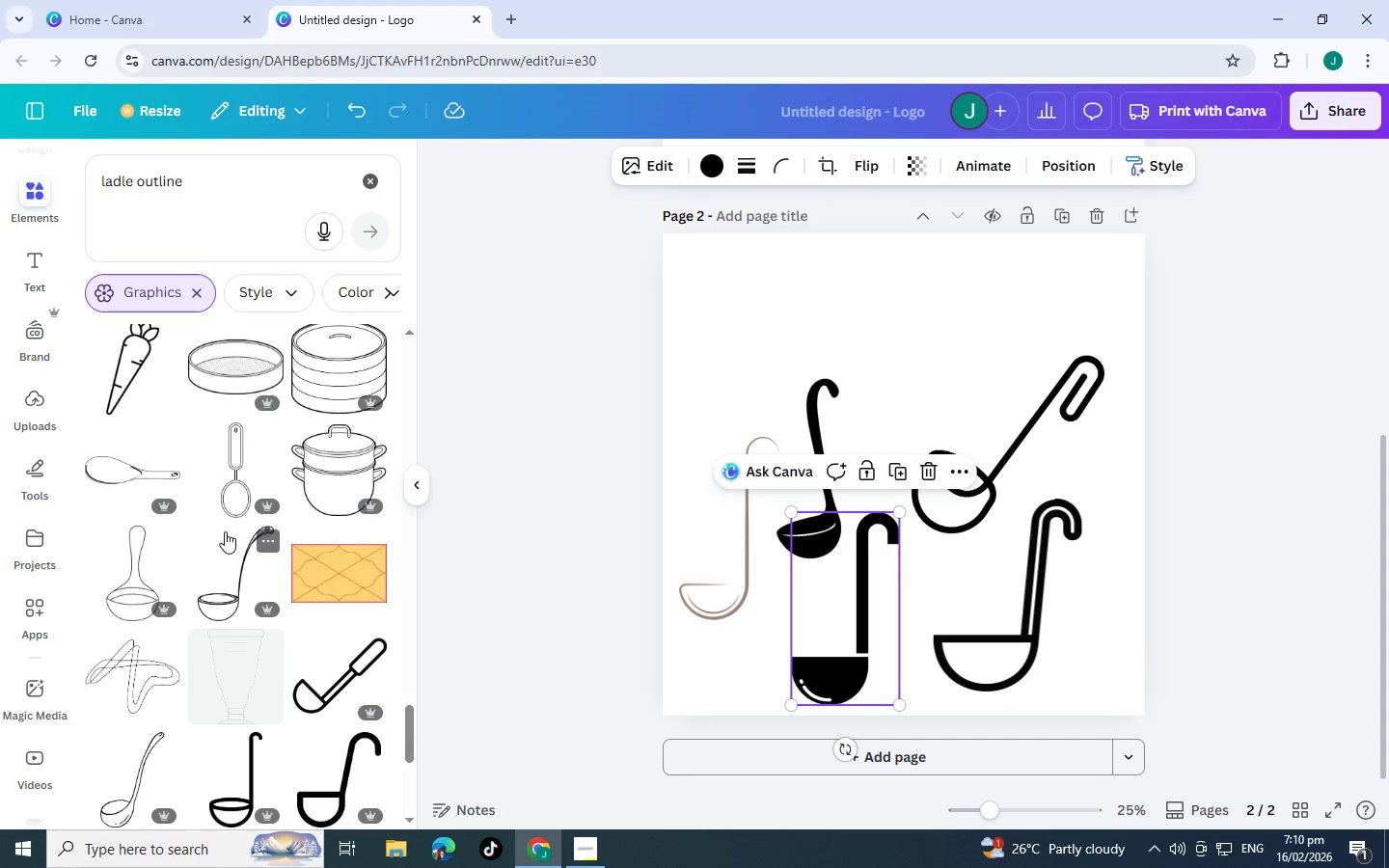 
scroll: coordinate [223, 514], scroll_direction: down, amount: 5.0
 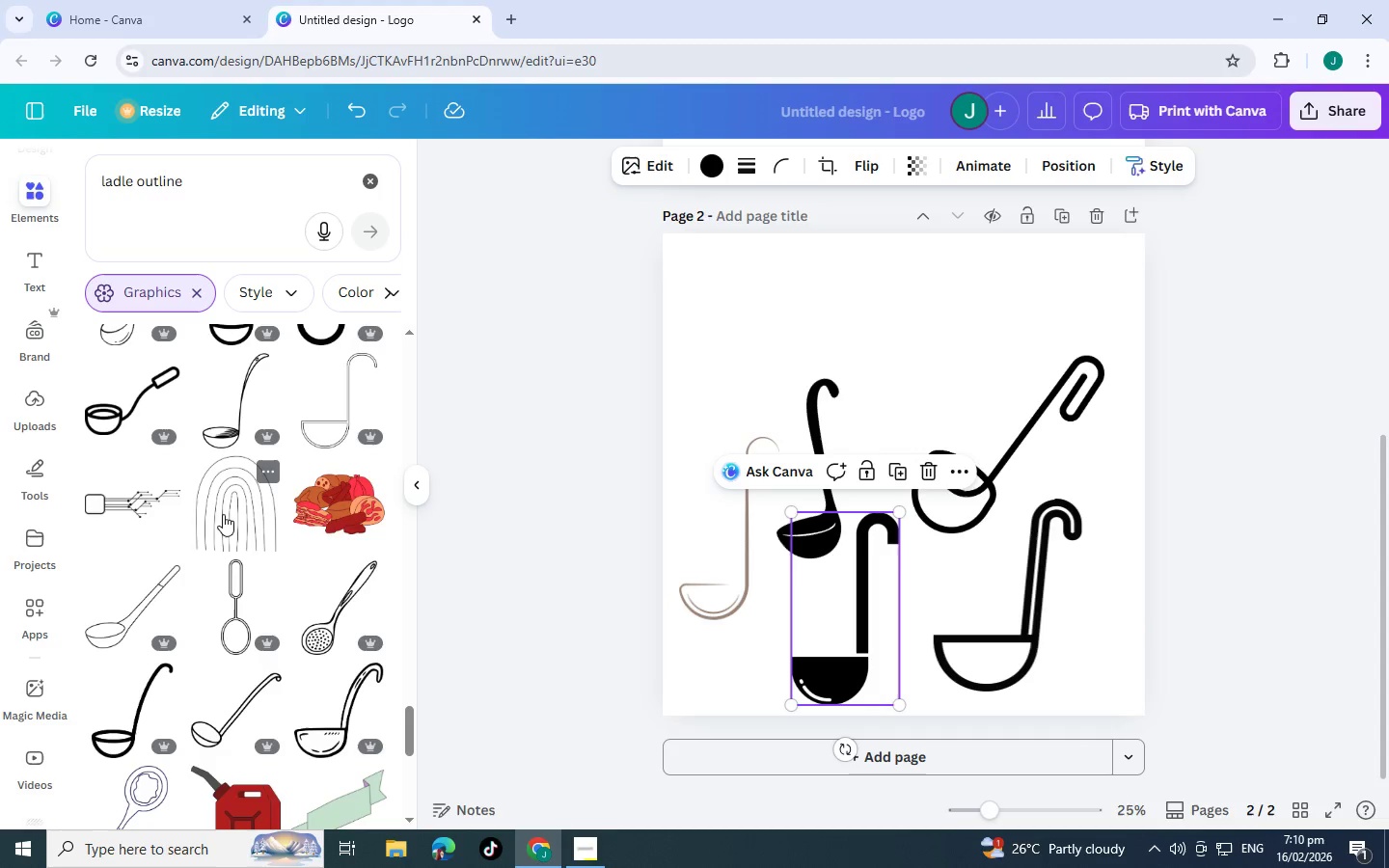 
scroll: coordinate [141, 550], scroll_direction: down, amount: 17.0
 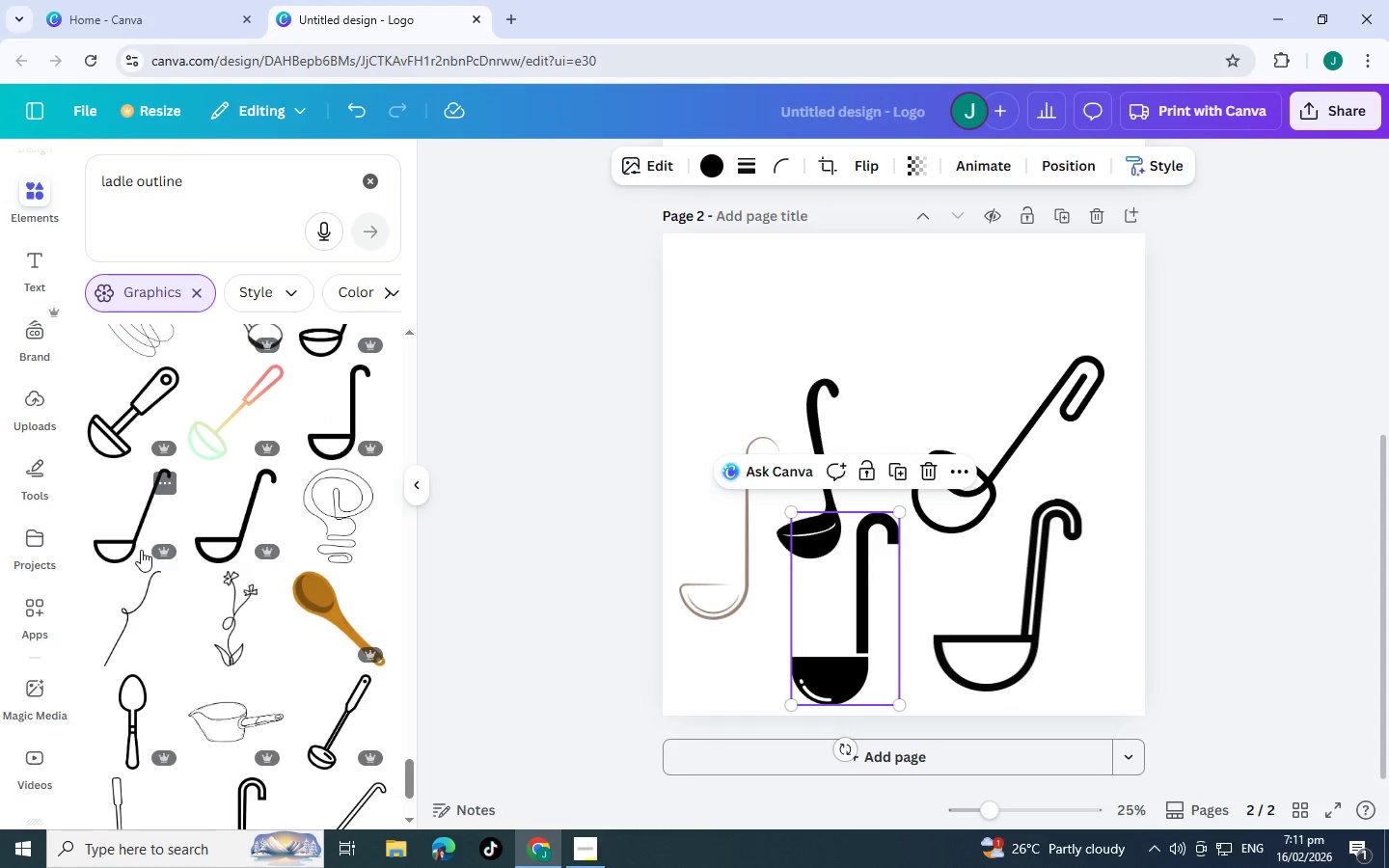 
scroll: coordinate [141, 550], scroll_direction: up, amount: 1.0
 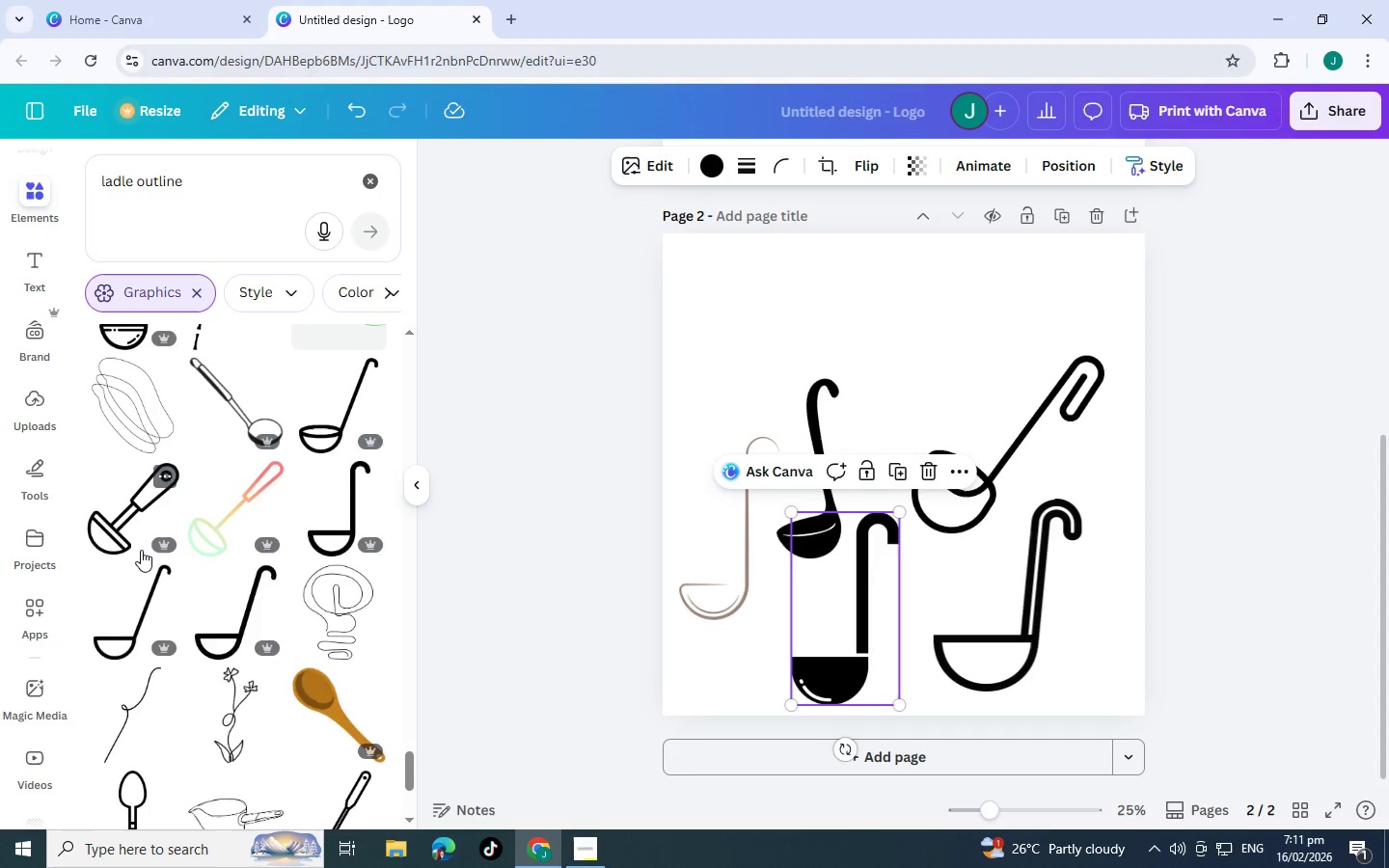 
scroll: coordinate [141, 550], scroll_direction: down, amount: 6.0
 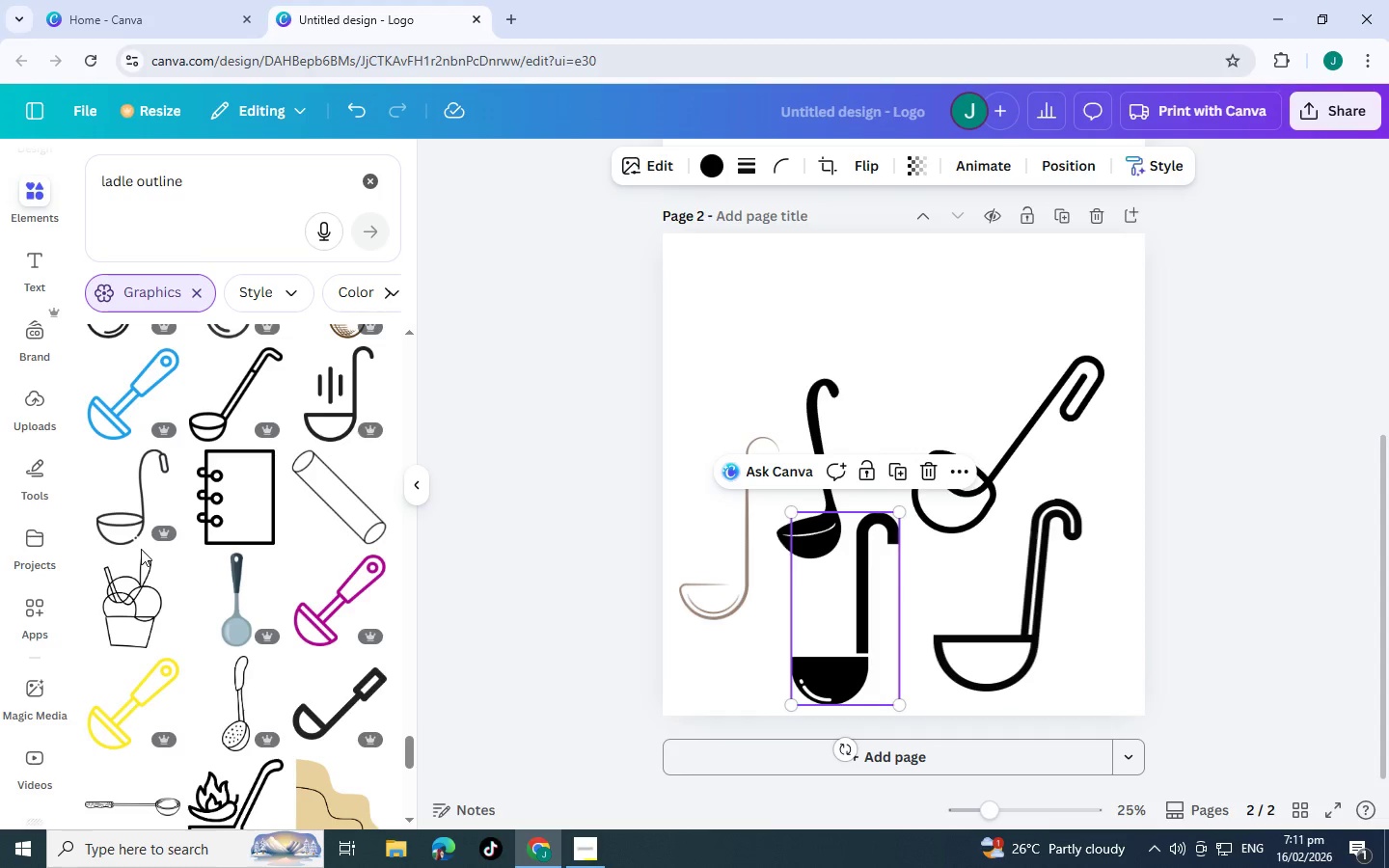 
wait(5.56)
 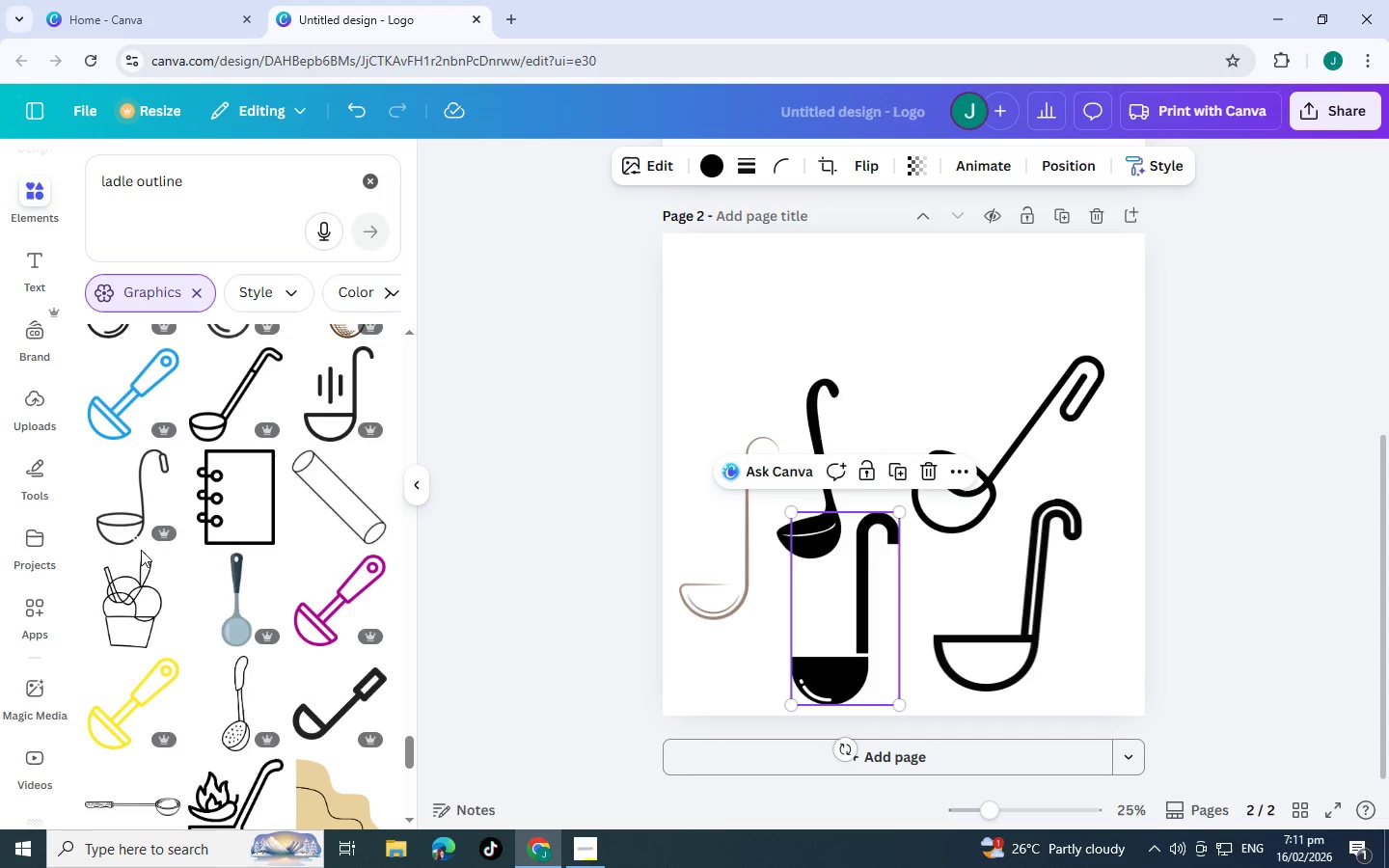 
scroll: coordinate [160, 533], scroll_direction: down, amount: 2.0
 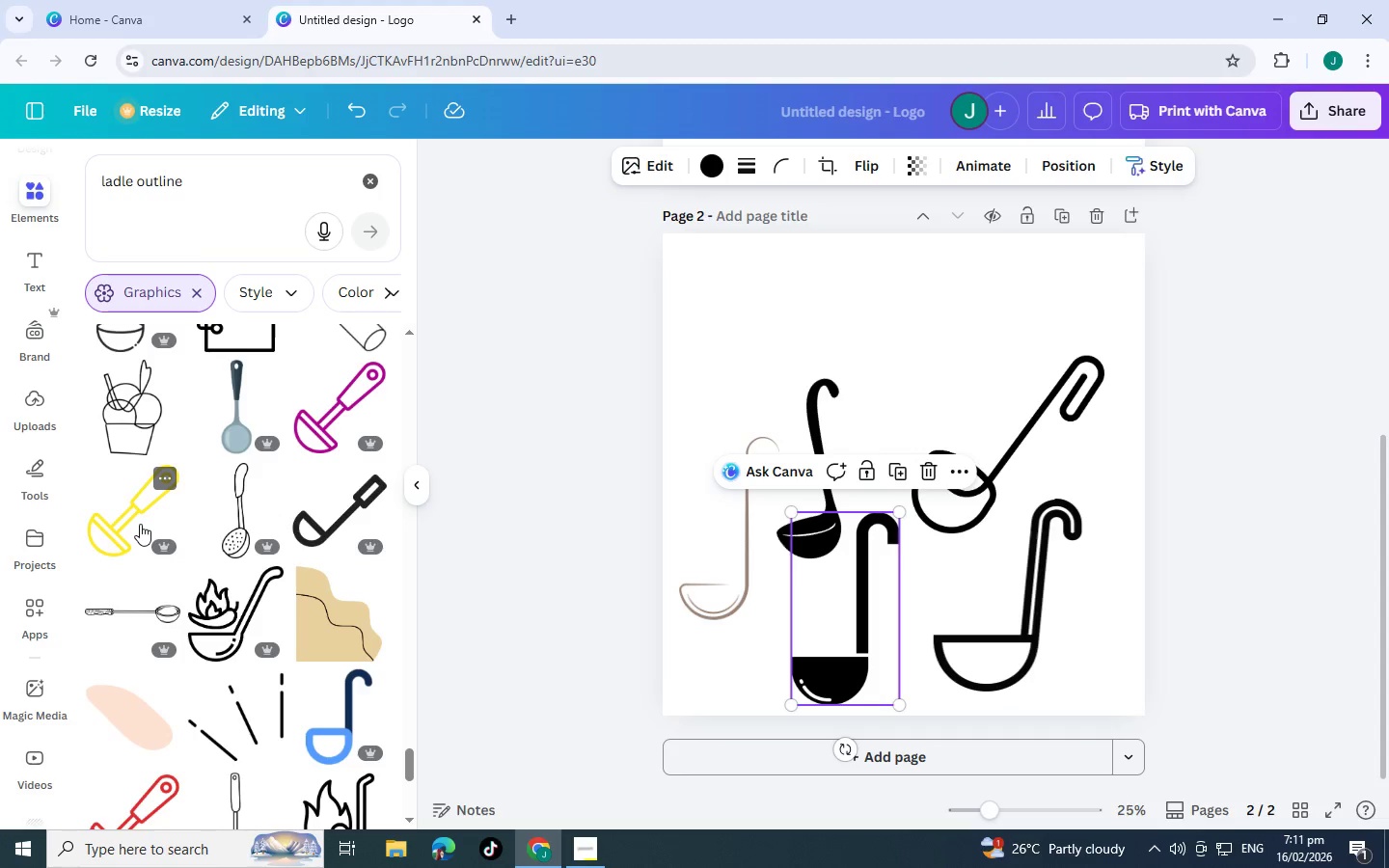 
wait(8.32)
 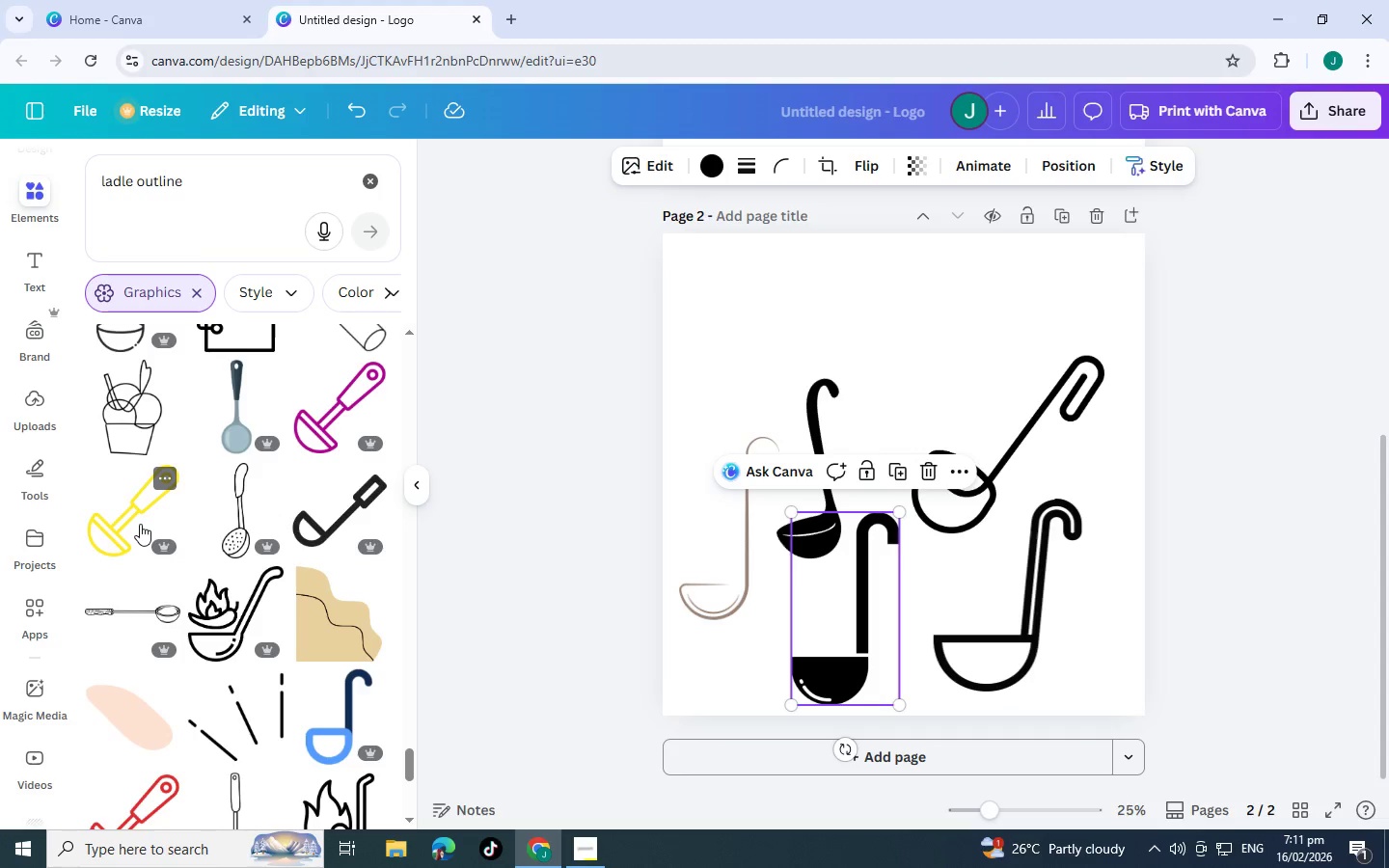 
scroll: coordinate [140, 523], scroll_direction: down, amount: 2.0
 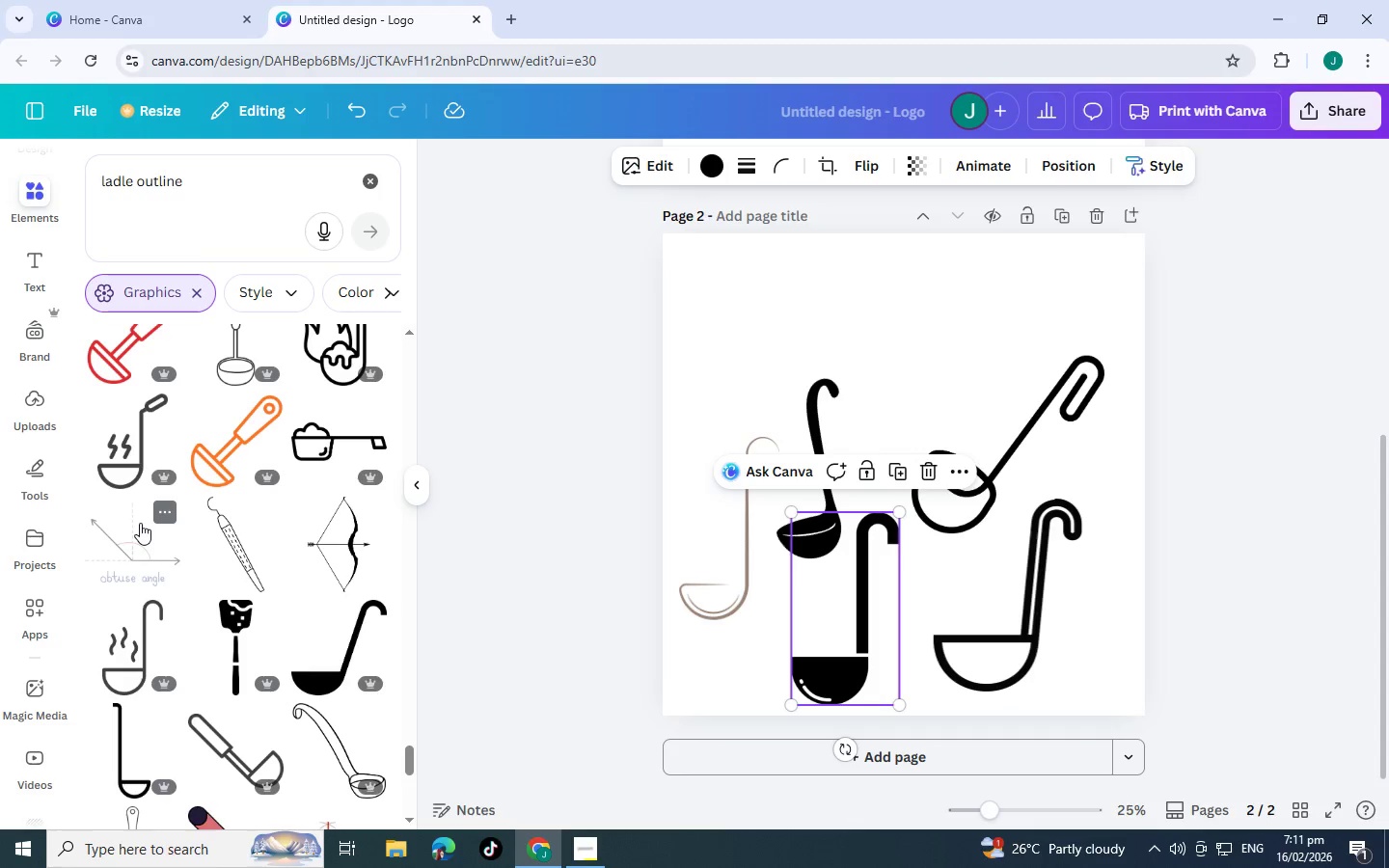 
wait(6.17)
 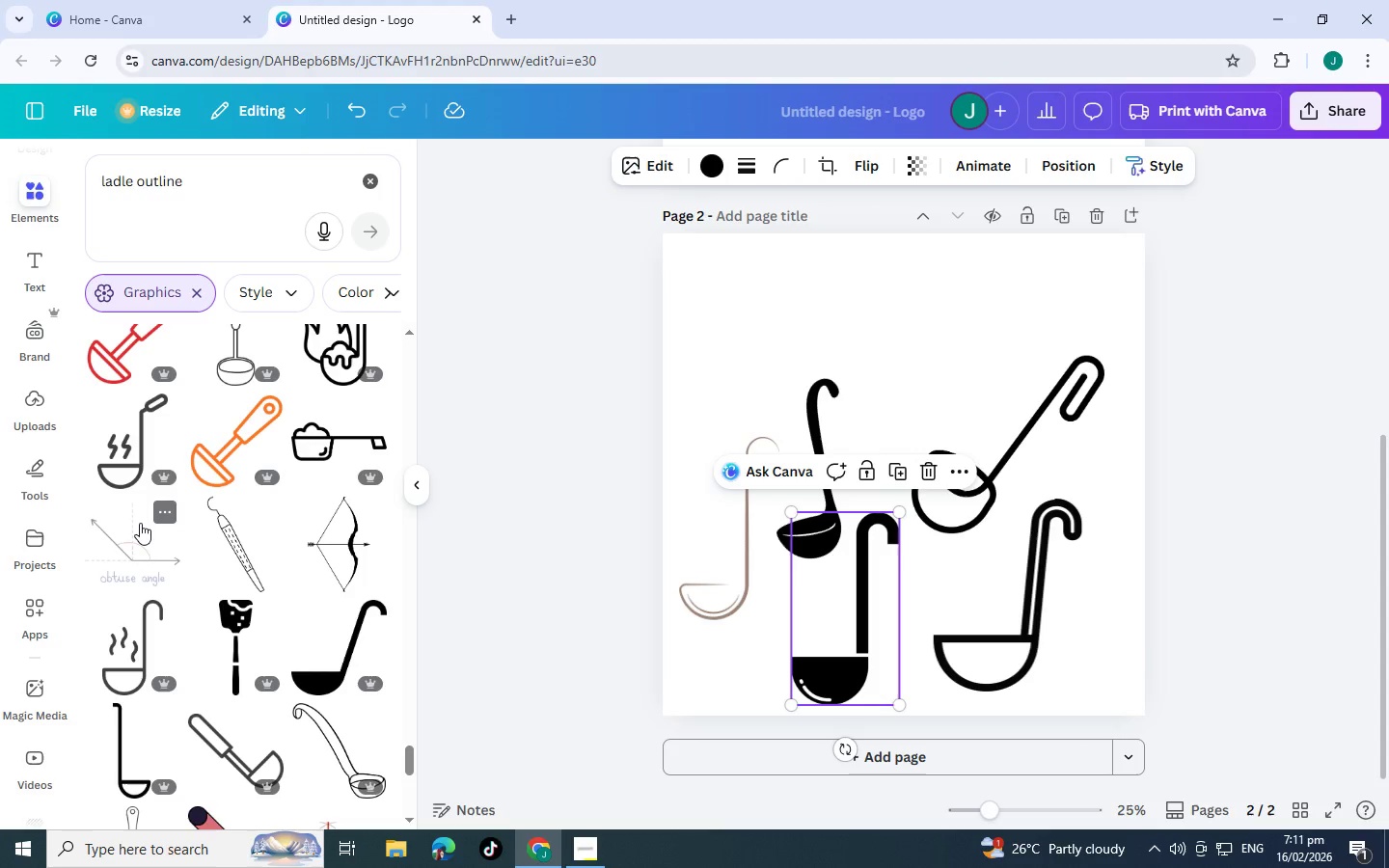 
scroll: coordinate [204, 570], scroll_direction: down, amount: 11.0
 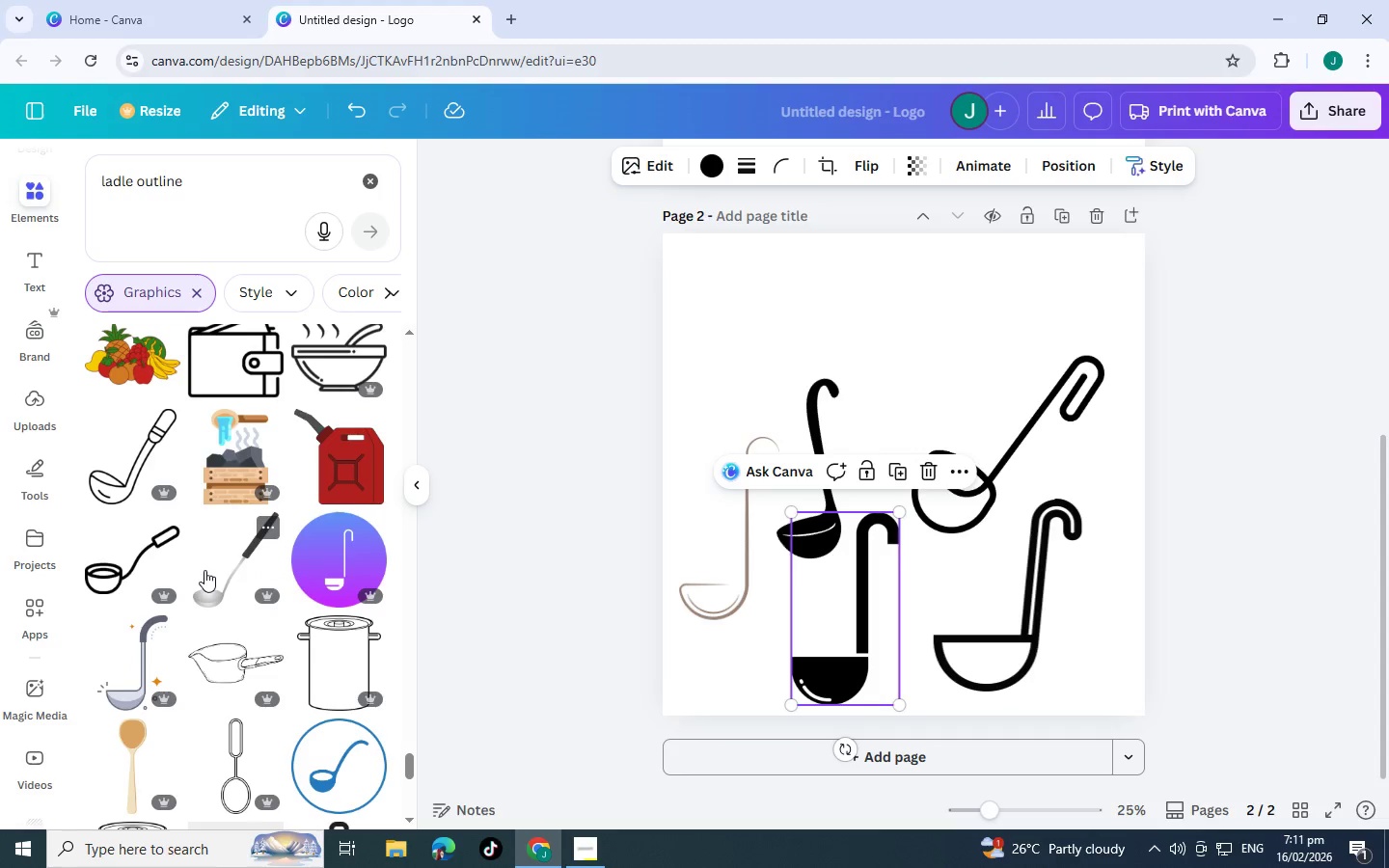 
scroll: coordinate [241, 474], scroll_direction: down, amount: 9.0
 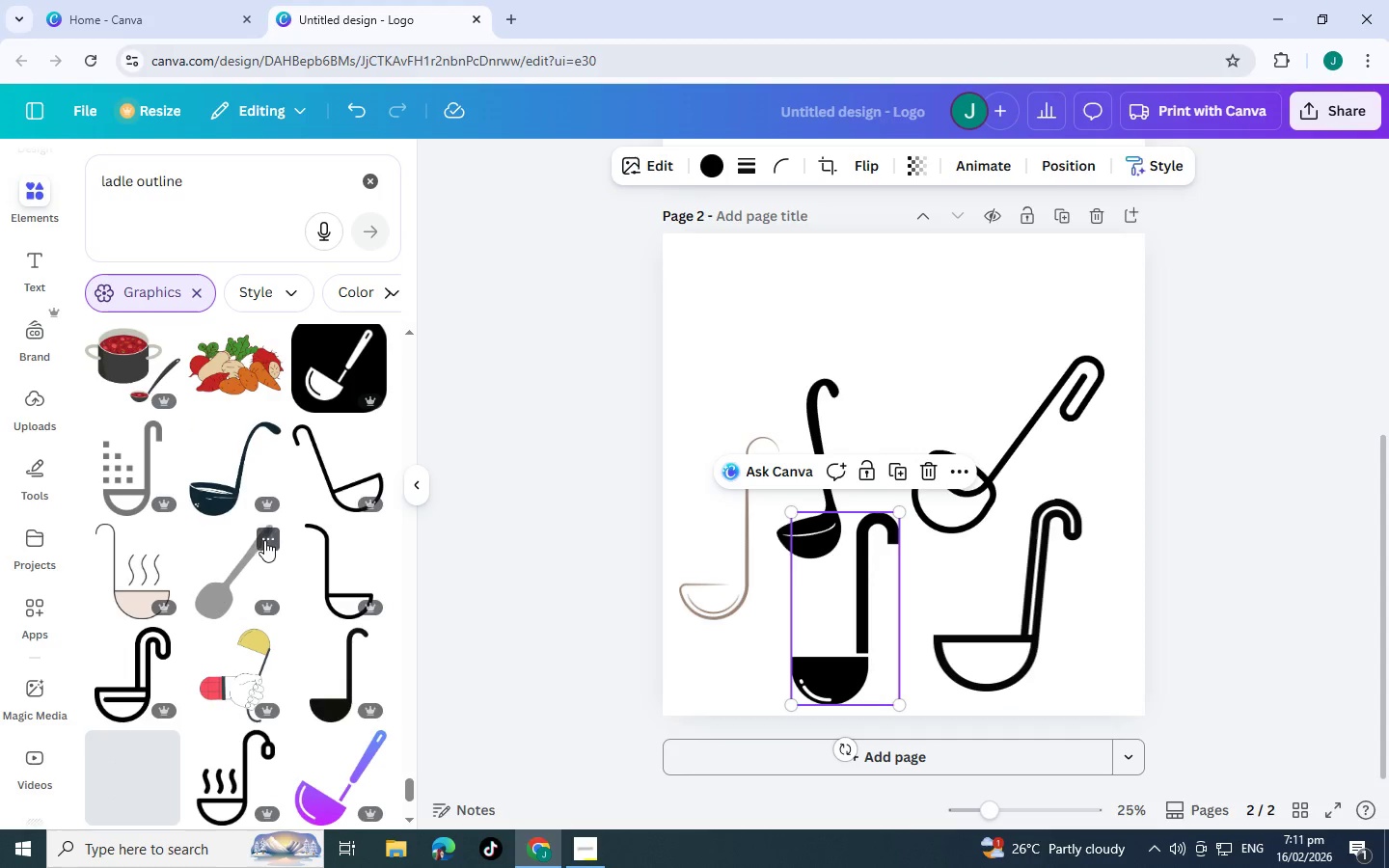 
scroll: coordinate [270, 547], scroll_direction: down, amount: 2.0
 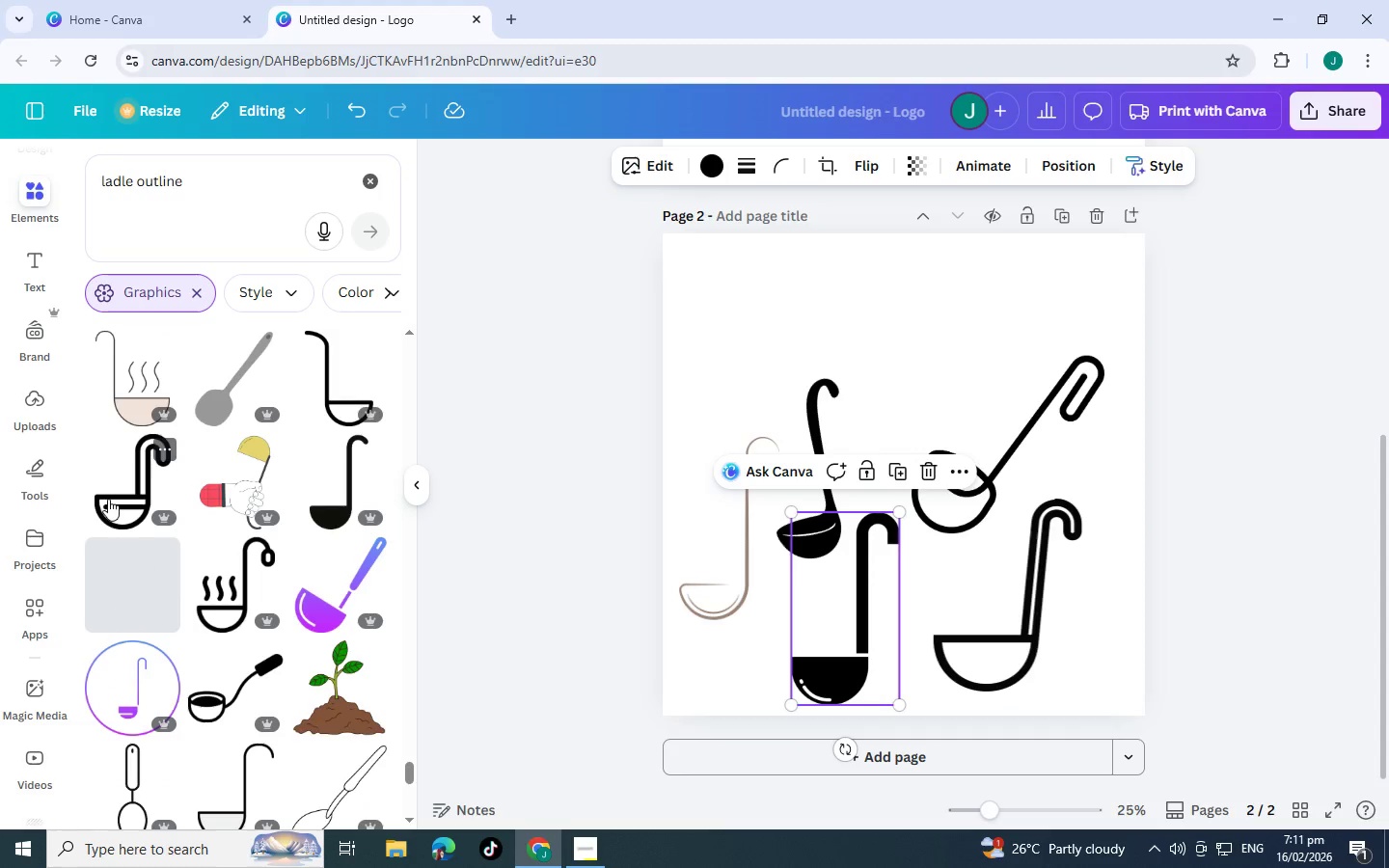 
scroll: coordinate [108, 498], scroll_direction: up, amount: 1.0
 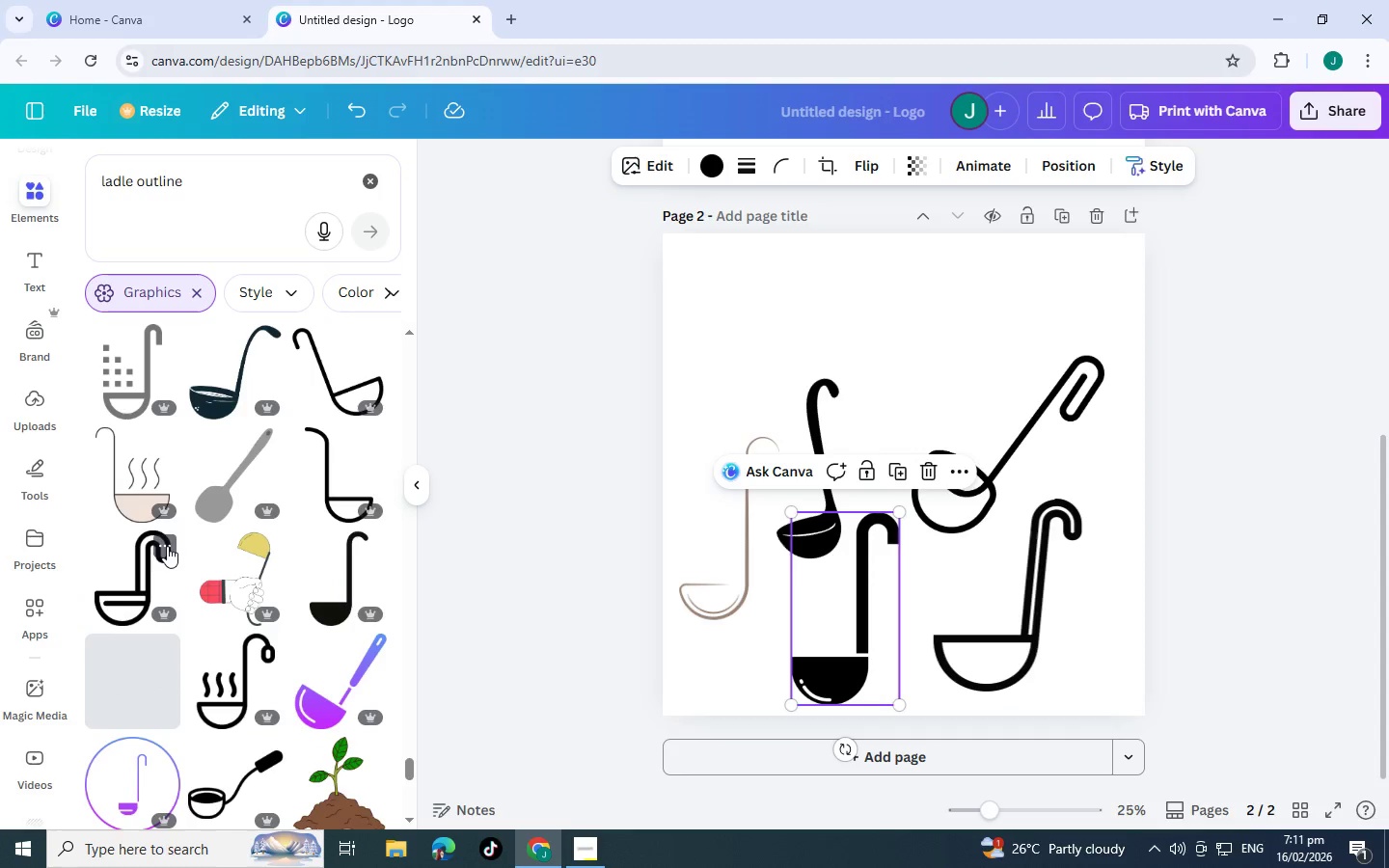 
left_click([167, 546])
 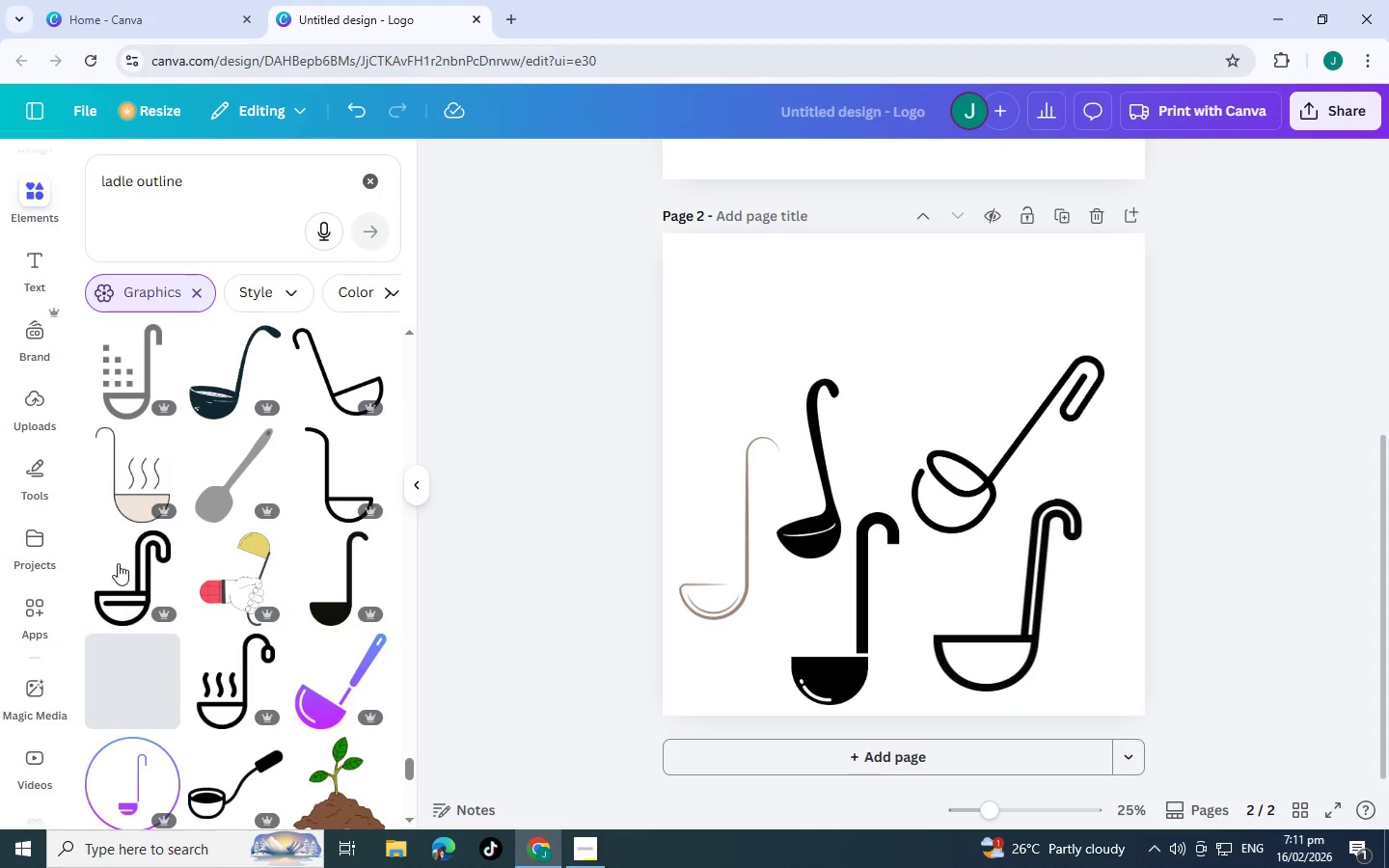 
left_click([120, 563])
 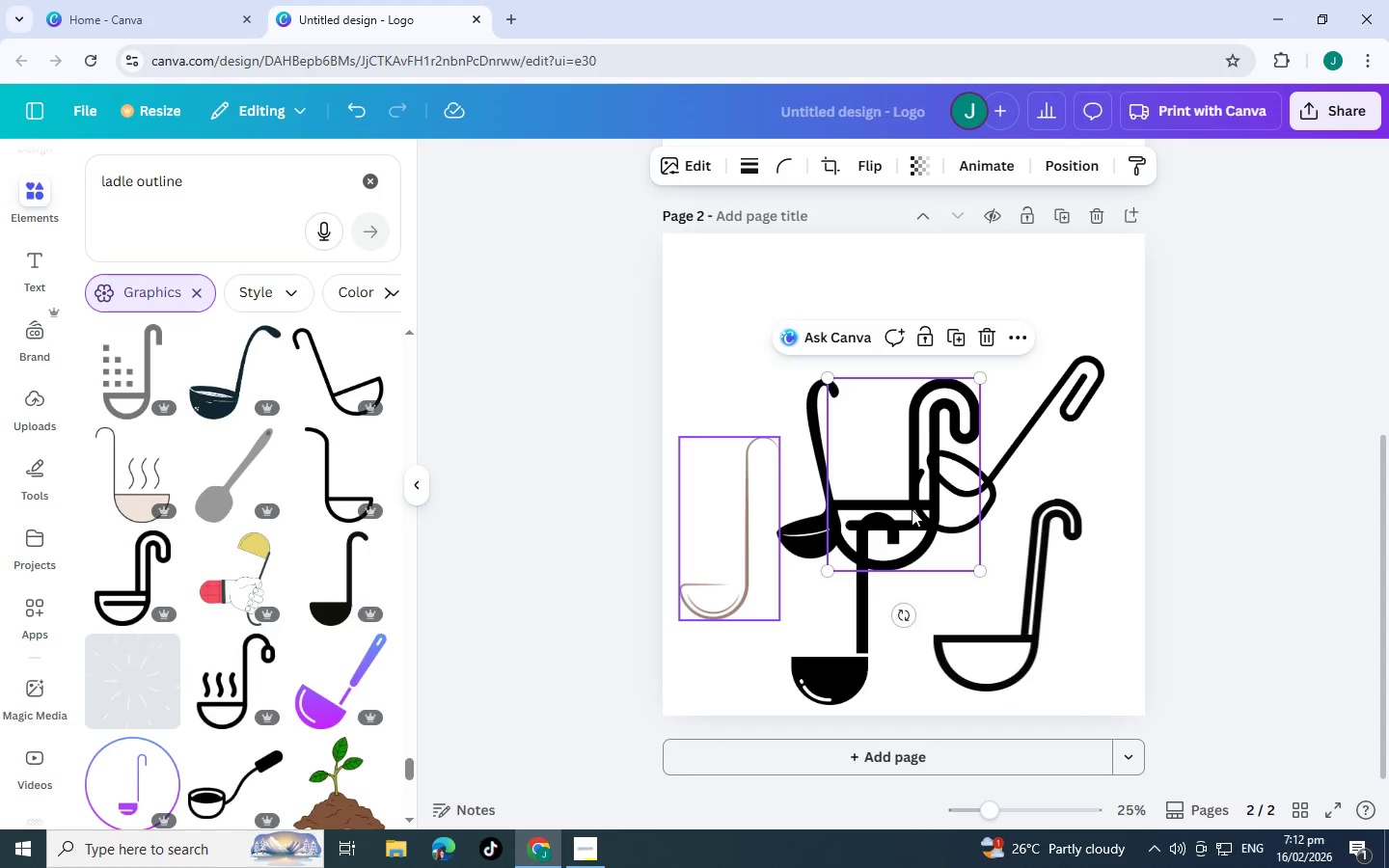 
left_click_drag(start_coordinate=[912, 509], to_coordinate=[915, 363])
 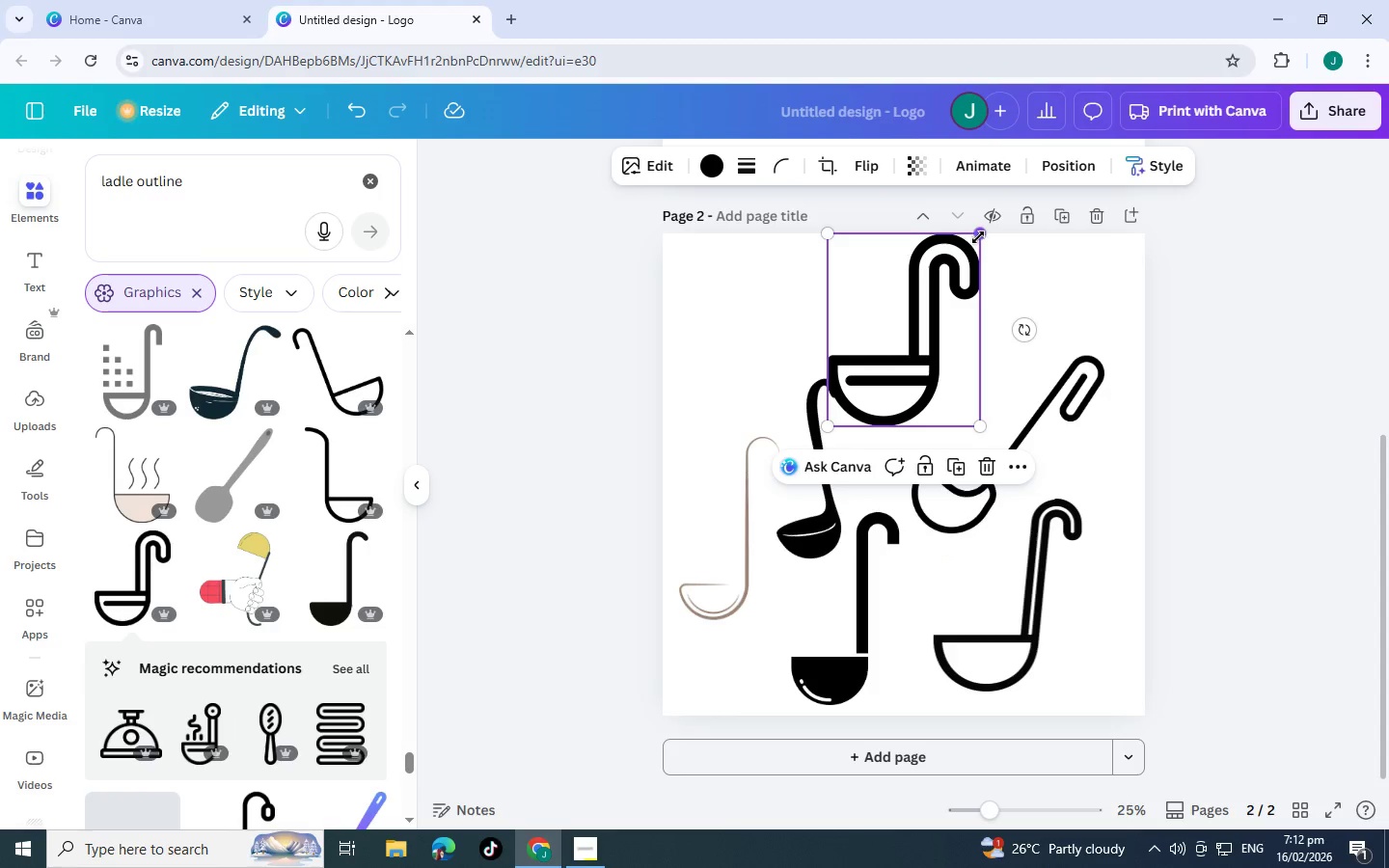 
left_click_drag(start_coordinate=[978, 237], to_coordinate=[956, 278])
 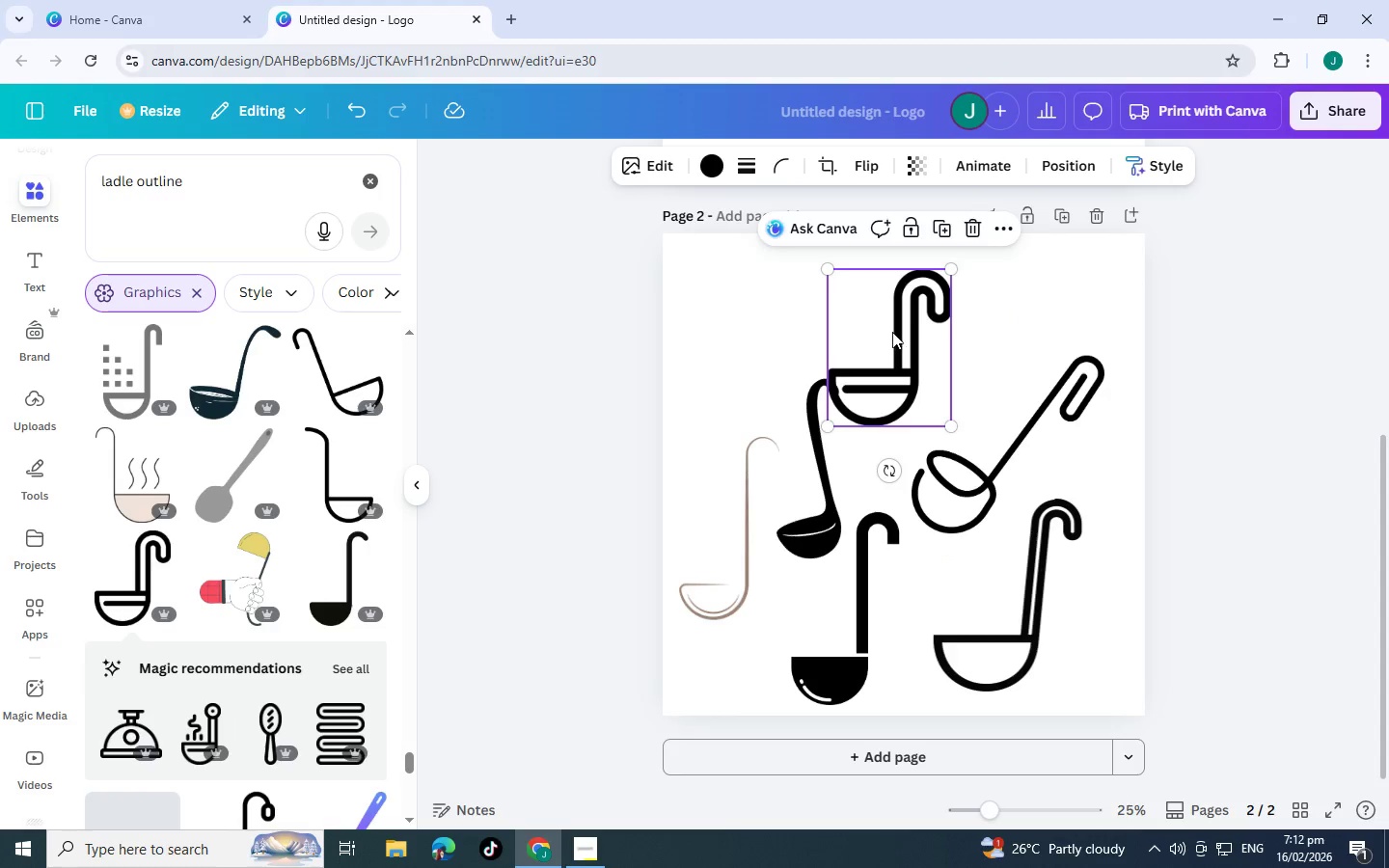 
left_click_drag(start_coordinate=[891, 332], to_coordinate=[944, 329])
 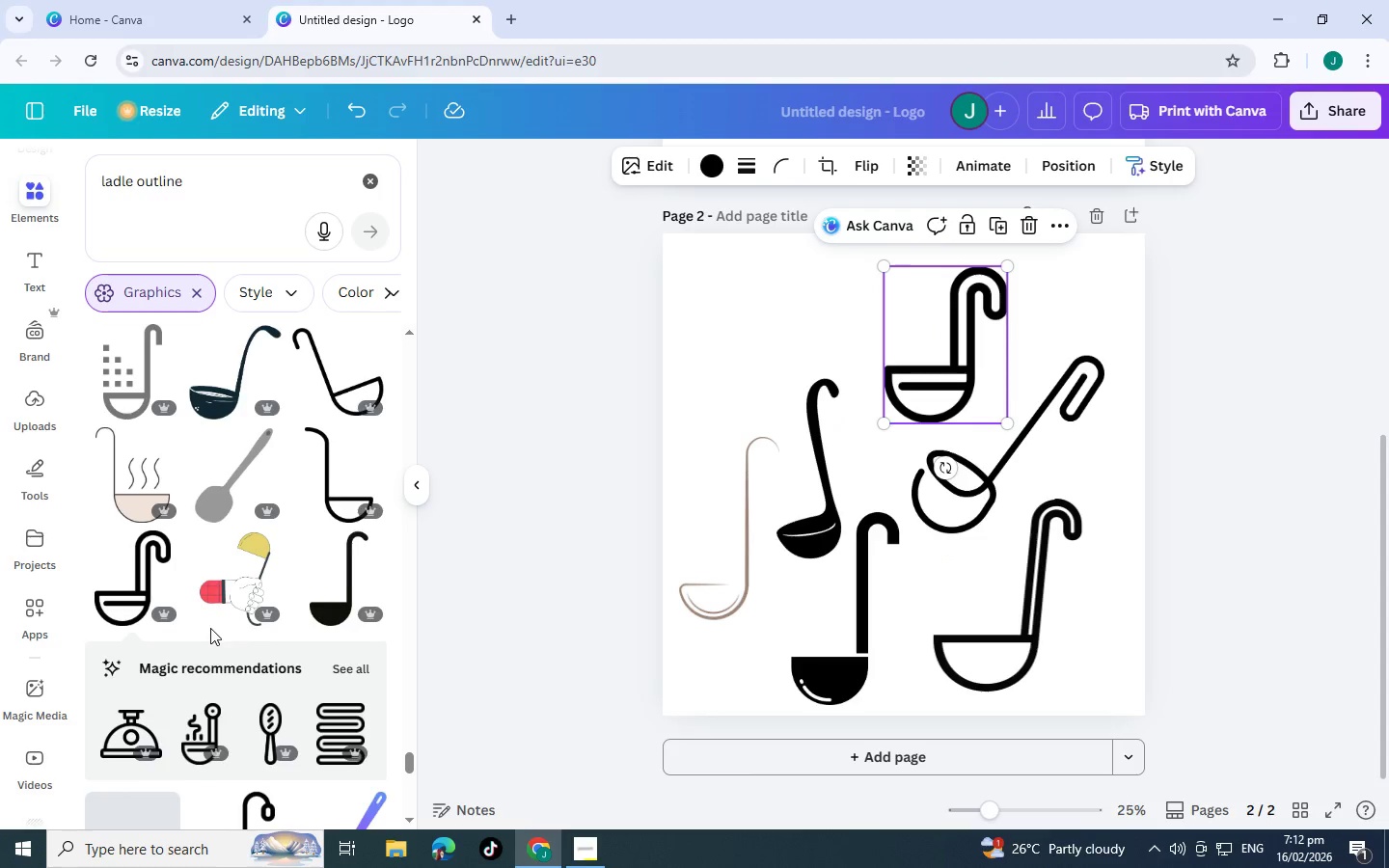 
scroll: coordinate [328, 522], scroll_direction: down, amount: 12.0
 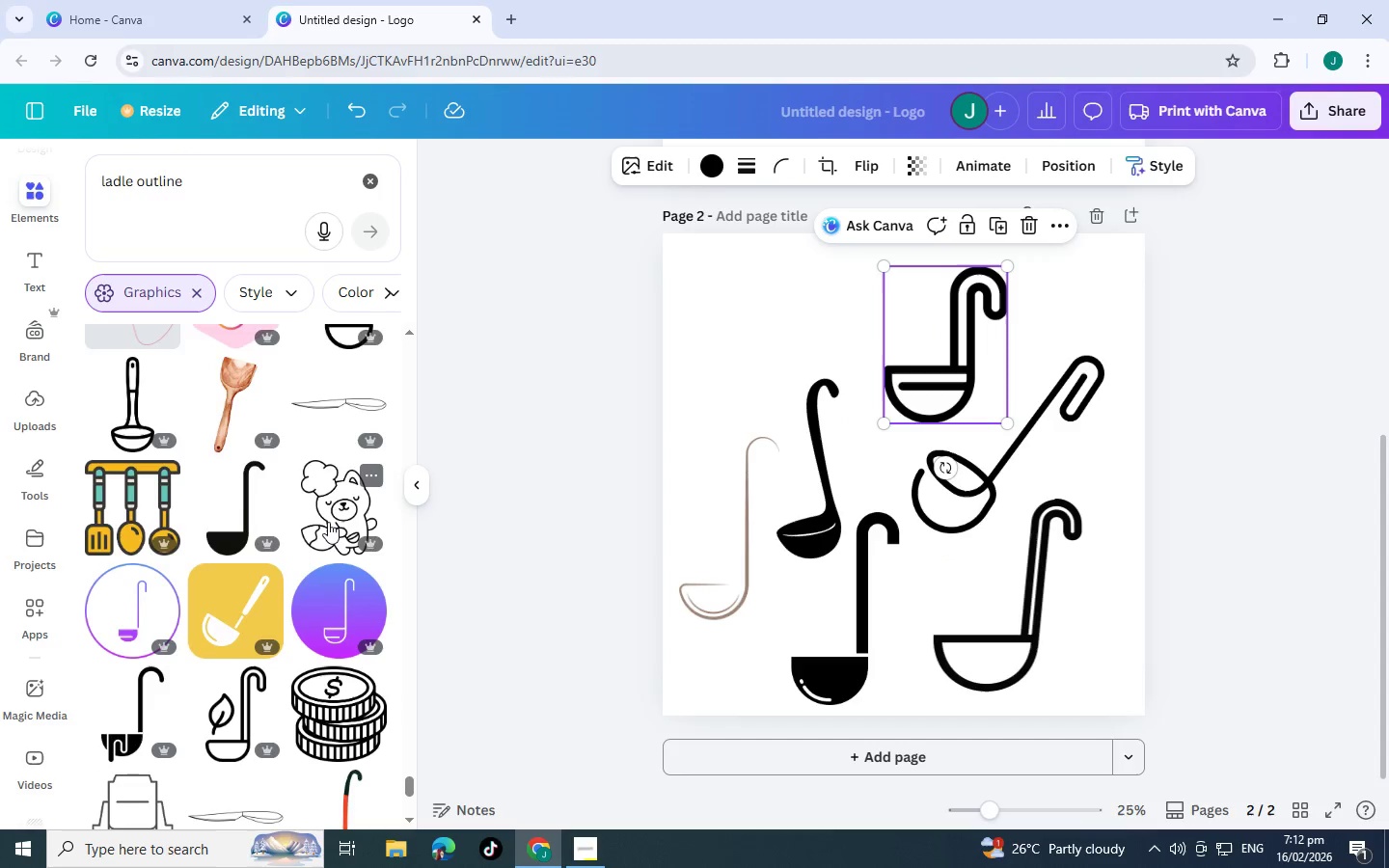 
scroll: coordinate [328, 522], scroll_direction: none, amount: 0.0
 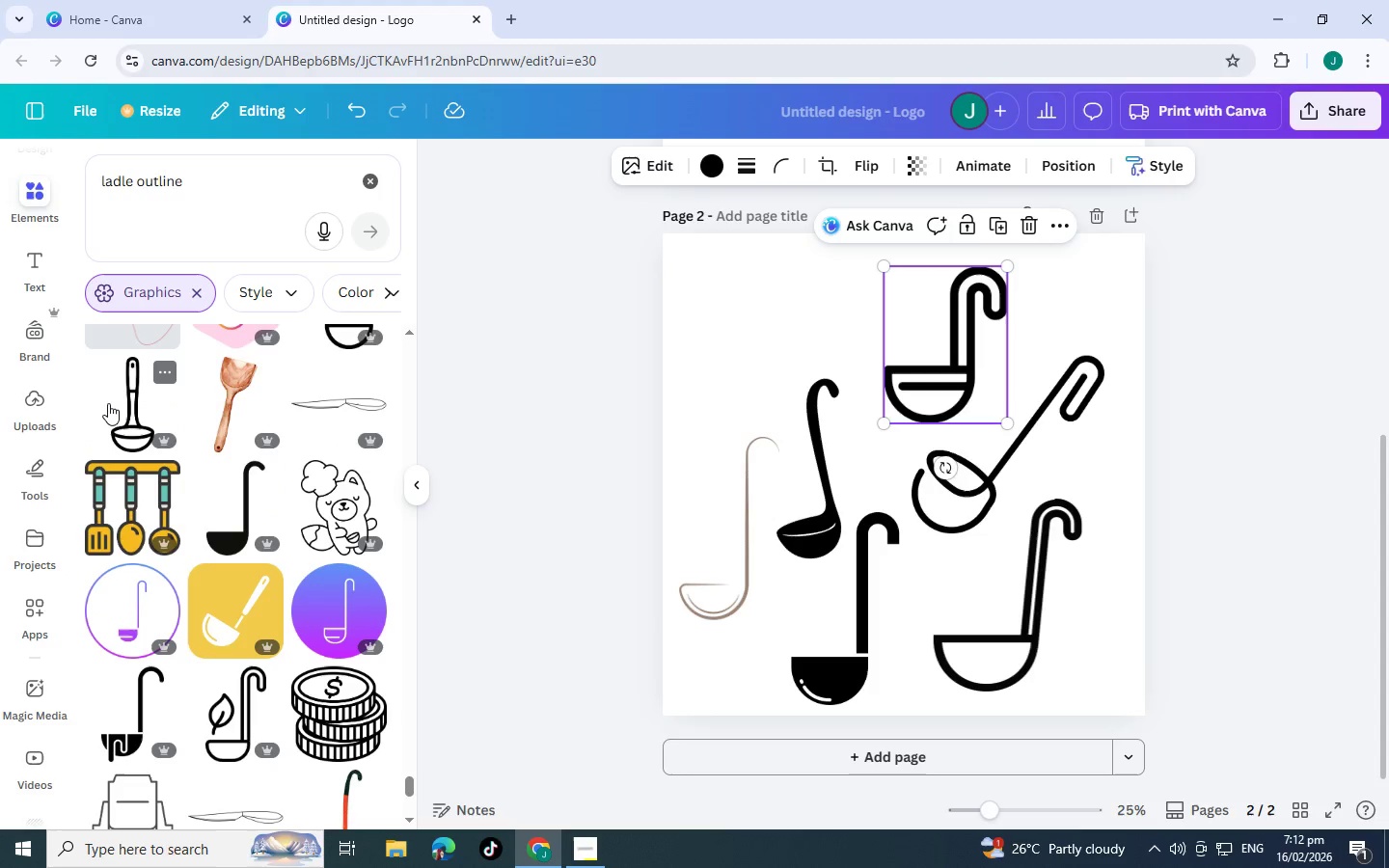 
left_click([108, 403])
 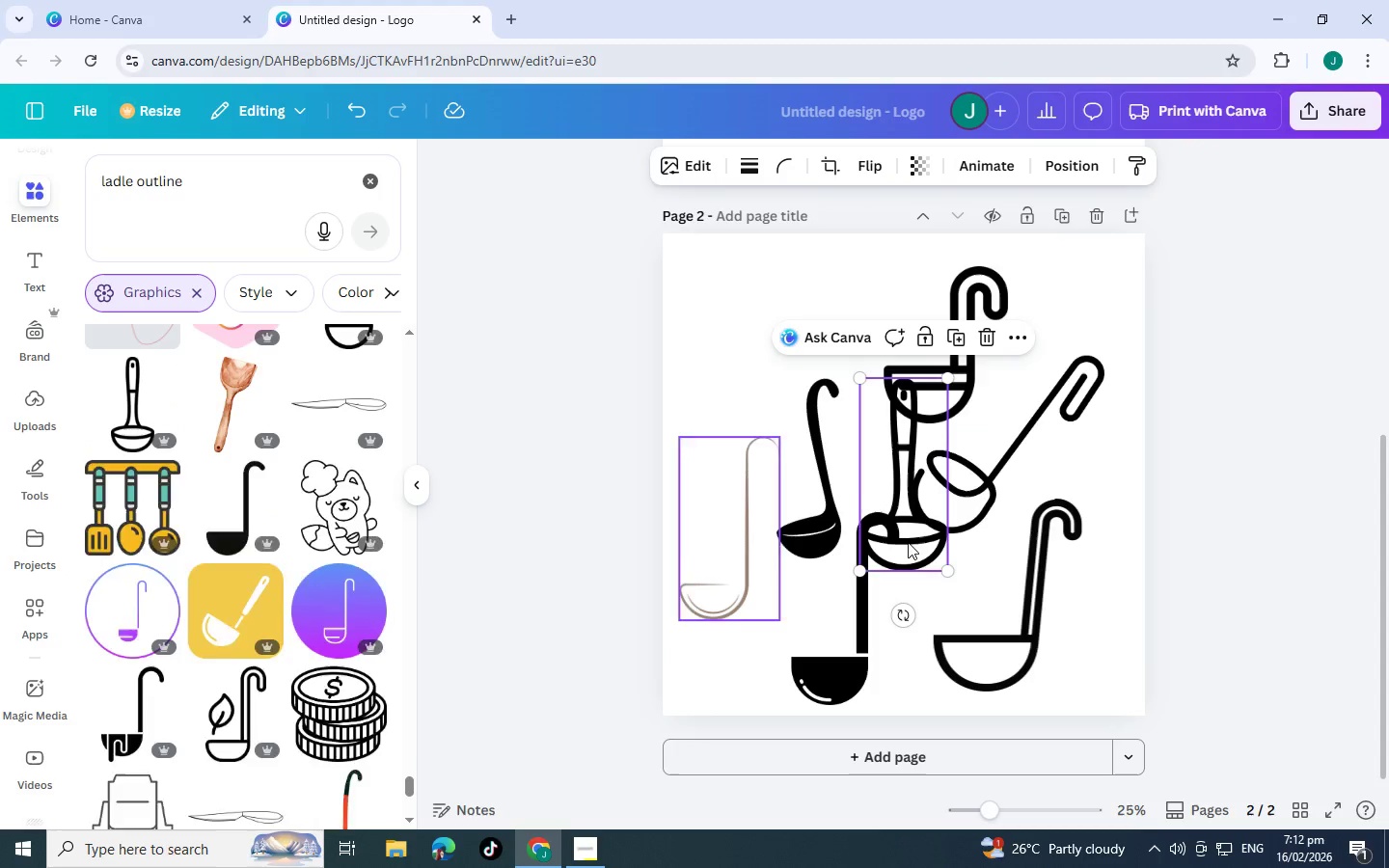 
left_click_drag(start_coordinate=[908, 542], to_coordinate=[728, 404])
 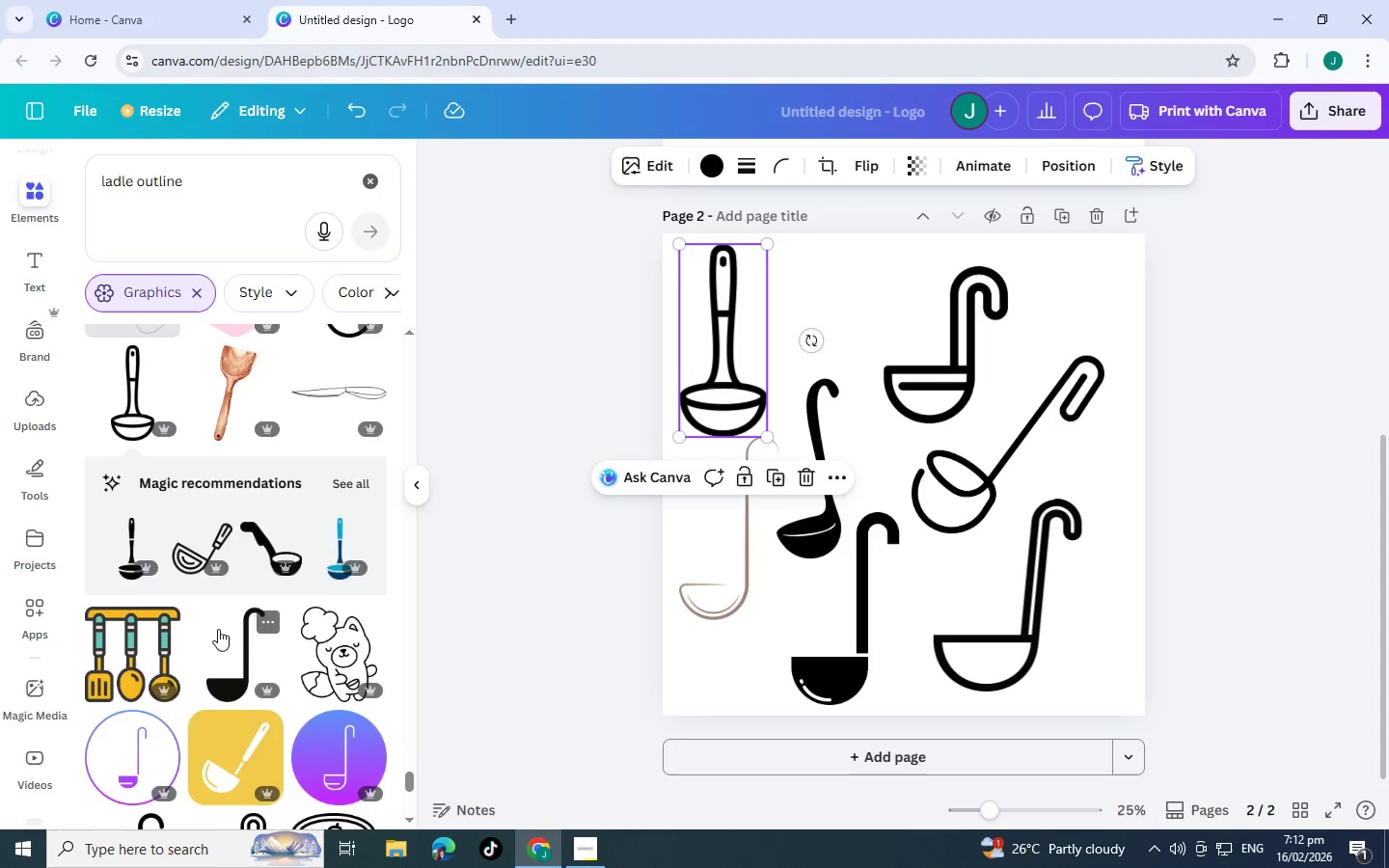 
scroll: coordinate [210, 649], scroll_direction: down, amount: 11.0
 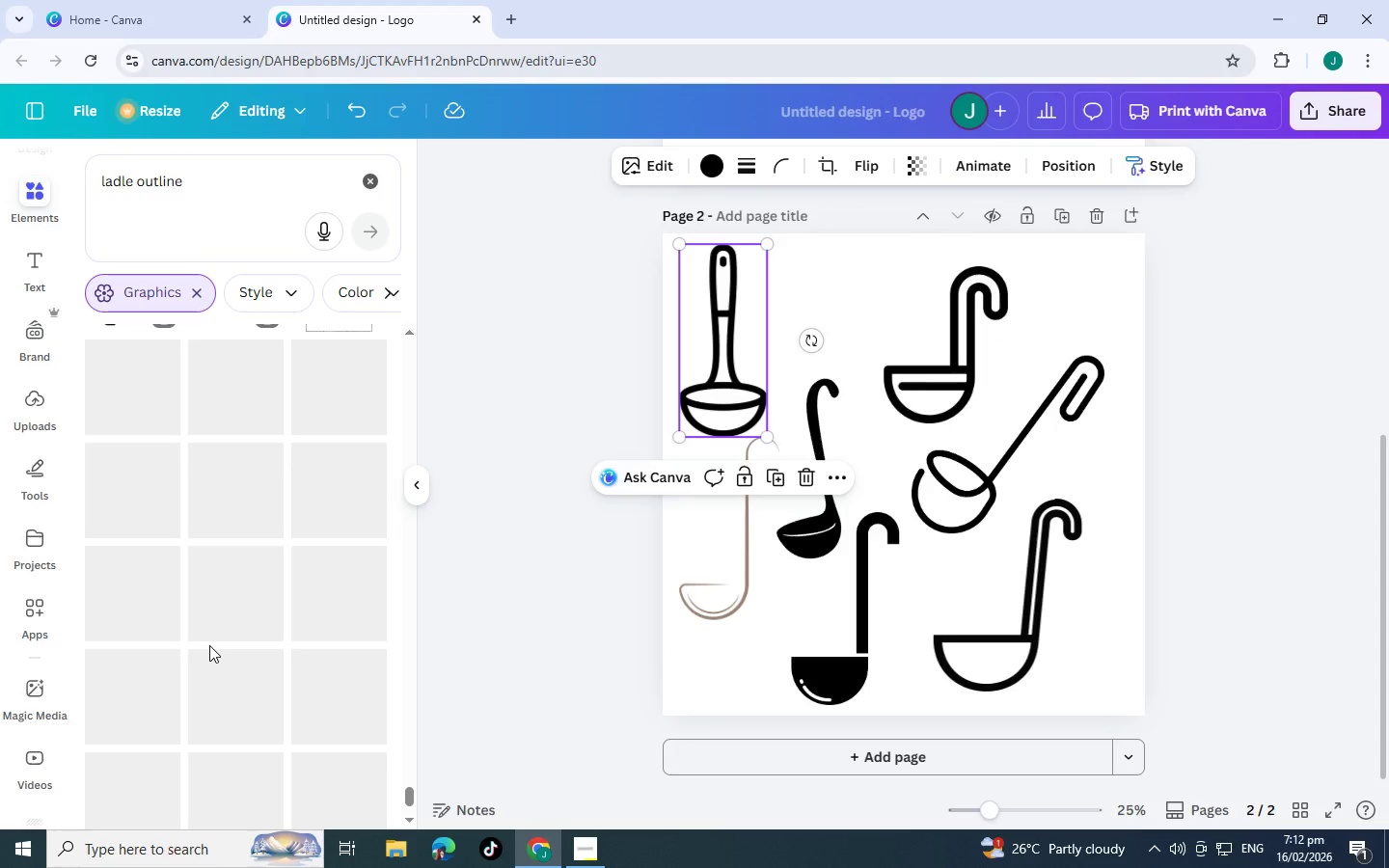 
scroll: coordinate [209, 645], scroll_direction: up, amount: 1.0
 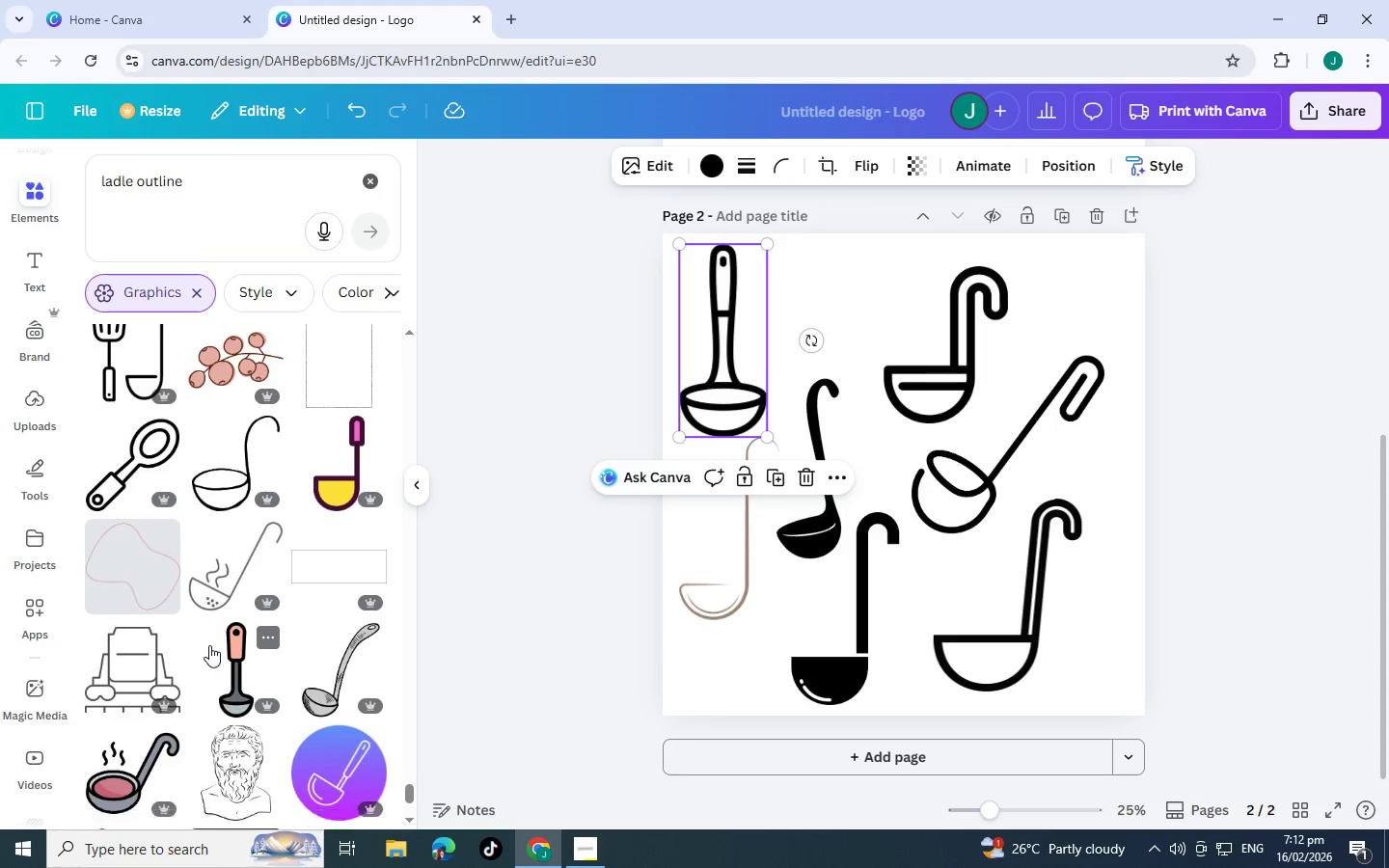 
scroll: coordinate [209, 645], scroll_direction: down, amount: 2.0
 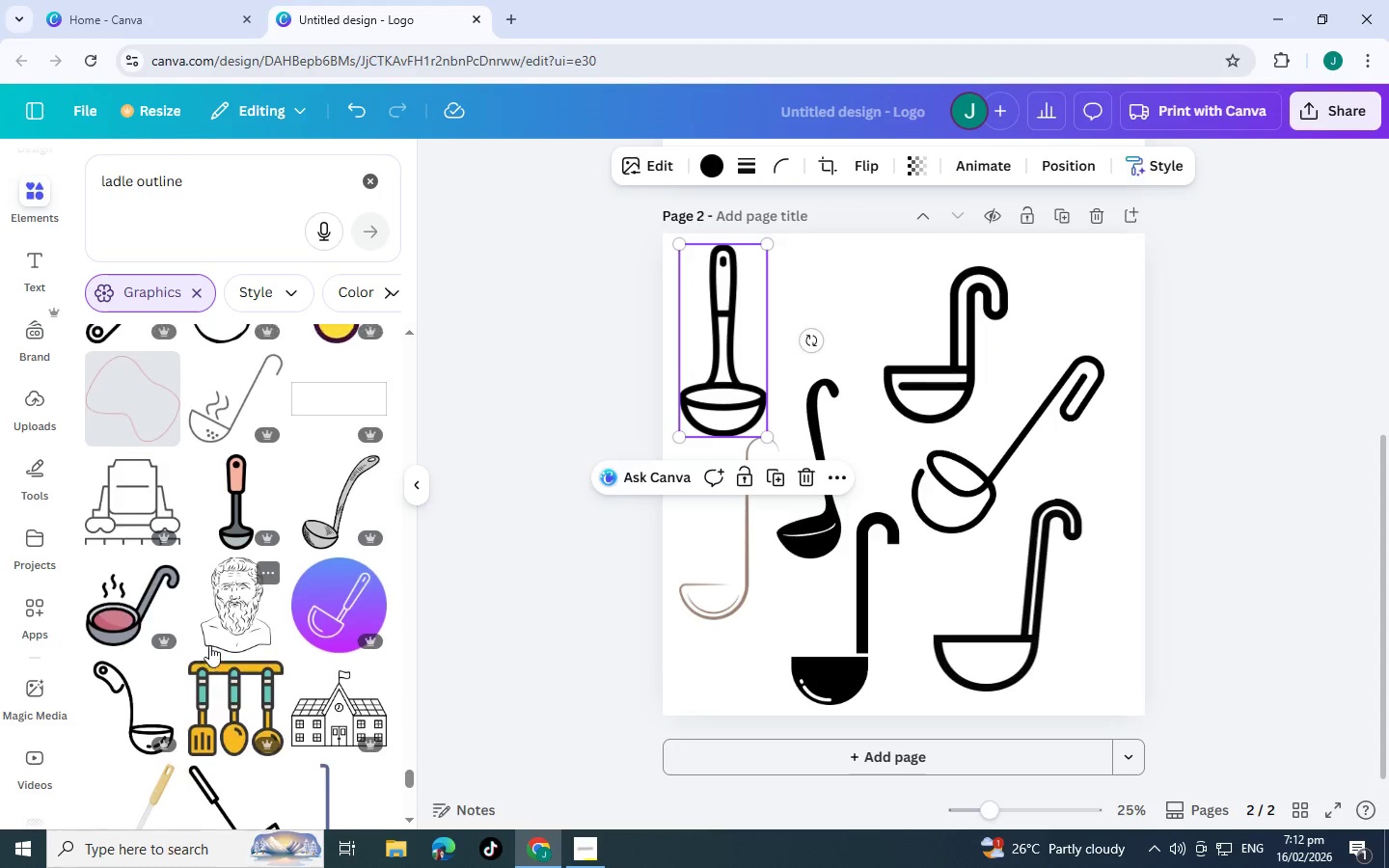 
scroll: coordinate [209, 645], scroll_direction: up, amount: 1.0
 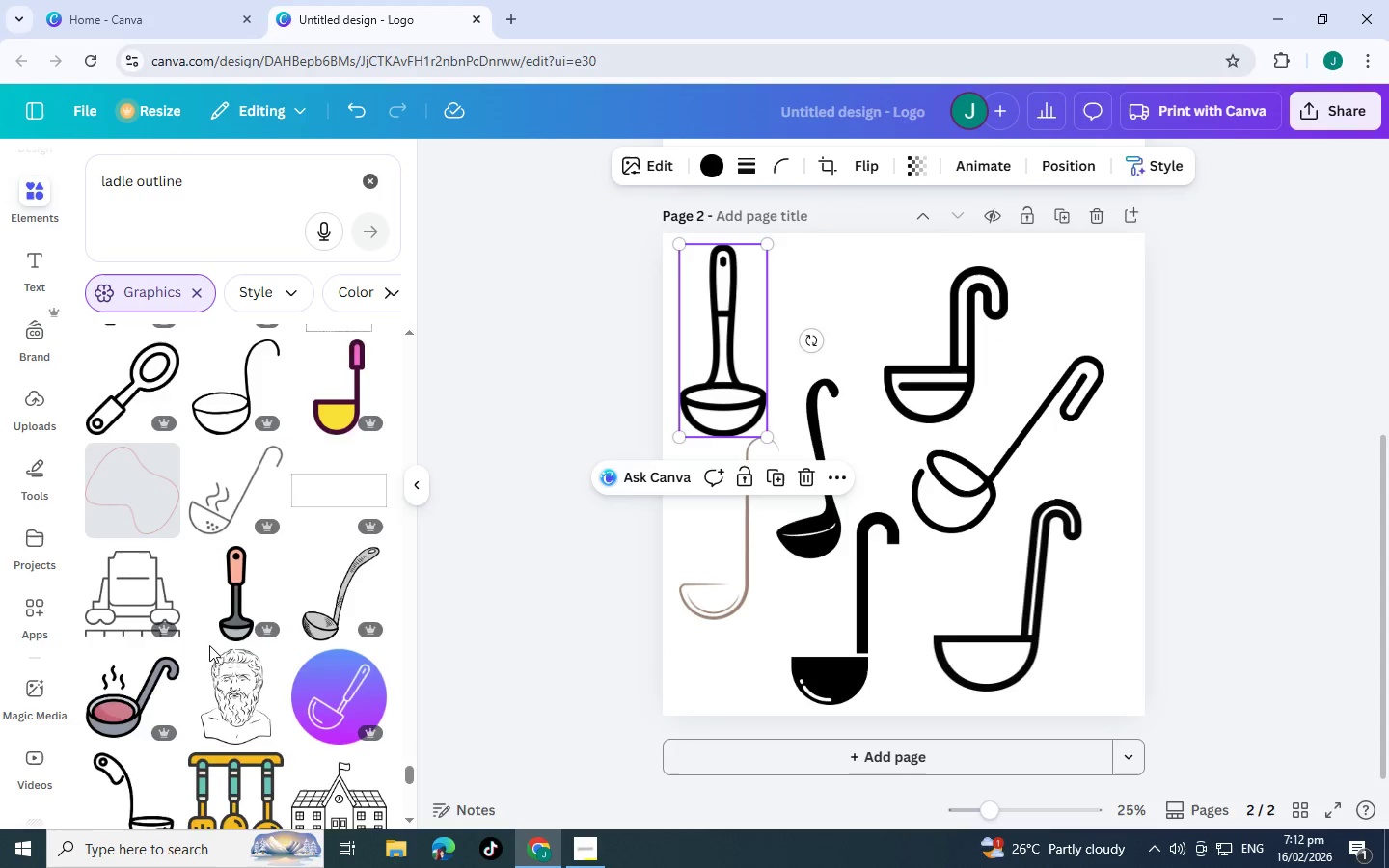 
scroll: coordinate [209, 639], scroll_direction: down, amount: 8.0
 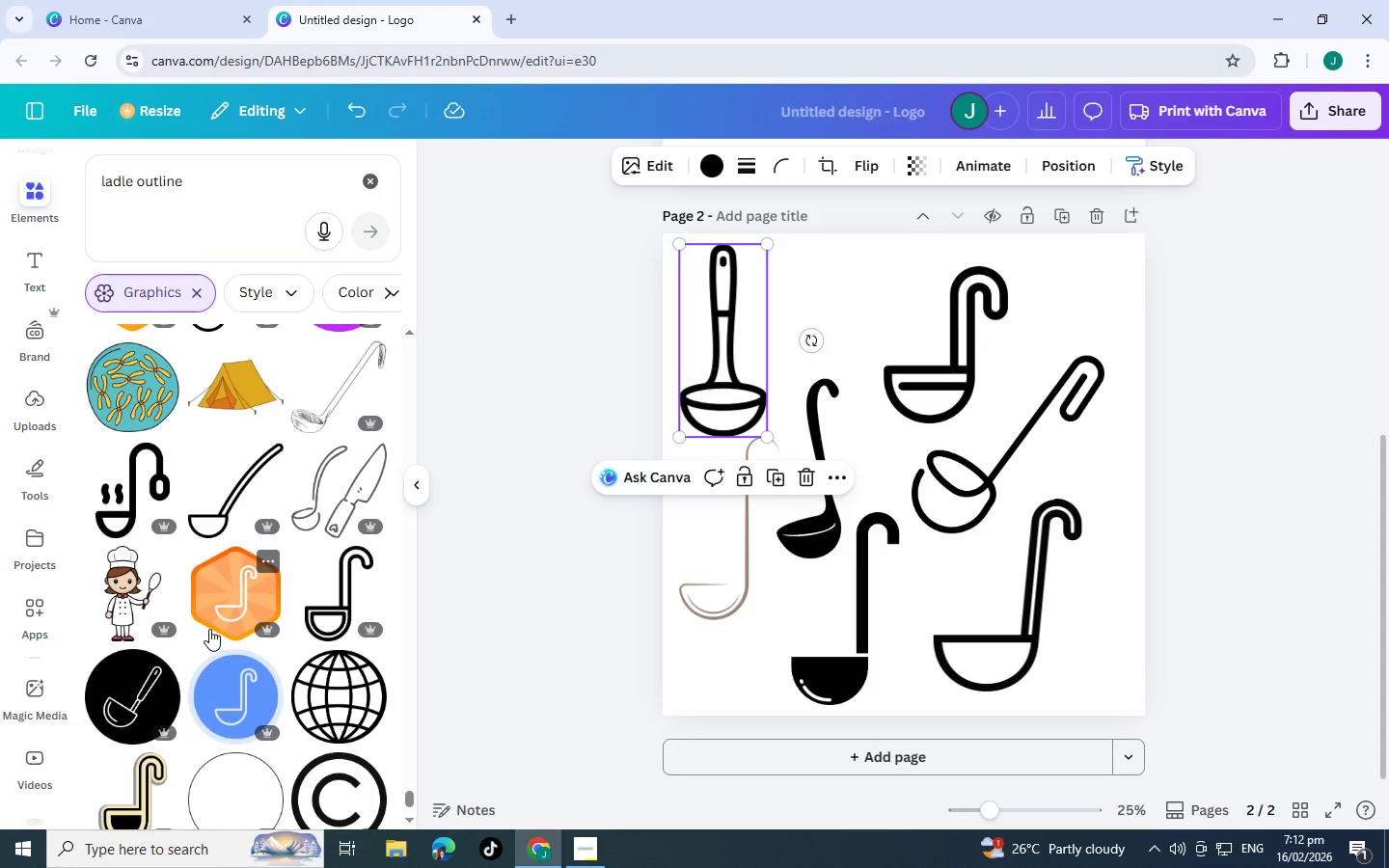 
wait(15.38)
 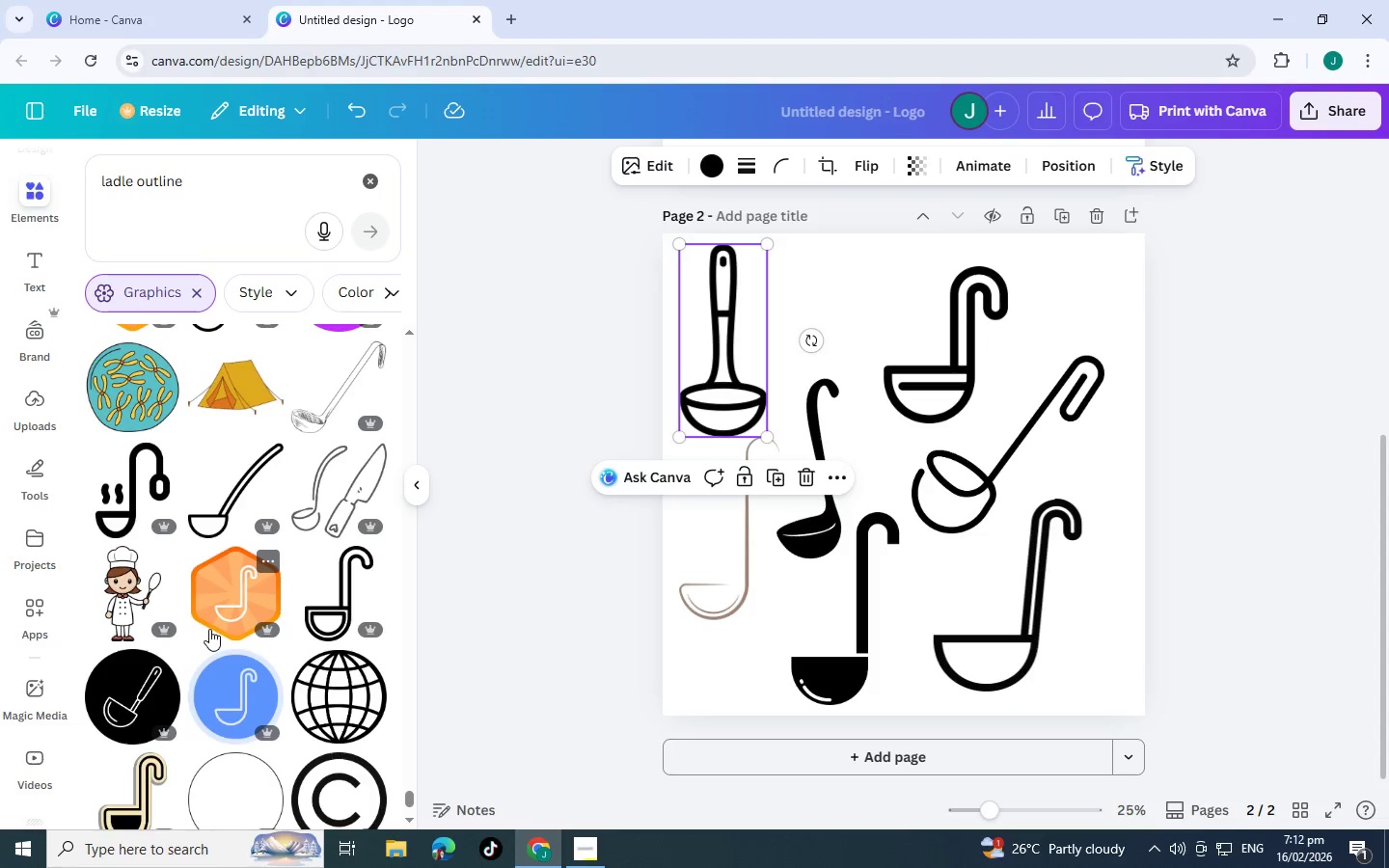 
scroll: coordinate [279, 578], scroll_direction: down, amount: 11.0
 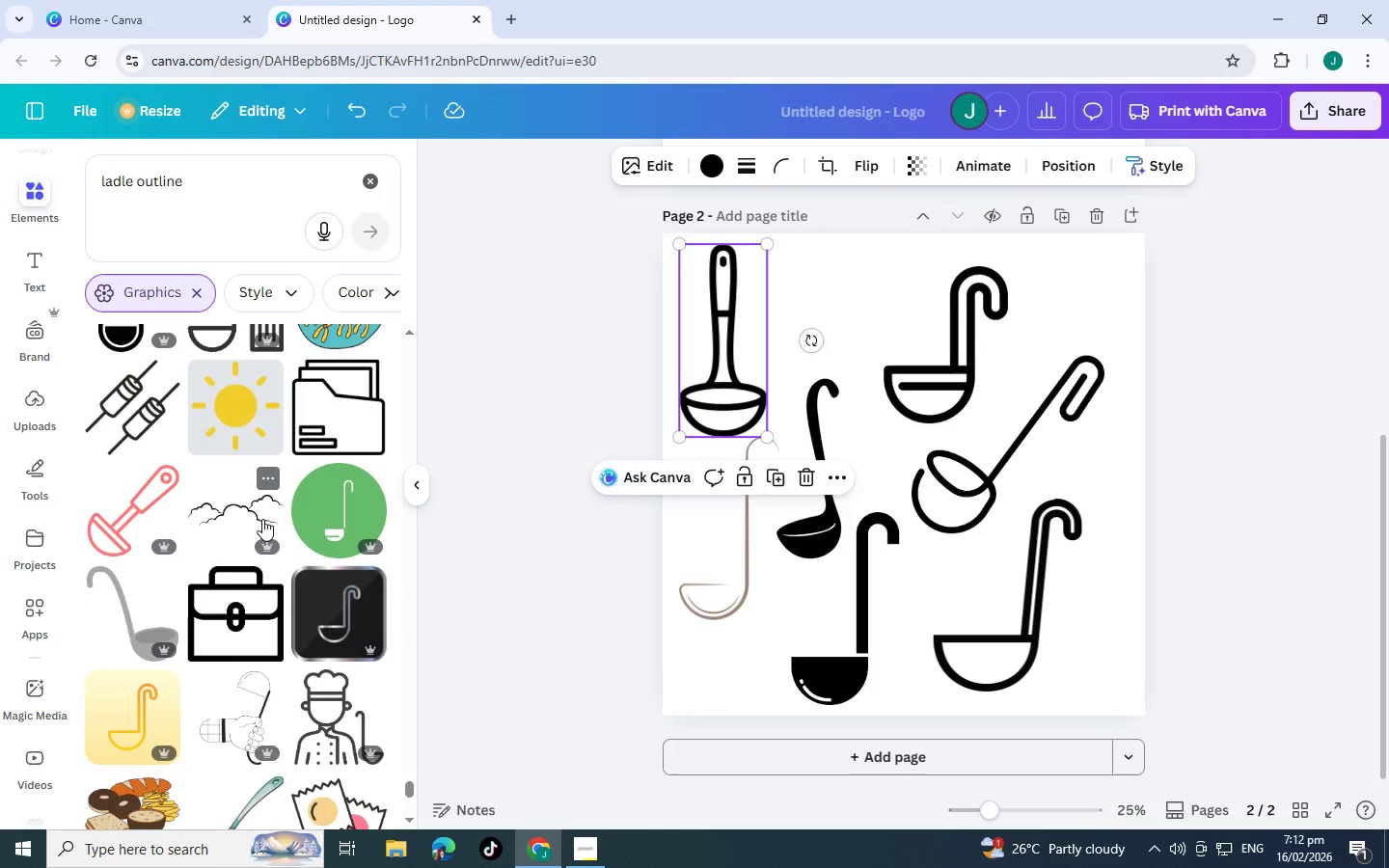 
scroll: coordinate [286, 516], scroll_direction: down, amount: 7.0
 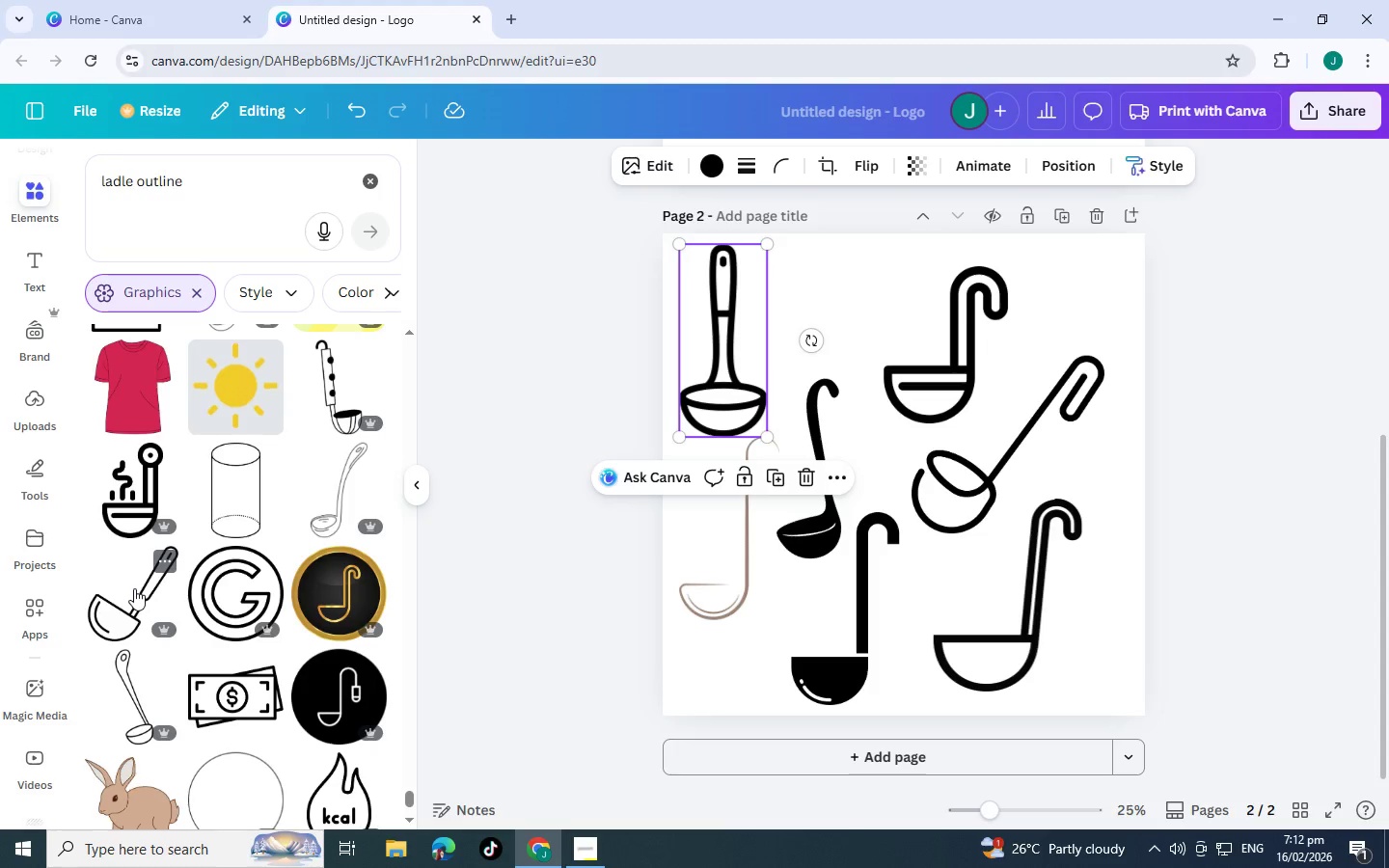 
scroll: coordinate [147, 529], scroll_direction: down, amount: 6.0
 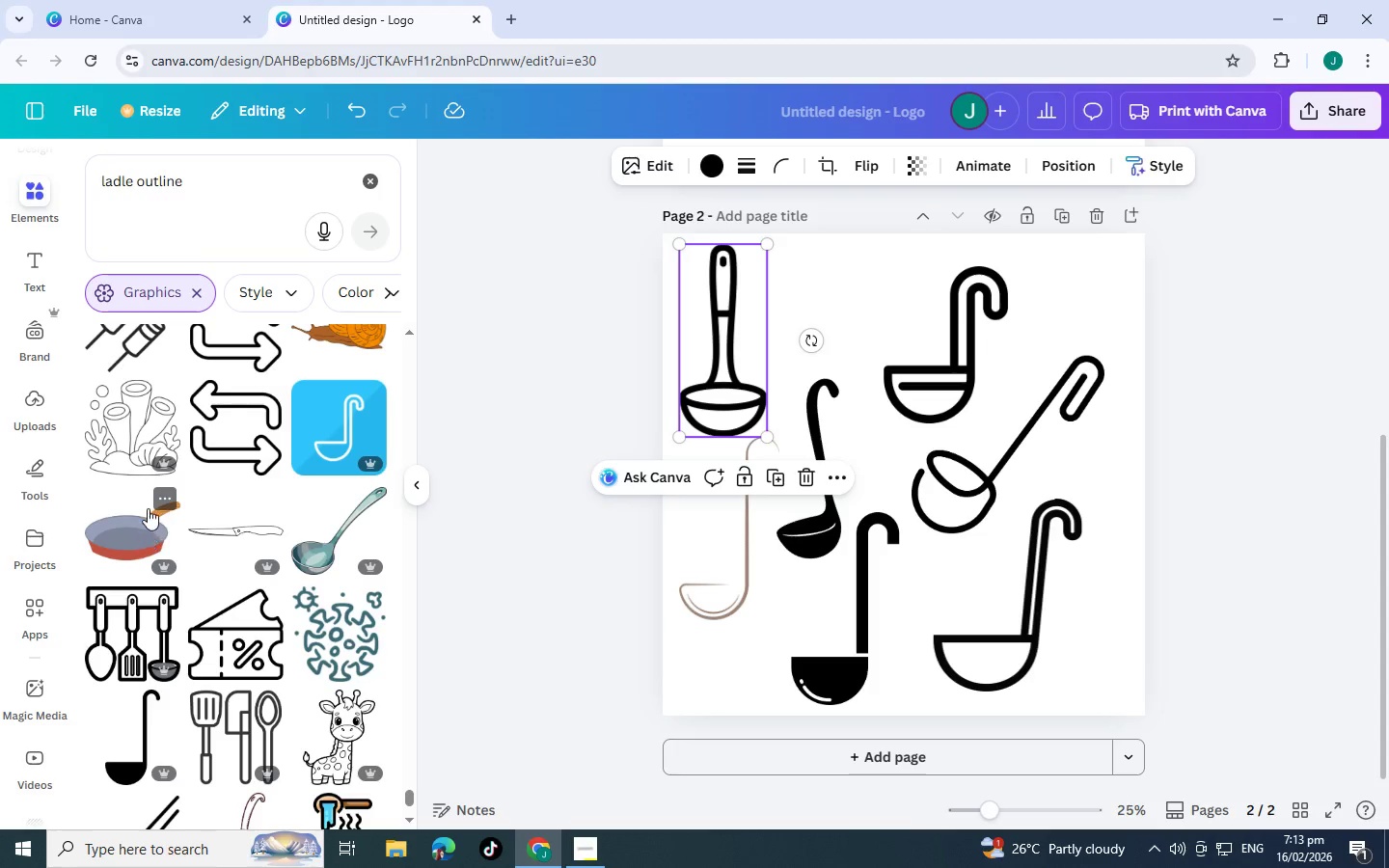 
scroll: coordinate [133, 502], scroll_direction: down, amount: 7.0
 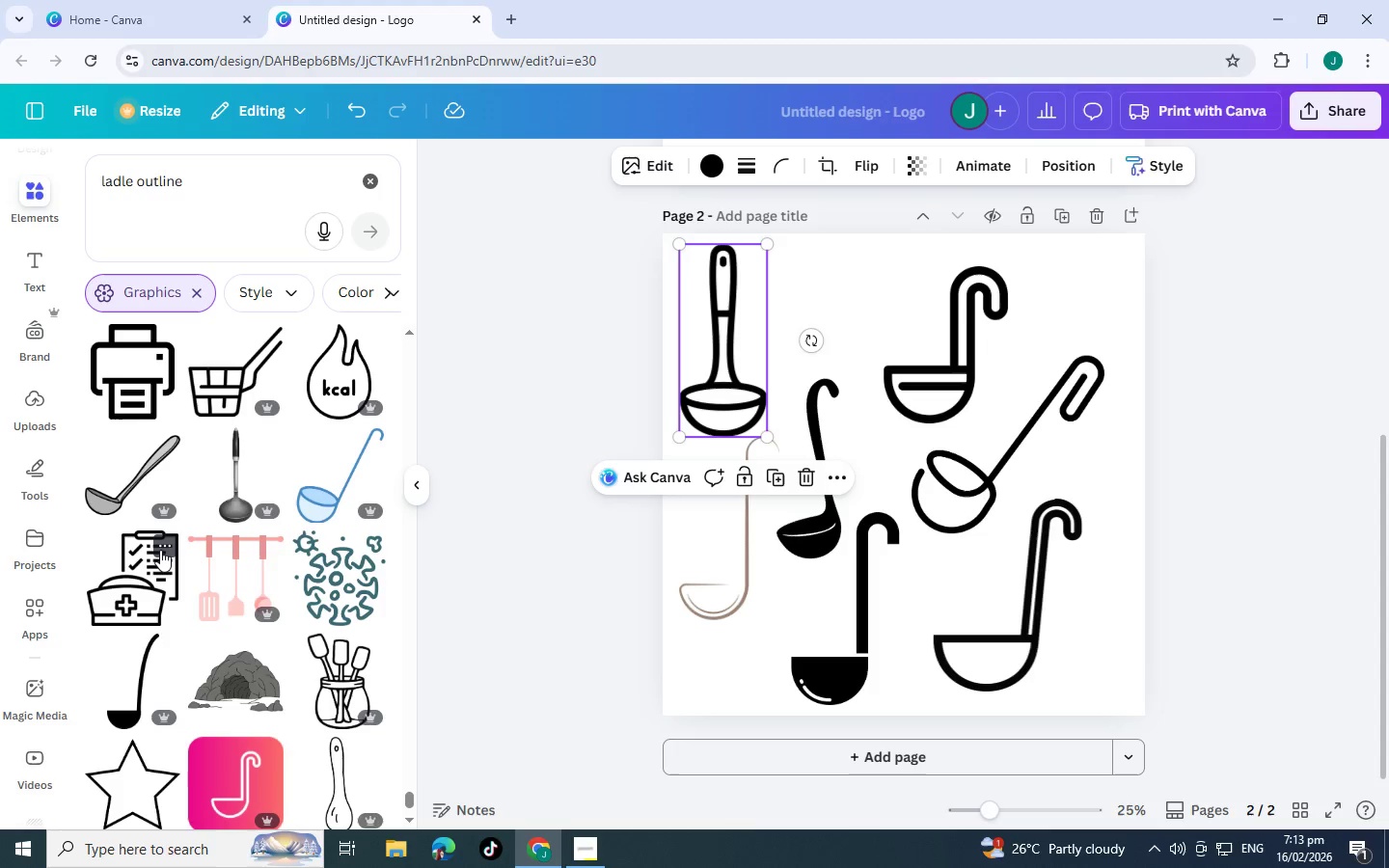 
scroll: coordinate [177, 495], scroll_direction: down, amount: 8.0
 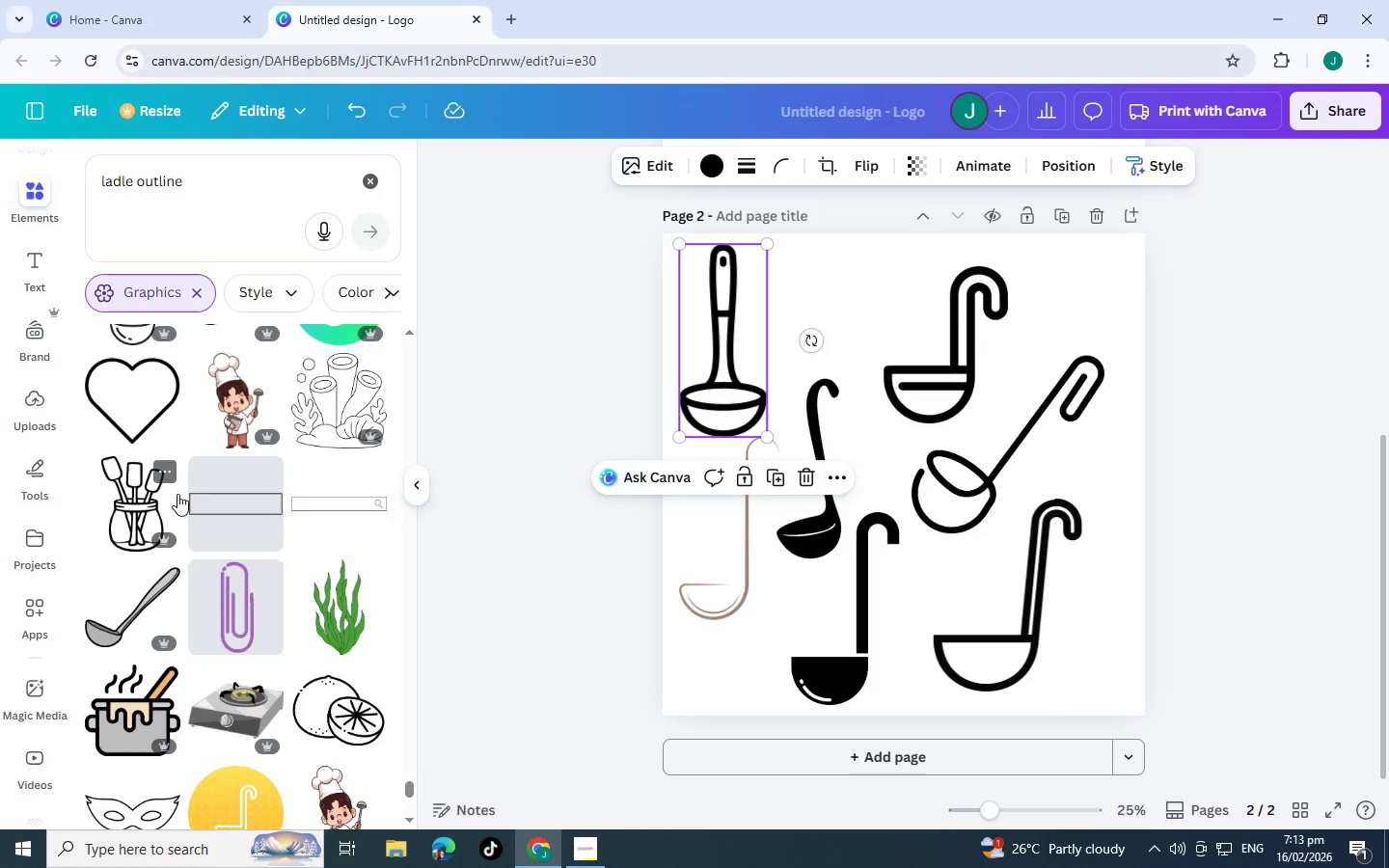 
scroll: coordinate [182, 471], scroll_direction: down, amount: 7.0
 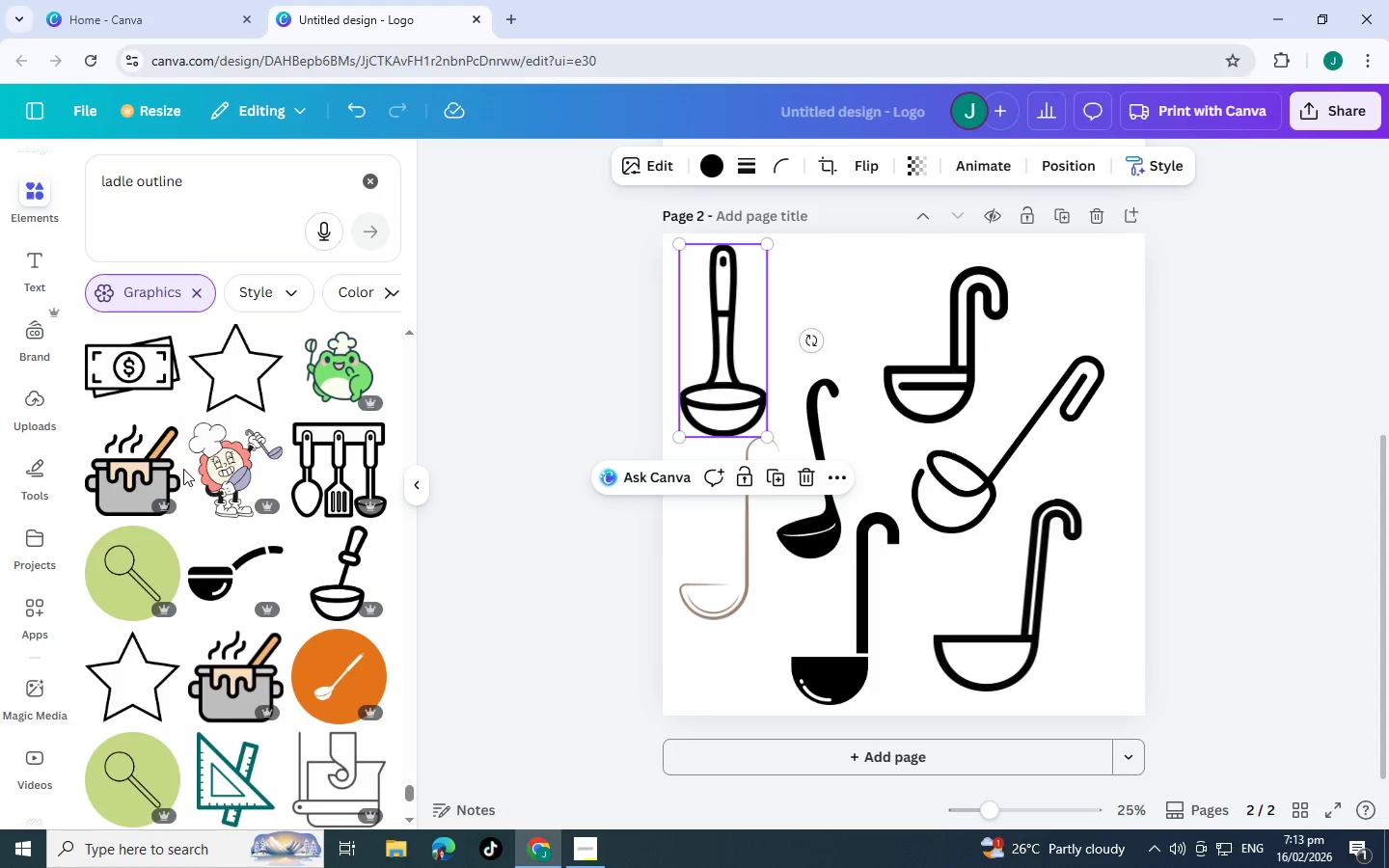 
wait(6.25)
 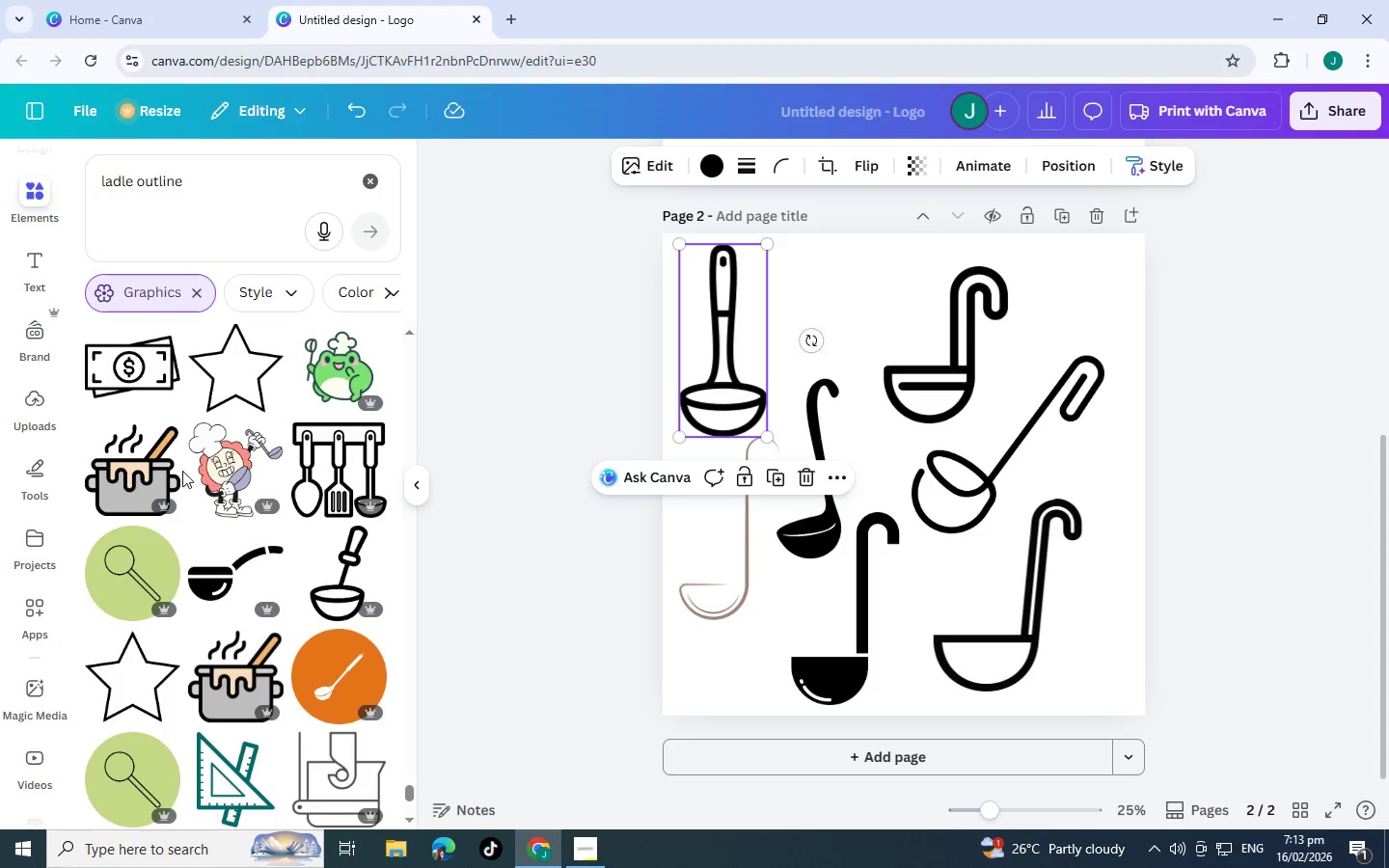 
scroll: coordinate [183, 473], scroll_direction: down, amount: 5.0
 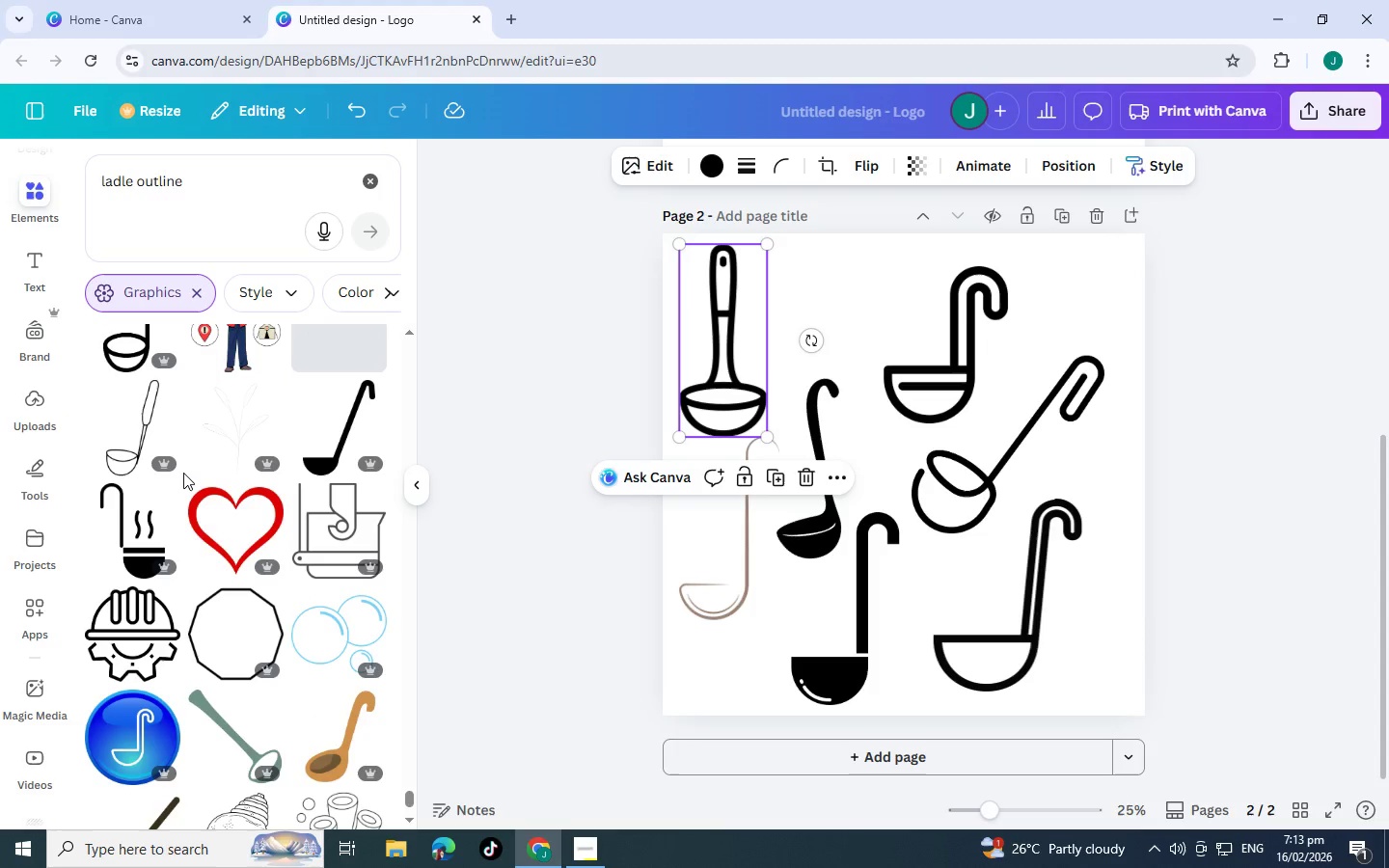 
right_click([183, 473])
 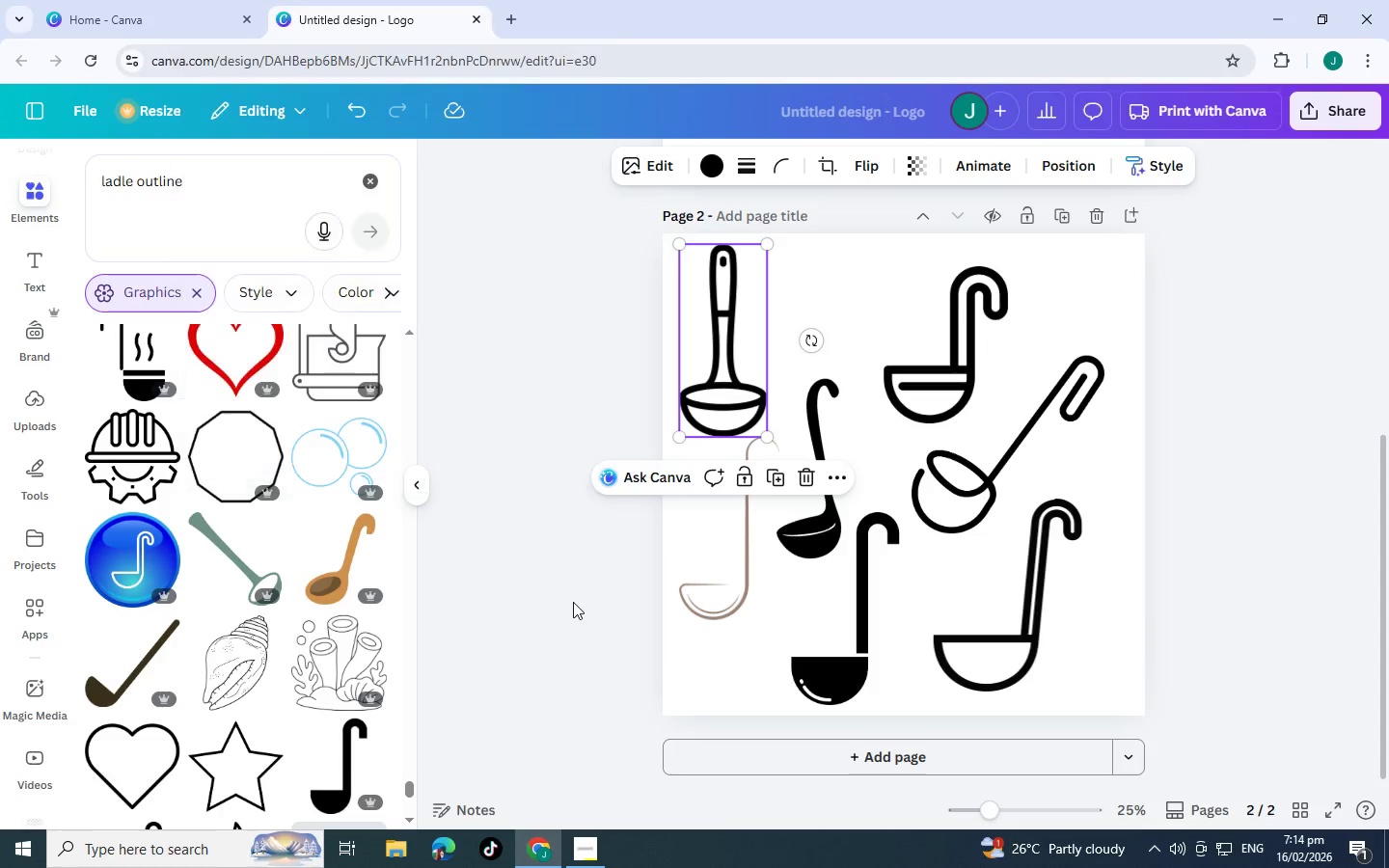 
left_click([573, 602])
 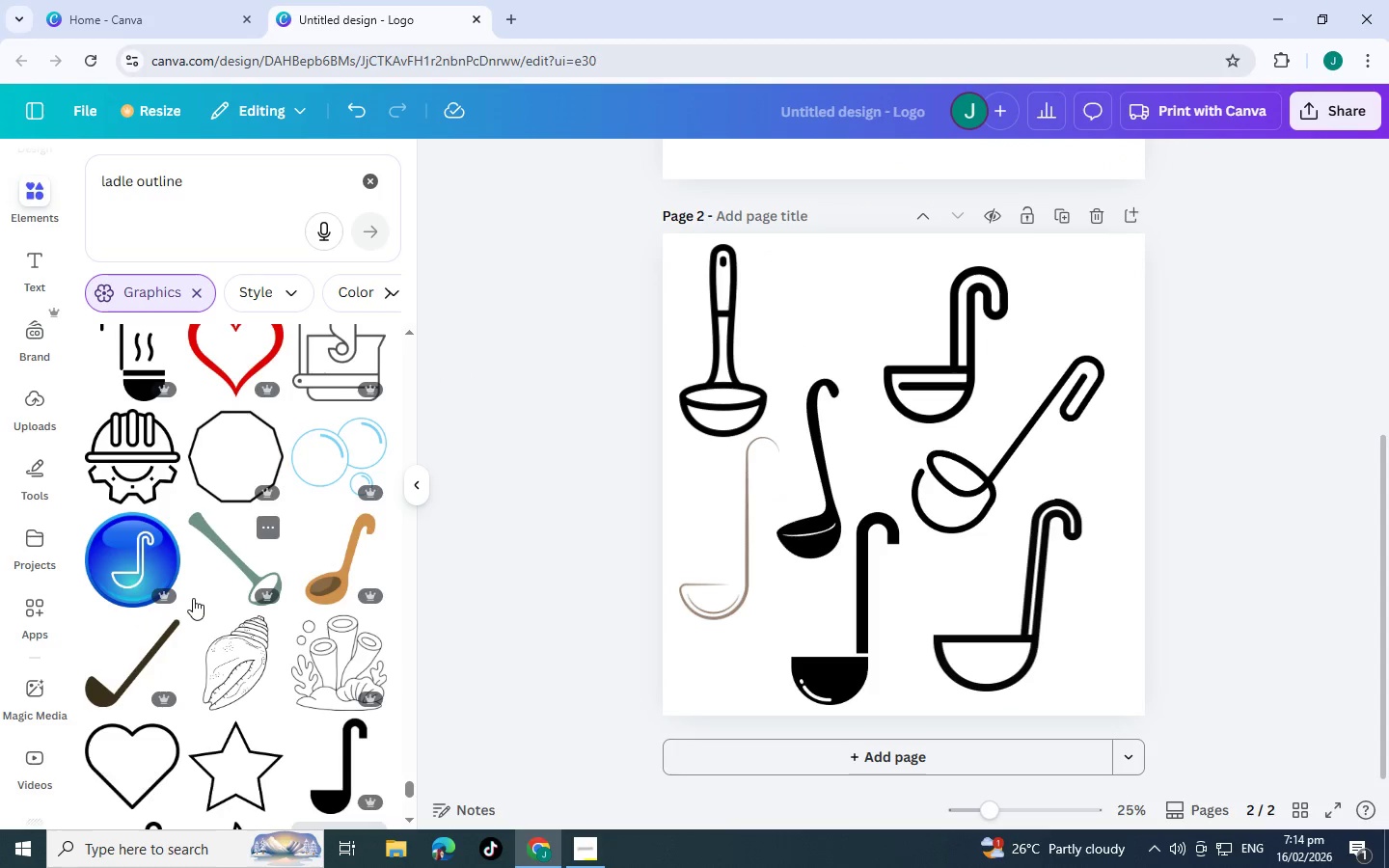 
scroll: coordinate [193, 598], scroll_direction: up, amount: 2.0
 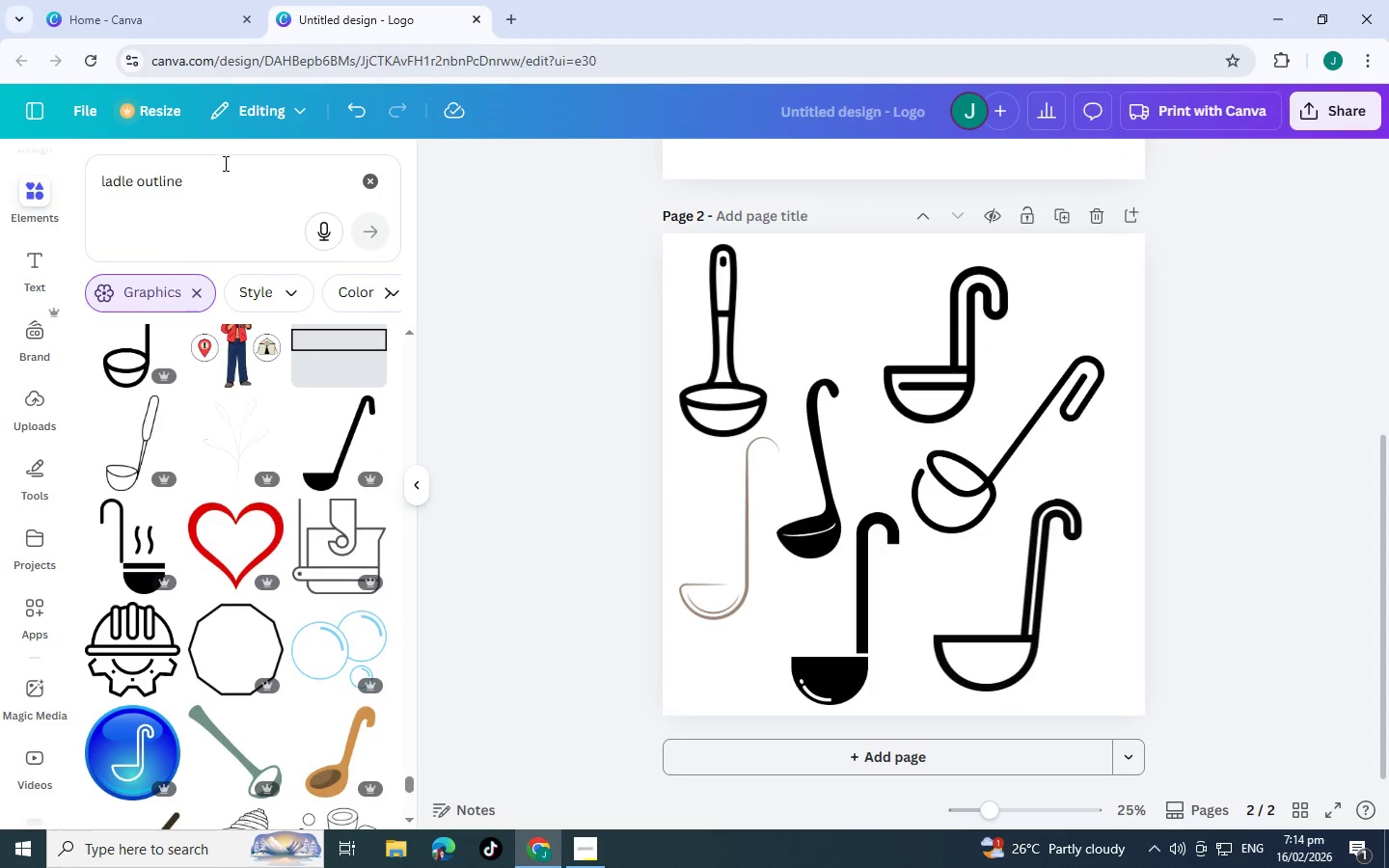 
left_click_drag(start_coordinate=[224, 163], to_coordinate=[58, 157])
 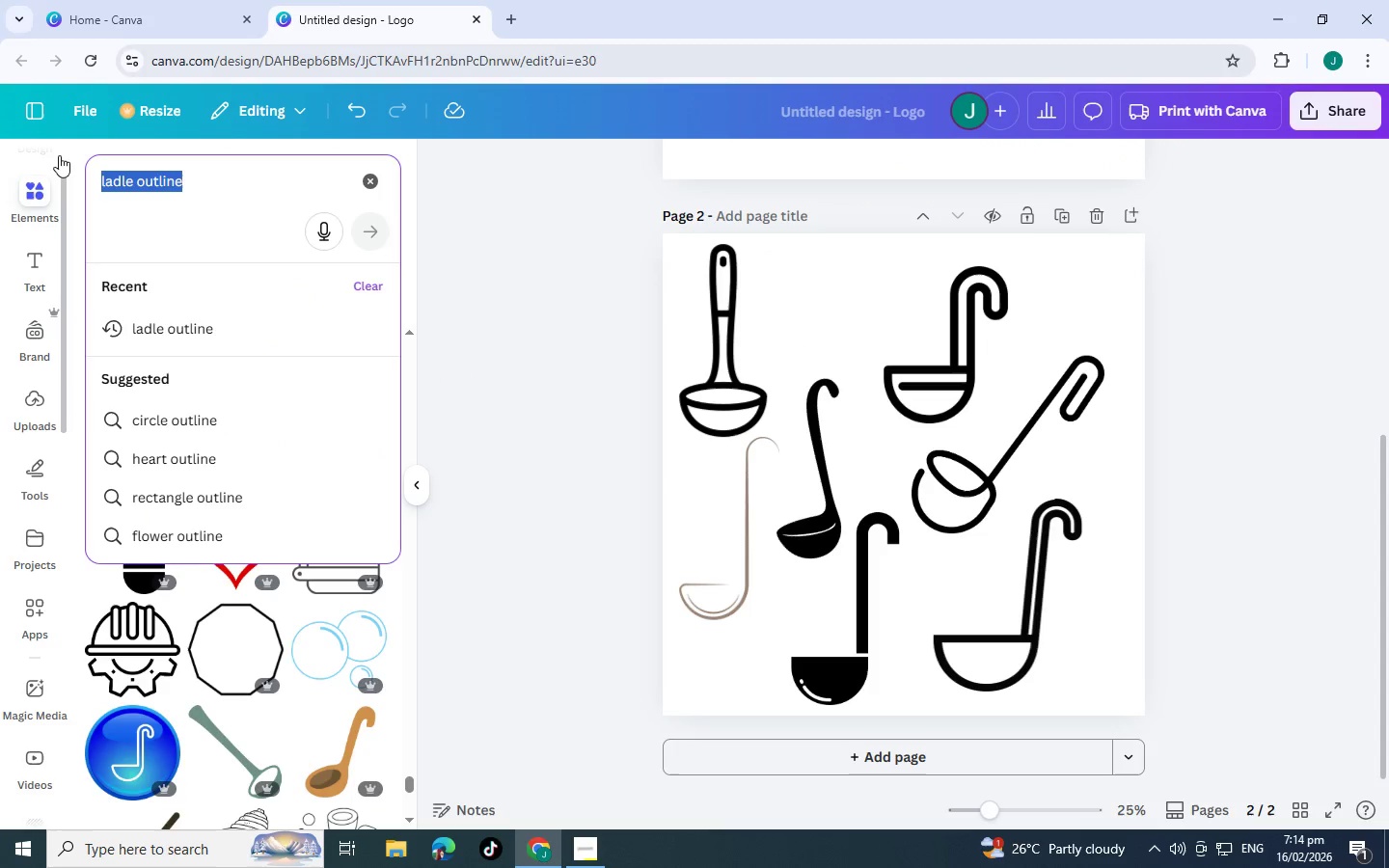 
type(heart line)
 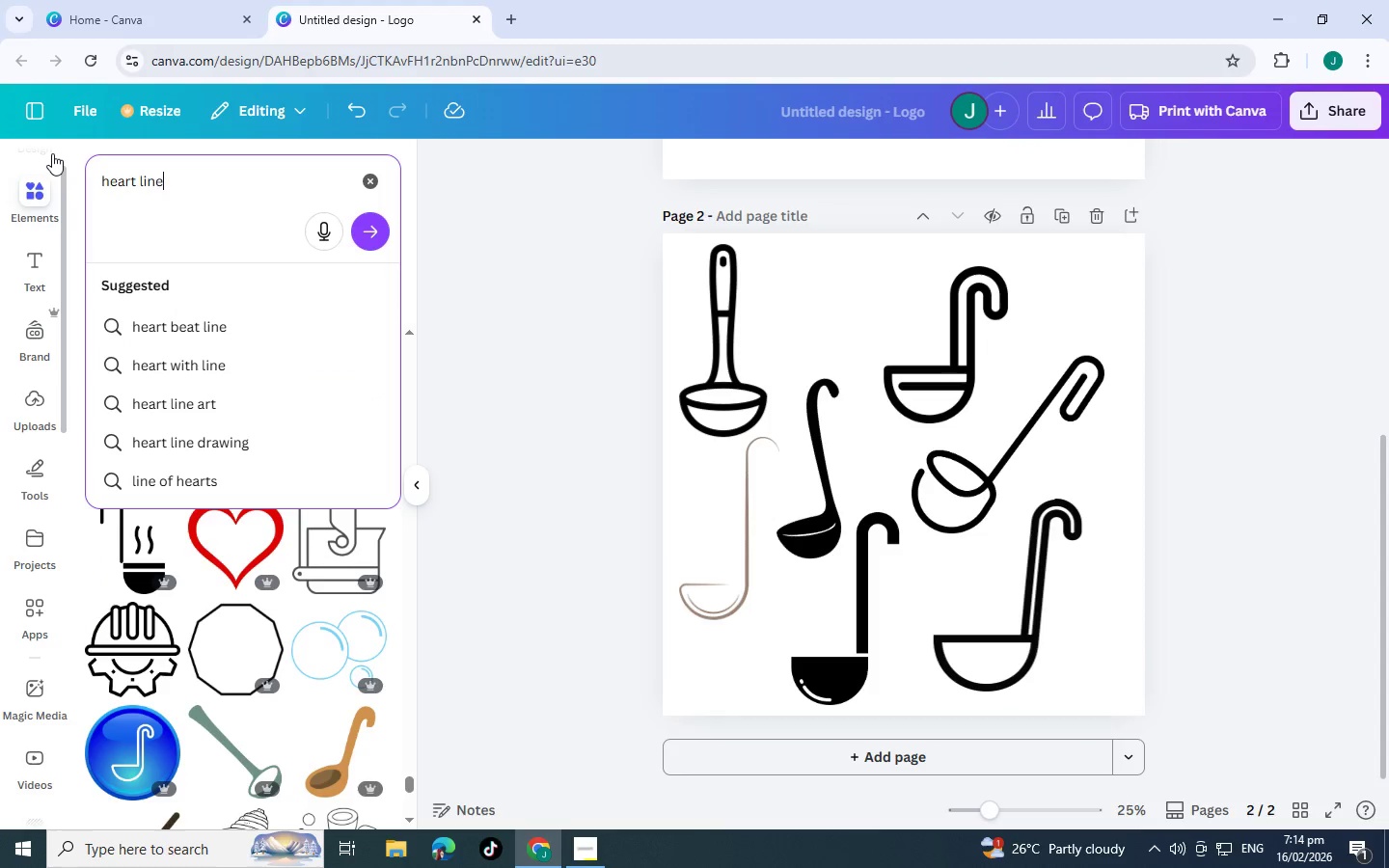 
left_click([135, 321])
 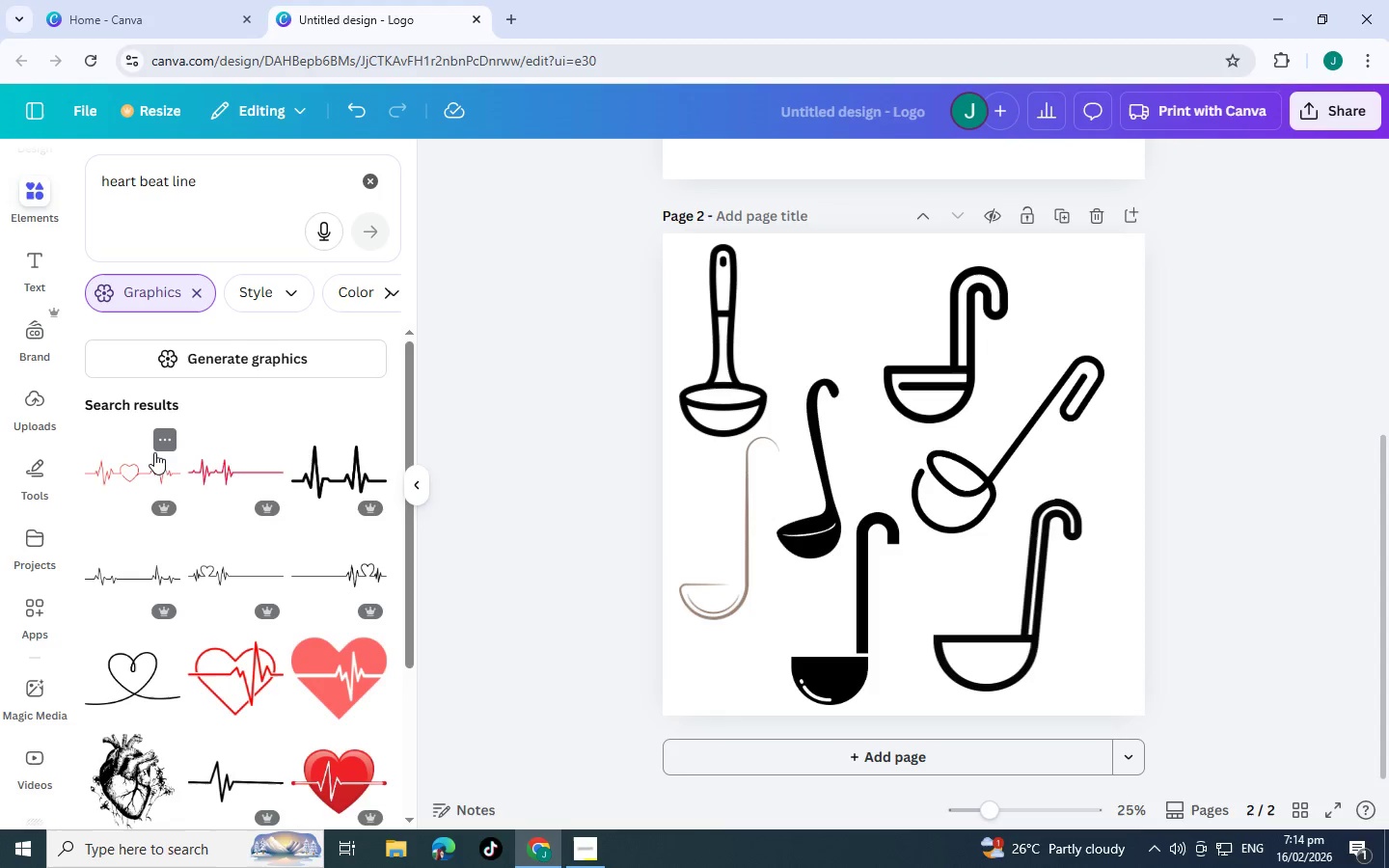 
scroll: coordinate [221, 587], scroll_direction: down, amount: 1.0
 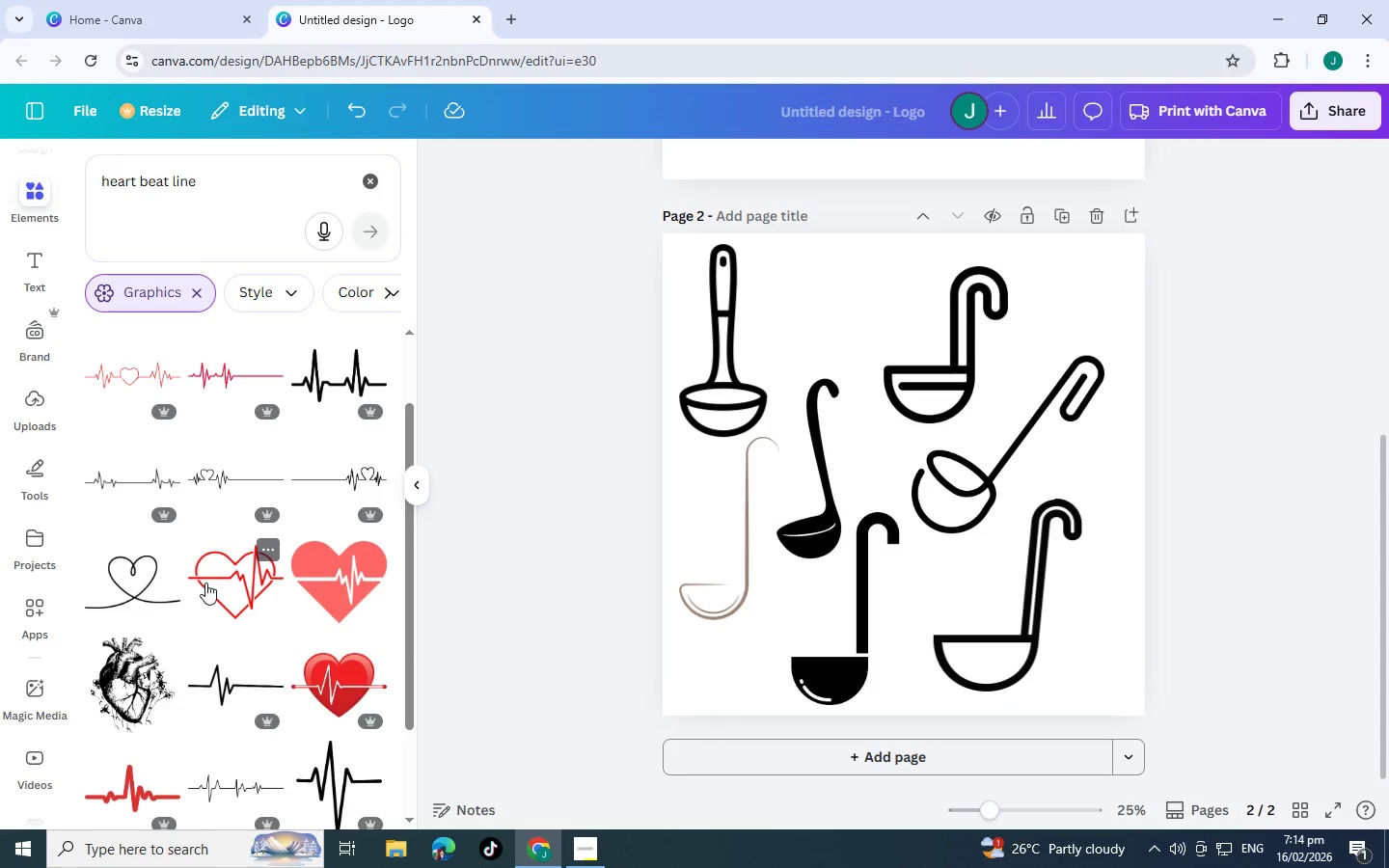 
left_click([205, 582])
 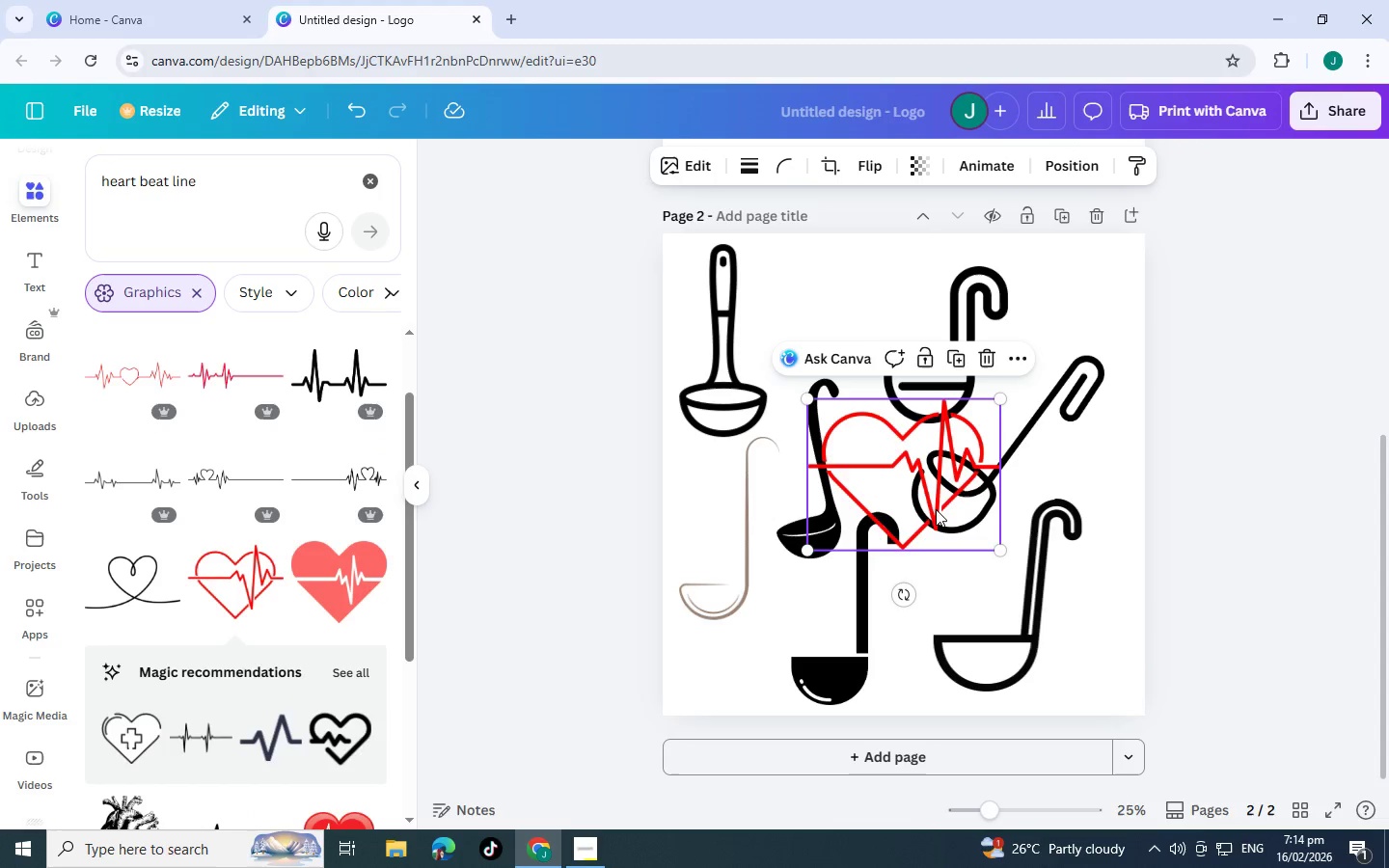 
left_click_drag(start_coordinate=[936, 509], to_coordinate=[866, 311])
 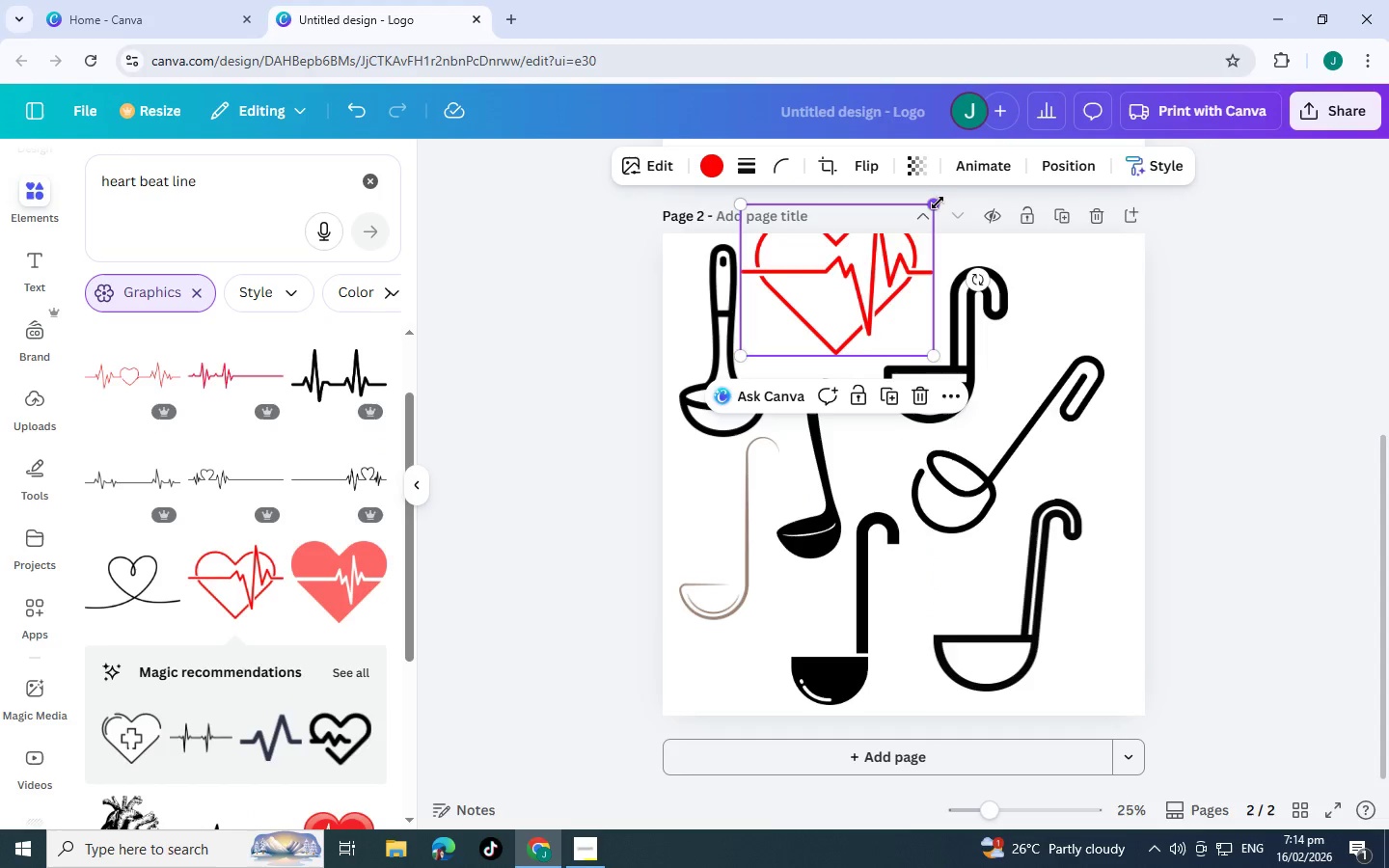 
left_click_drag(start_coordinate=[938, 203], to_coordinate=[875, 274])
 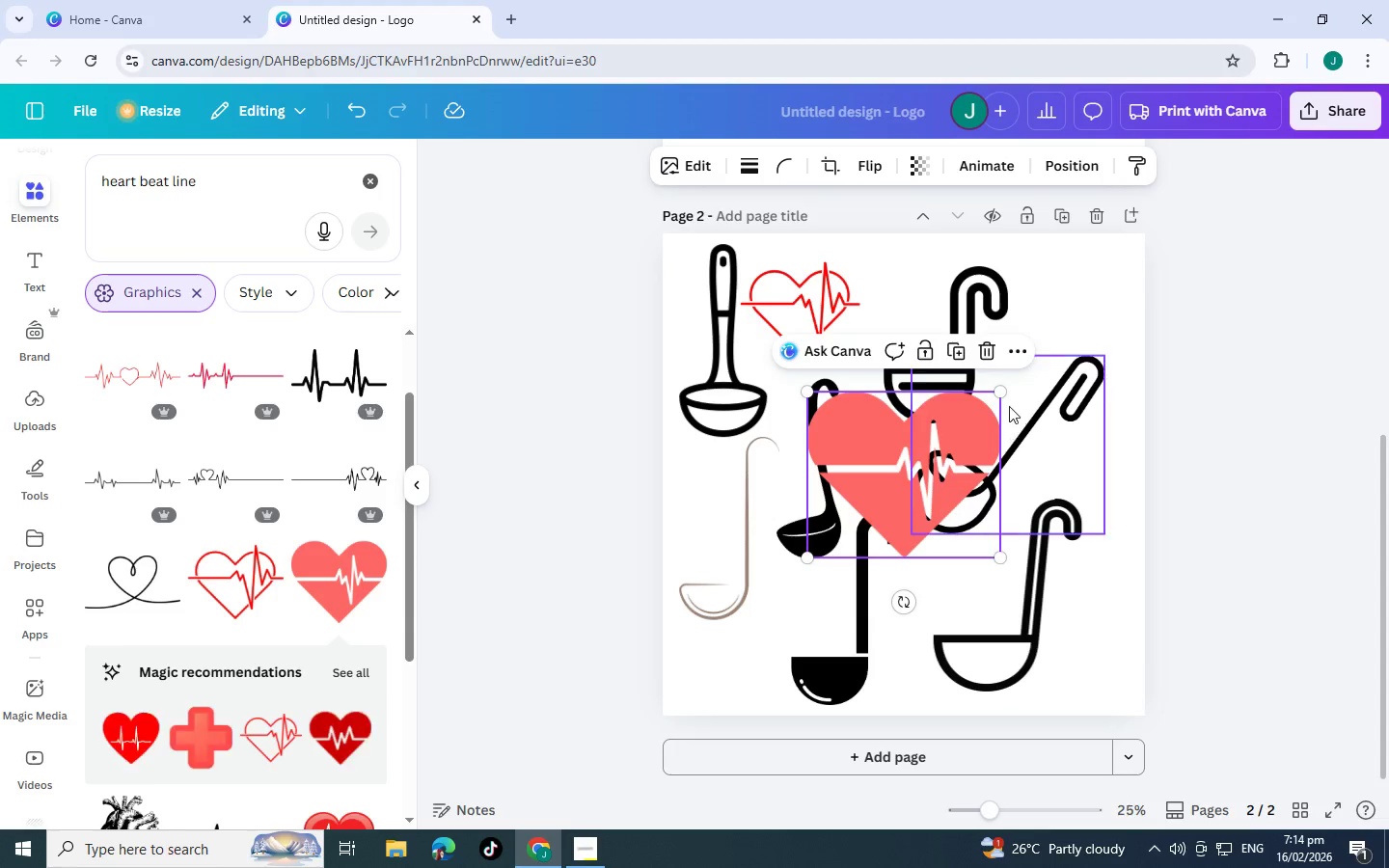 
left_click_drag(start_coordinate=[1001, 393], to_coordinate=[888, 471])
 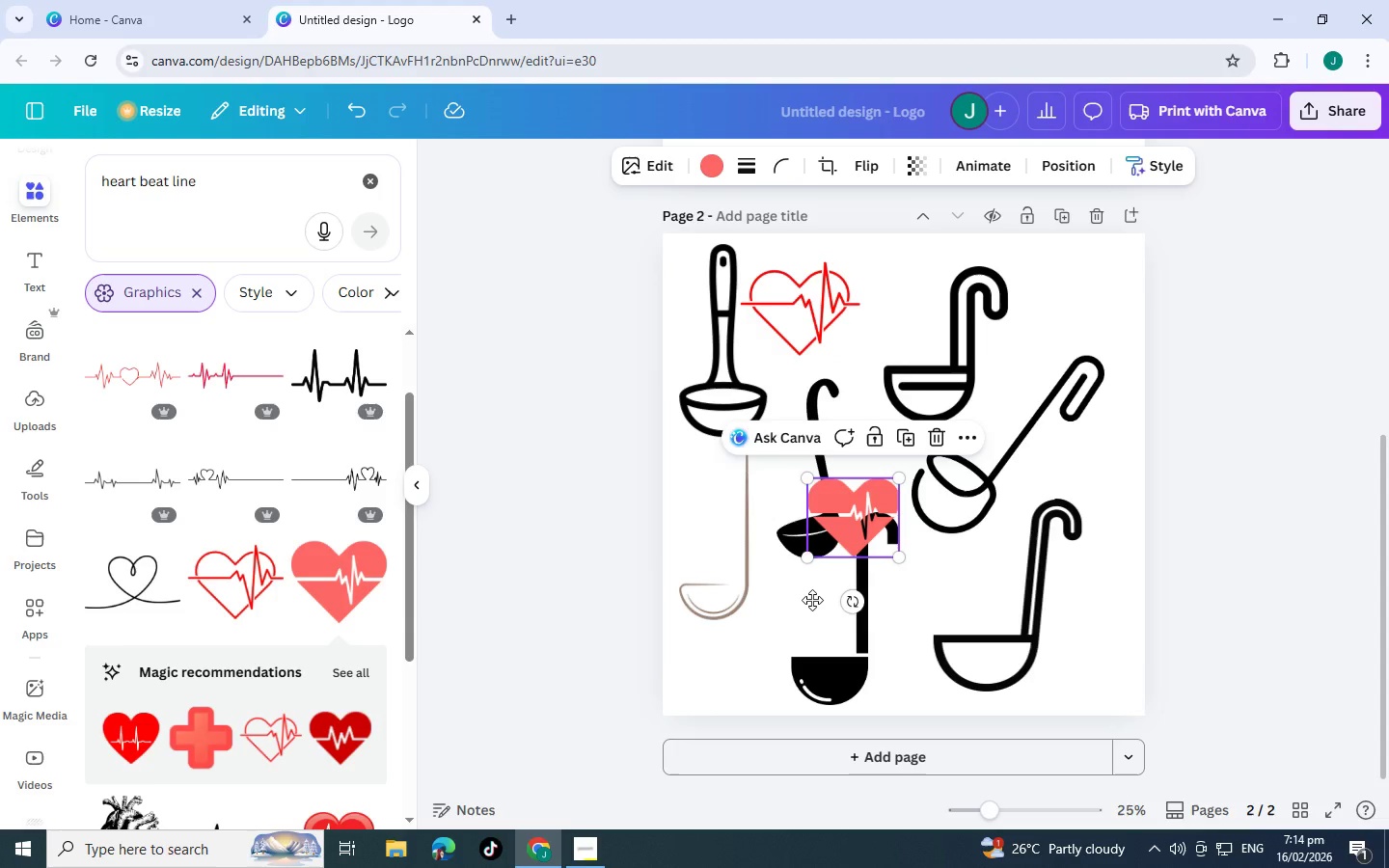 
left_click_drag(start_coordinate=[868, 509], to_coordinate=[748, 662])
 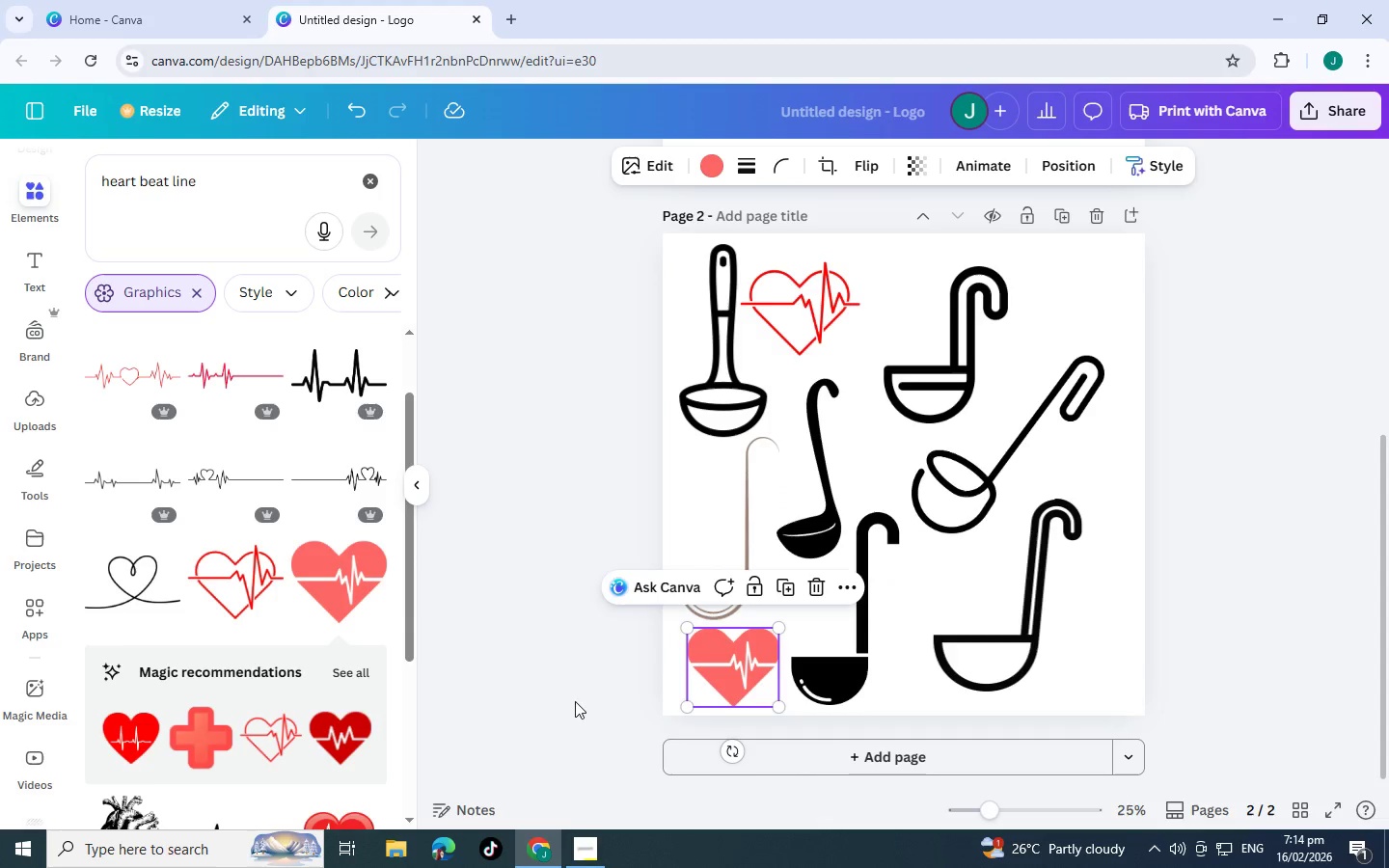 
scroll: coordinate [261, 490], scroll_direction: down, amount: 5.0
 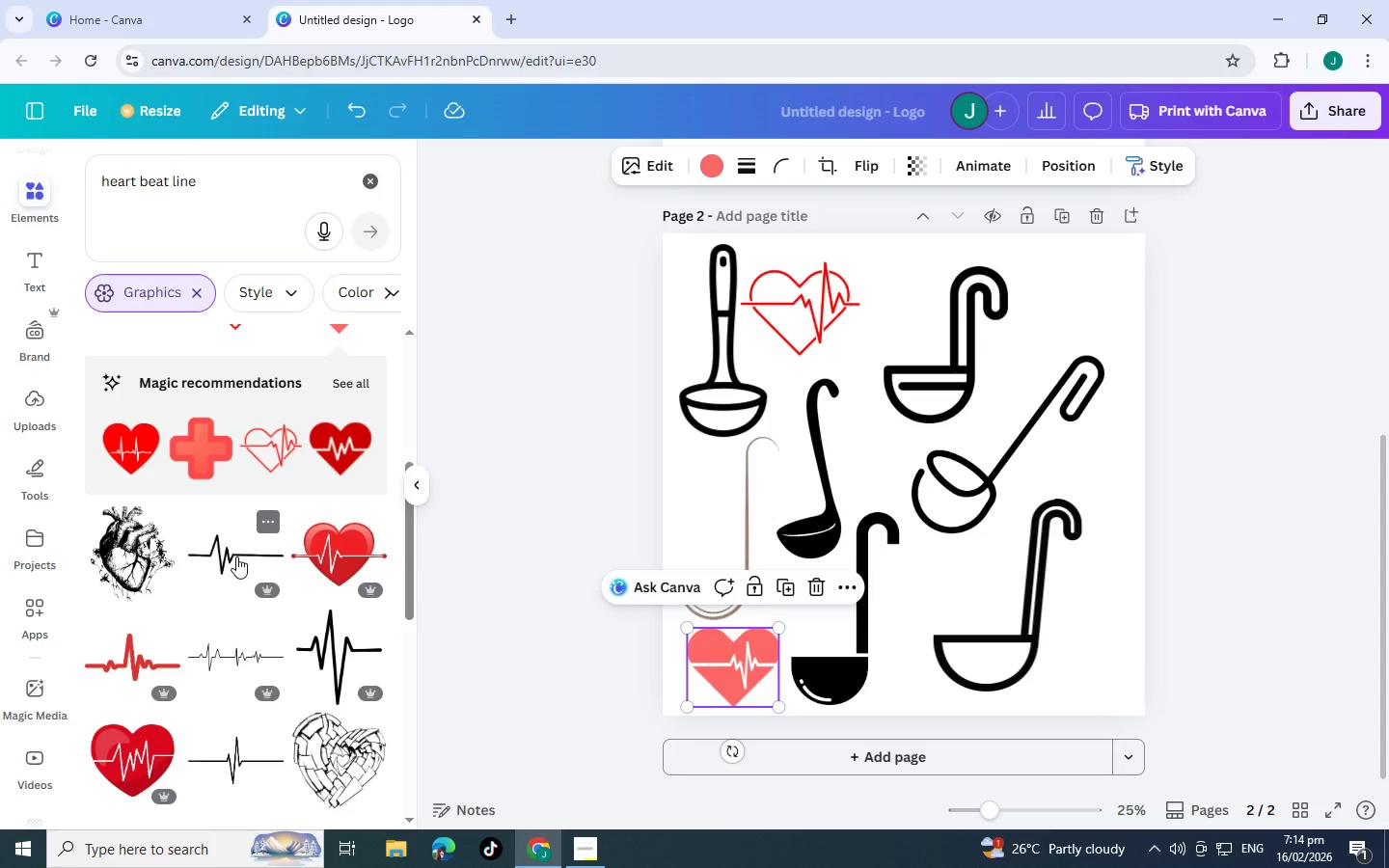 
left_click([236, 556])
 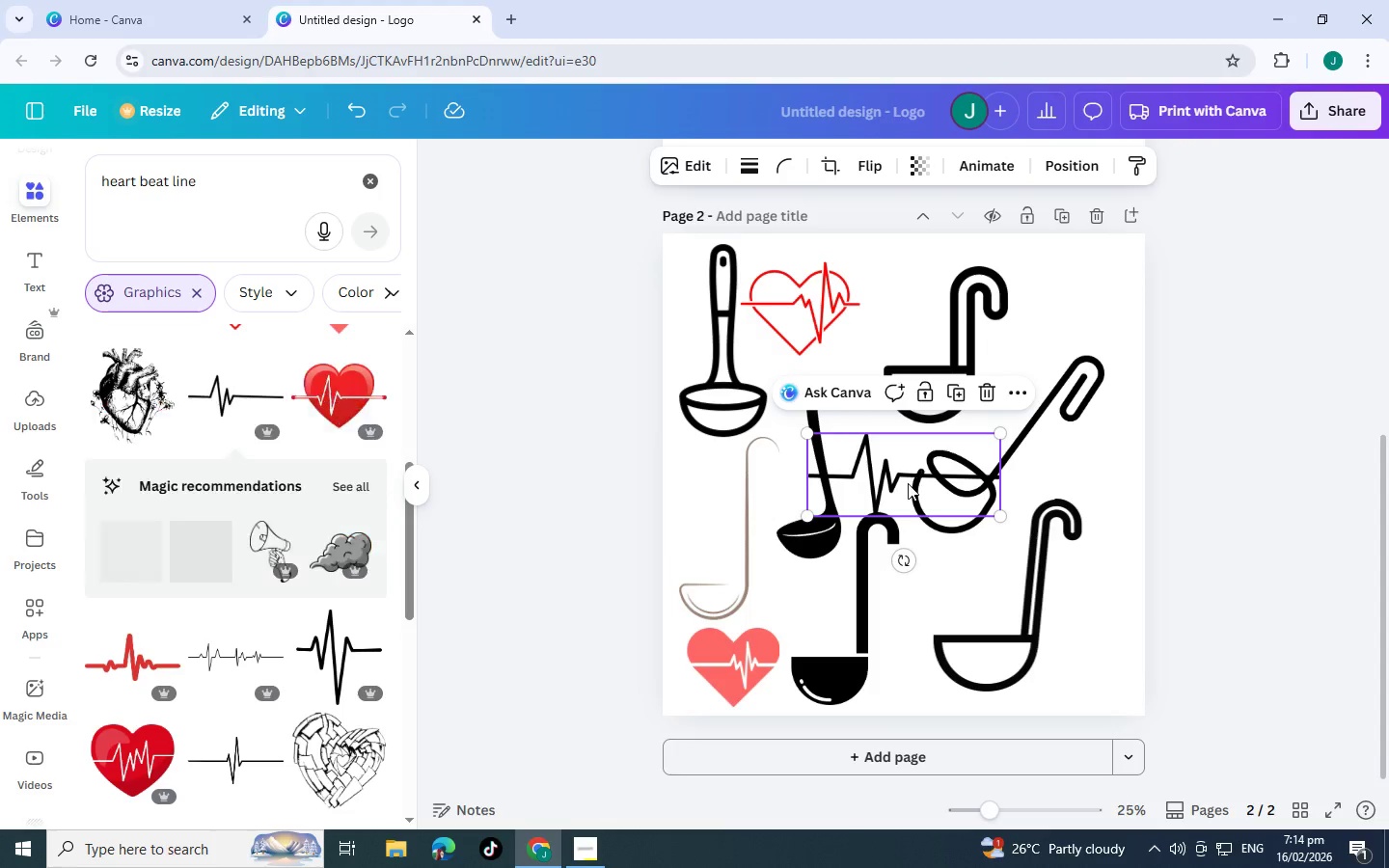 
left_click_drag(start_coordinate=[908, 483], to_coordinate=[1049, 264])
 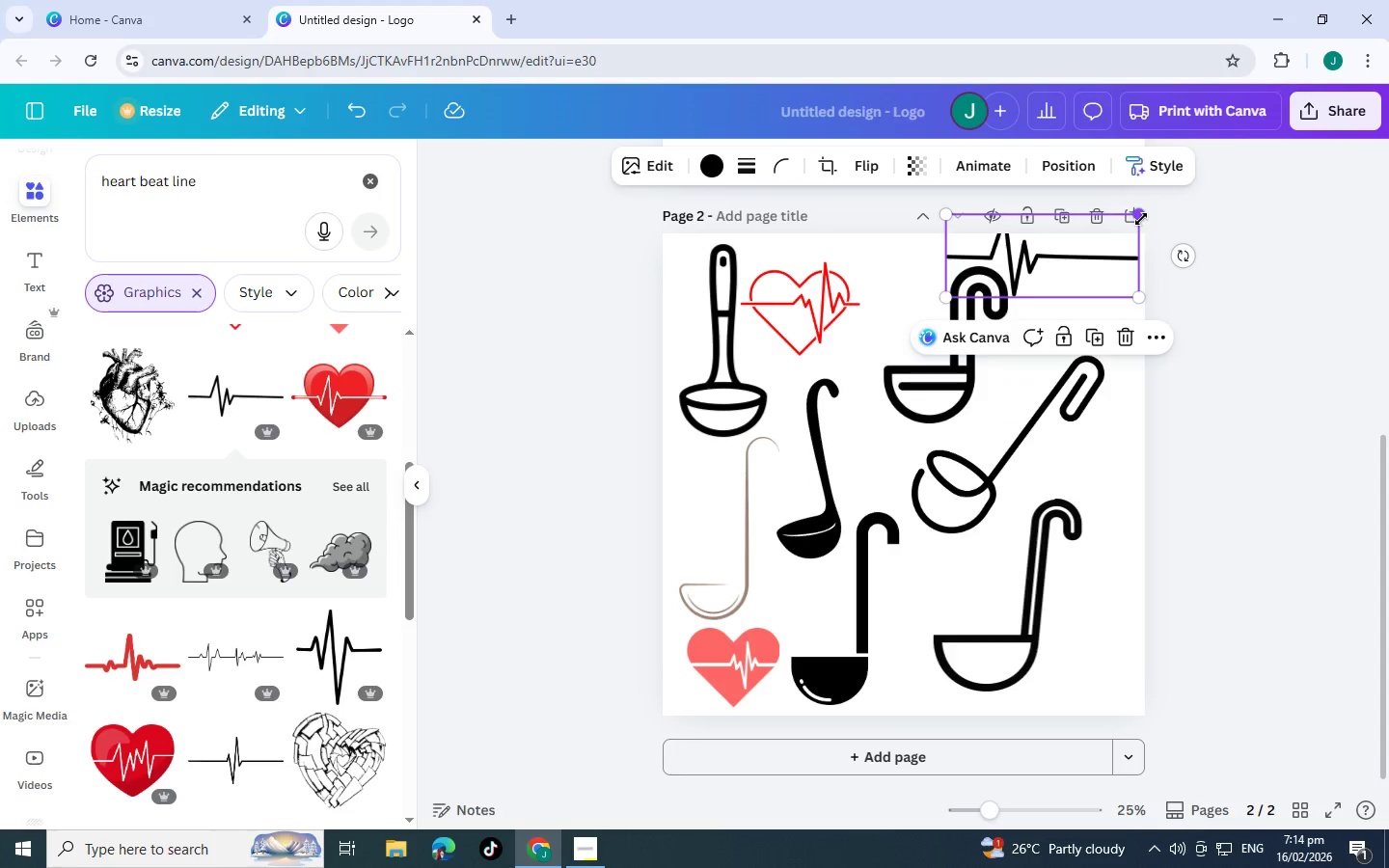 
left_click_drag(start_coordinate=[1141, 219], to_coordinate=[1079, 255])
 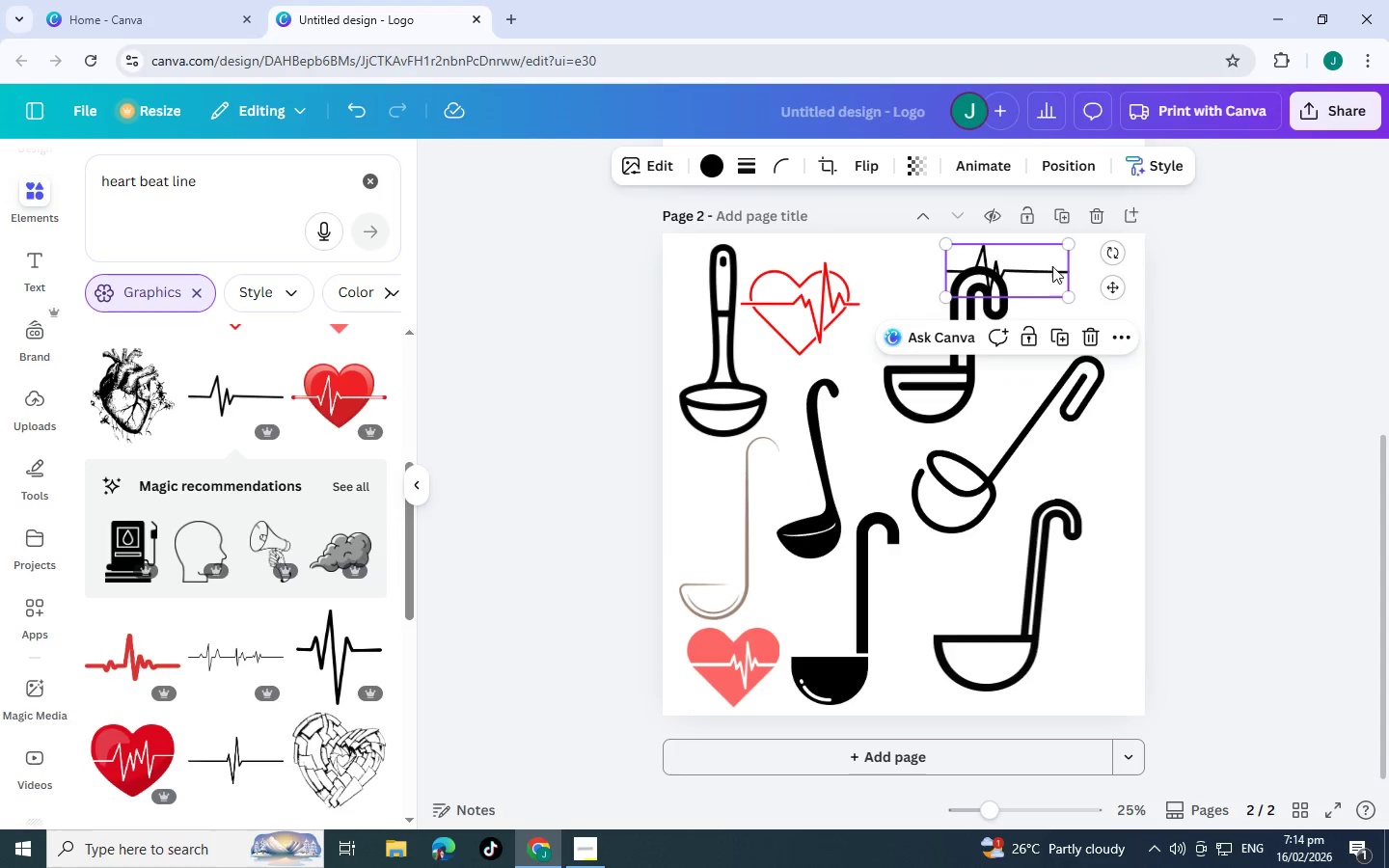 
left_click_drag(start_coordinate=[1044, 264], to_coordinate=[1123, 271])
 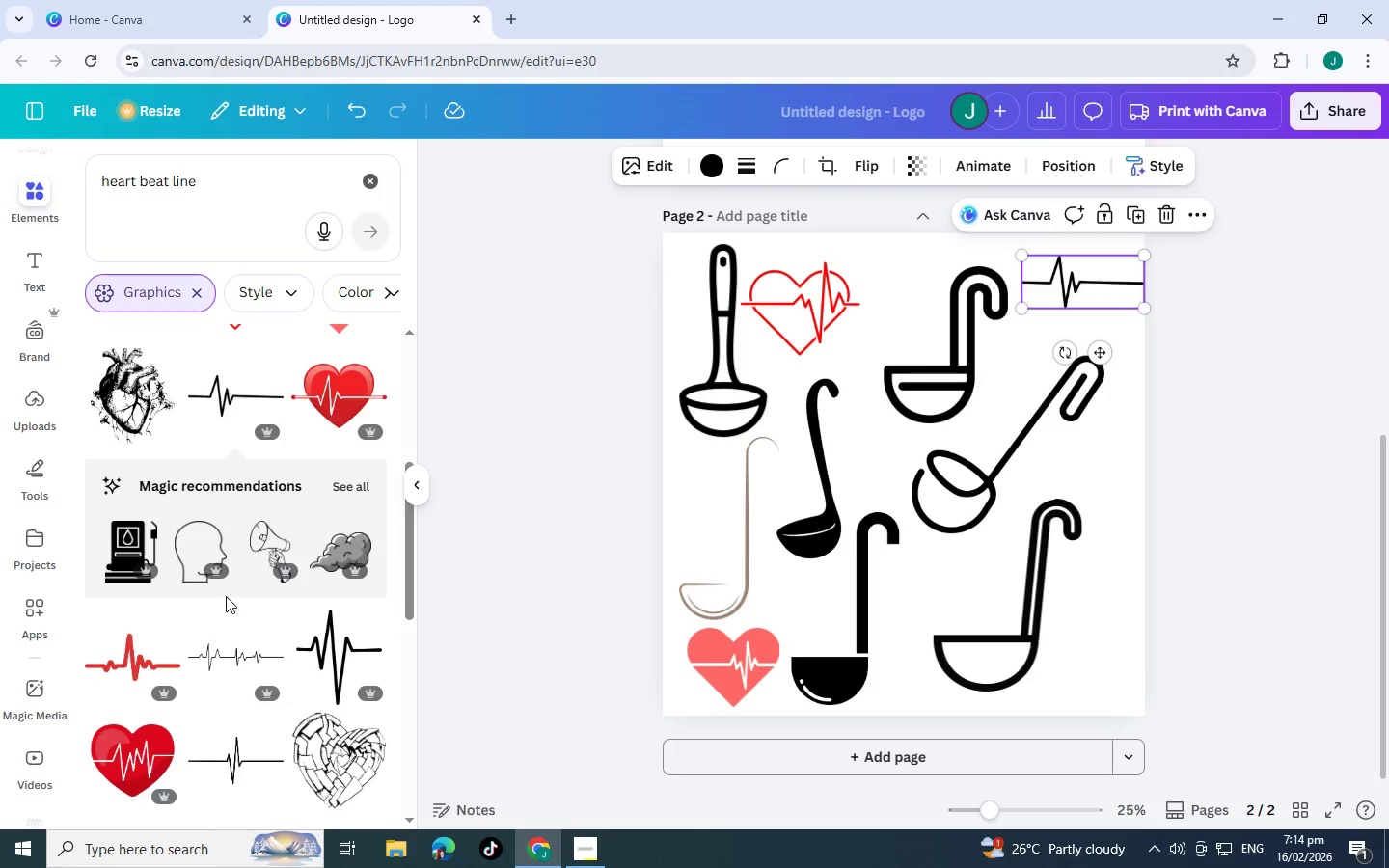 
scroll: coordinate [252, 559], scroll_direction: down, amount: 6.0
 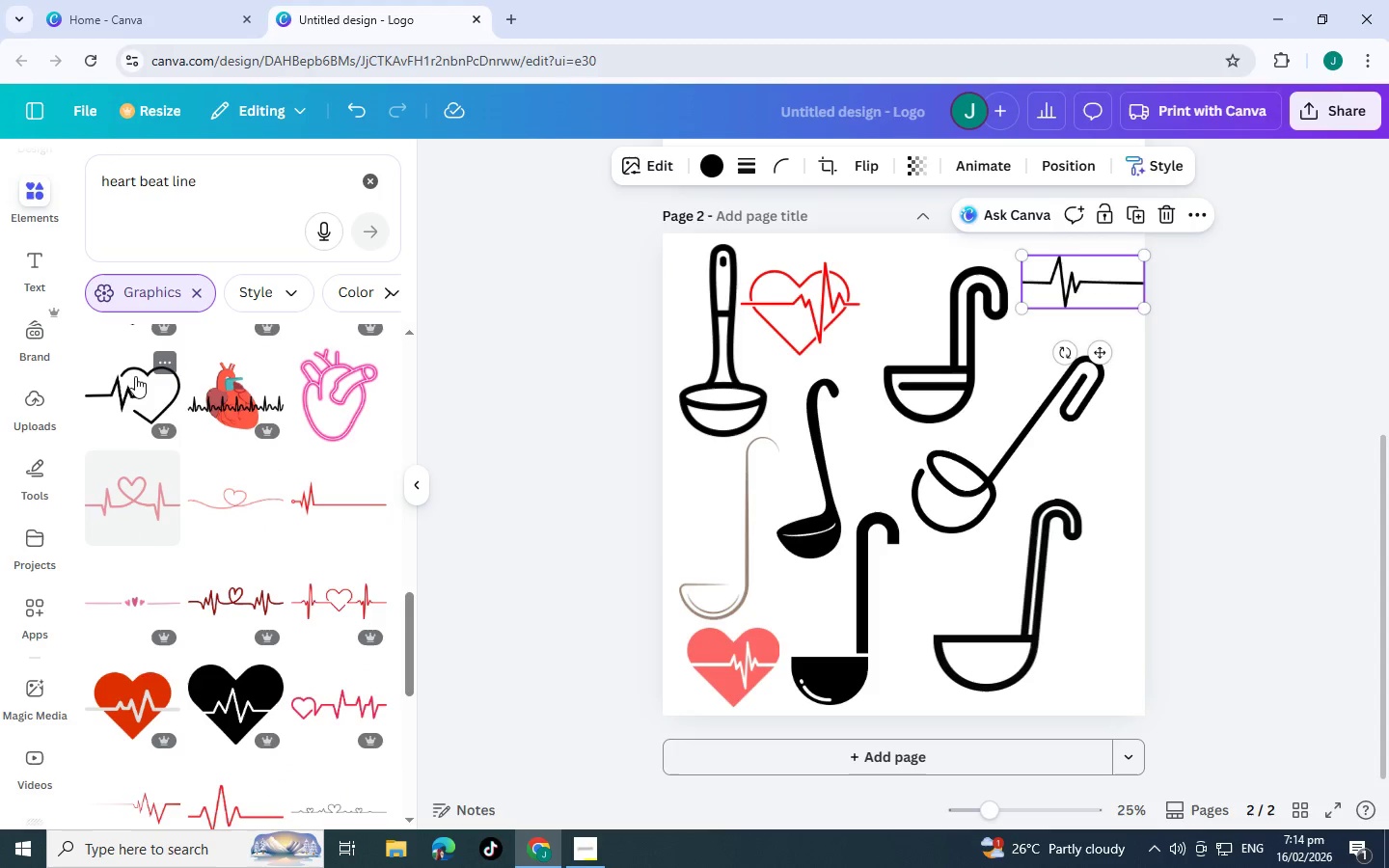 
left_click([135, 376])
 